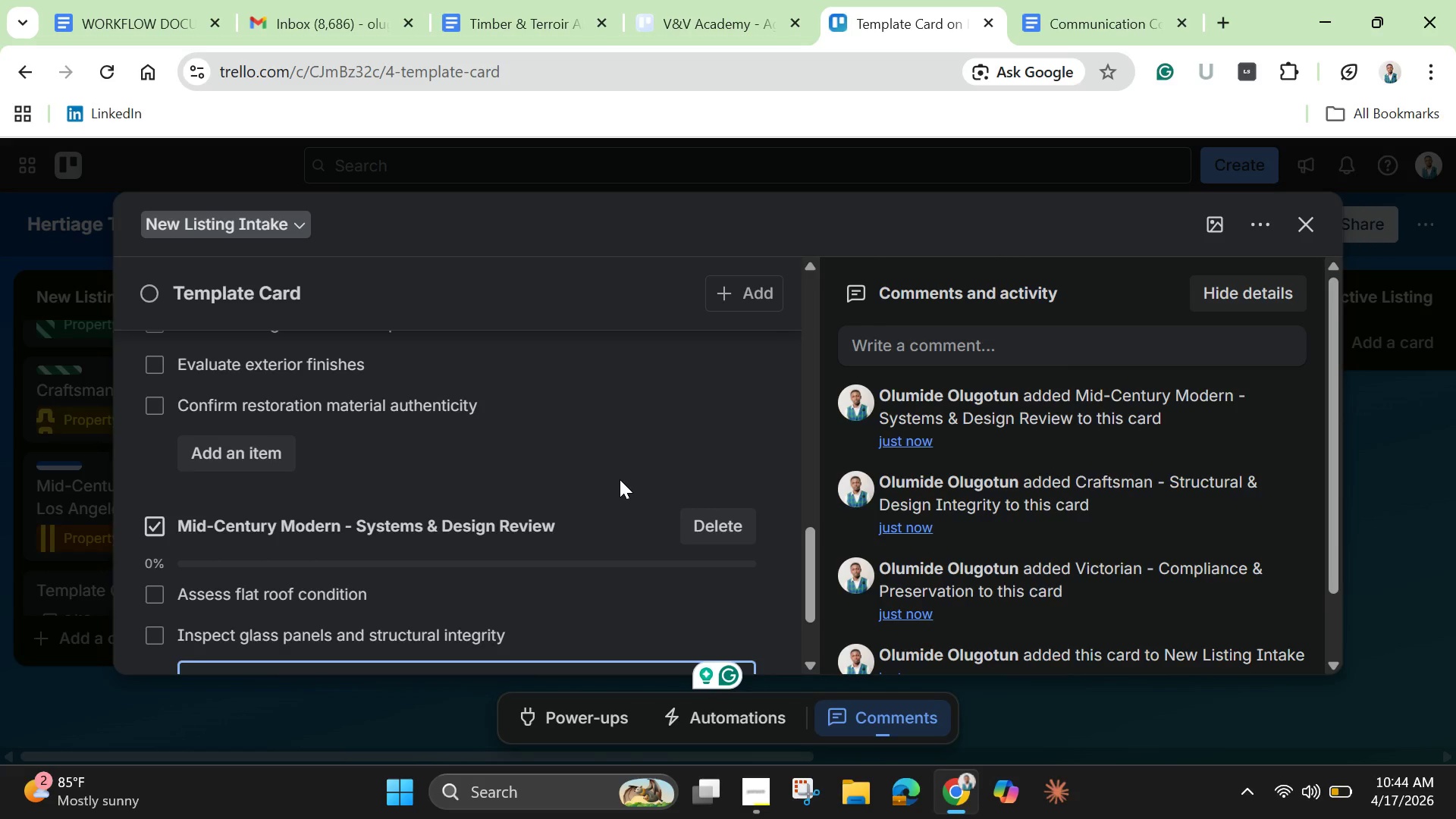 
type(Evaluate )
 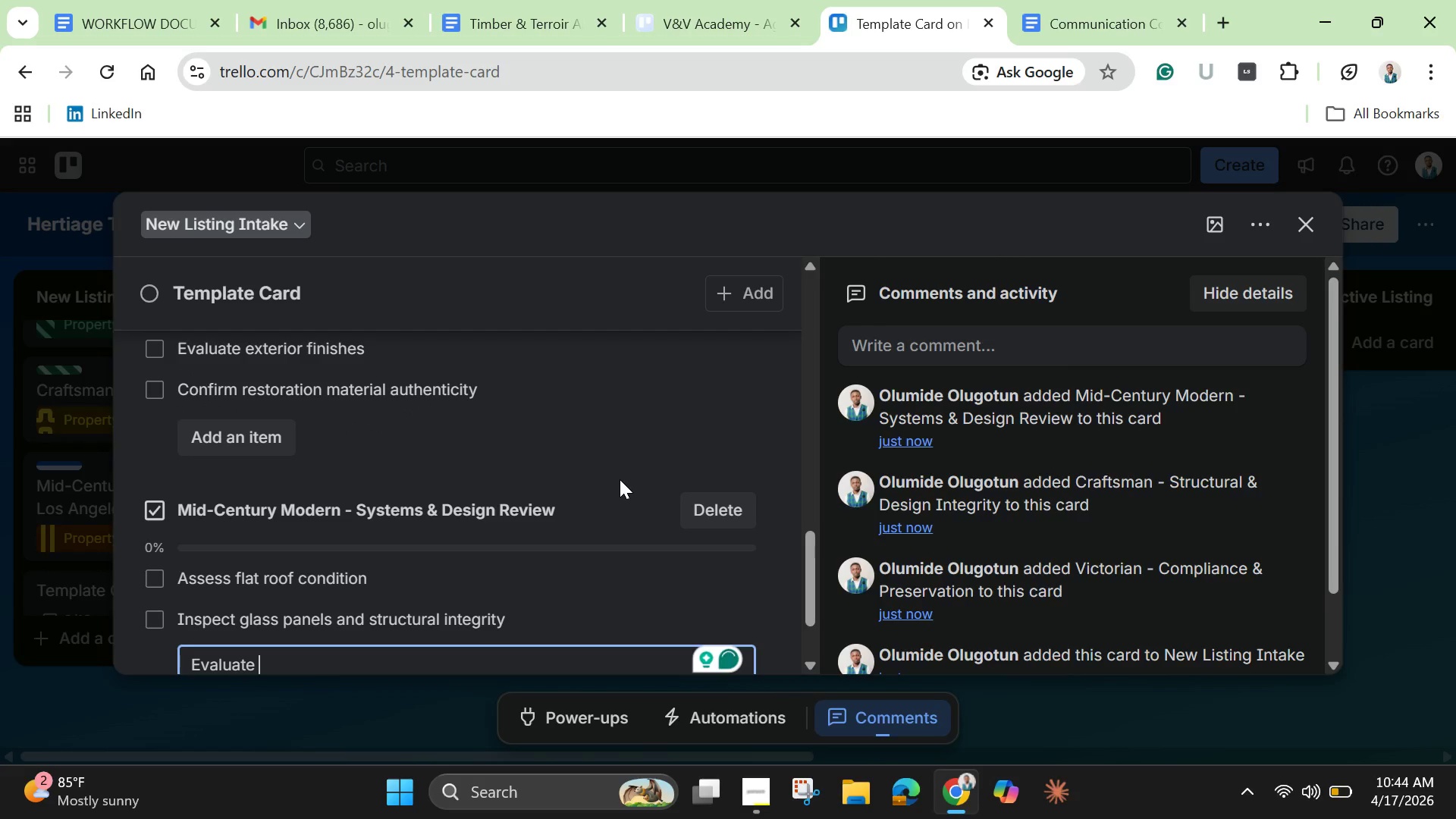 
type(HVAC modernization )
 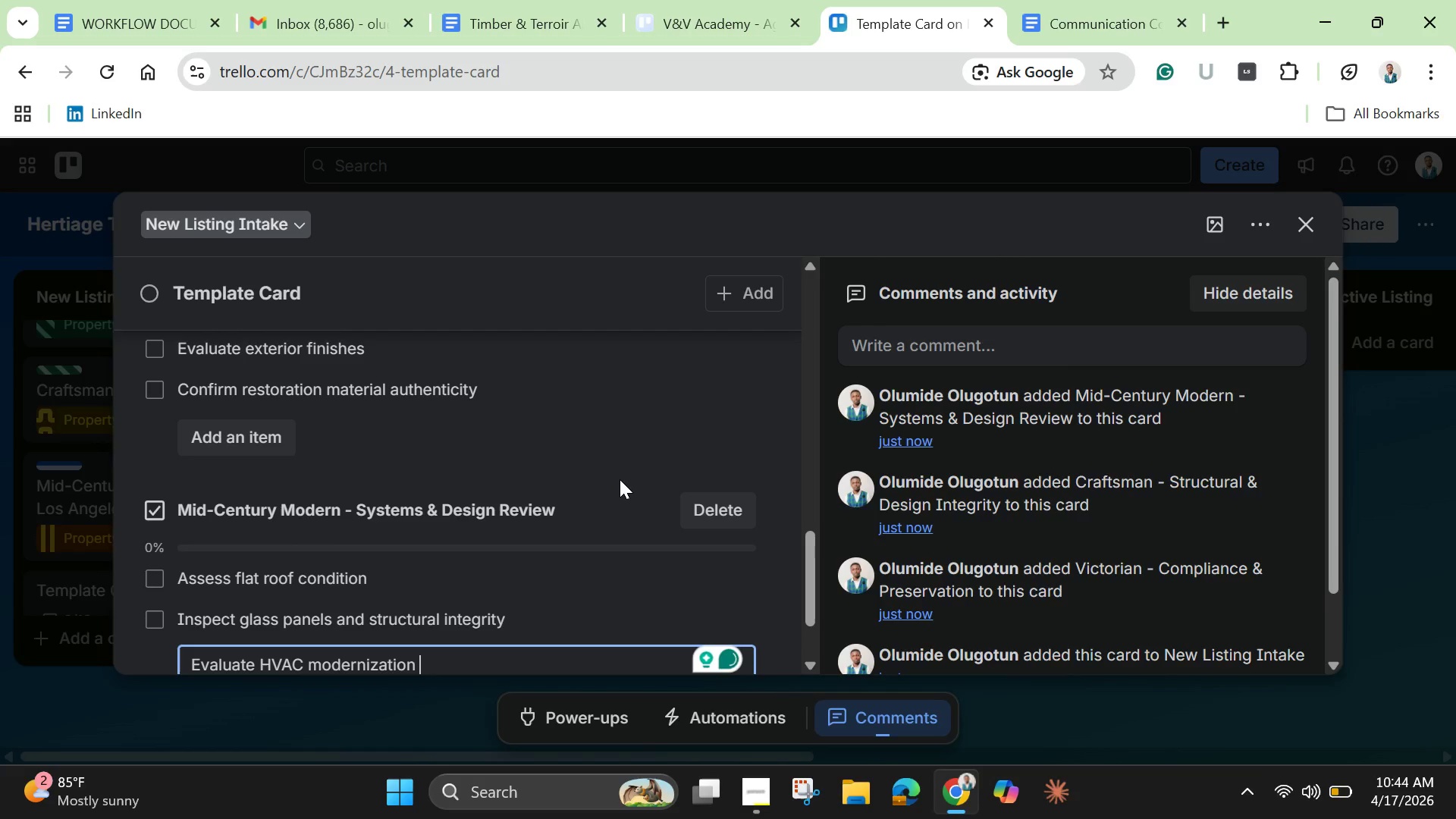 
scroll: coordinate [620, 479], scroll_direction: down, amount: 3.0
 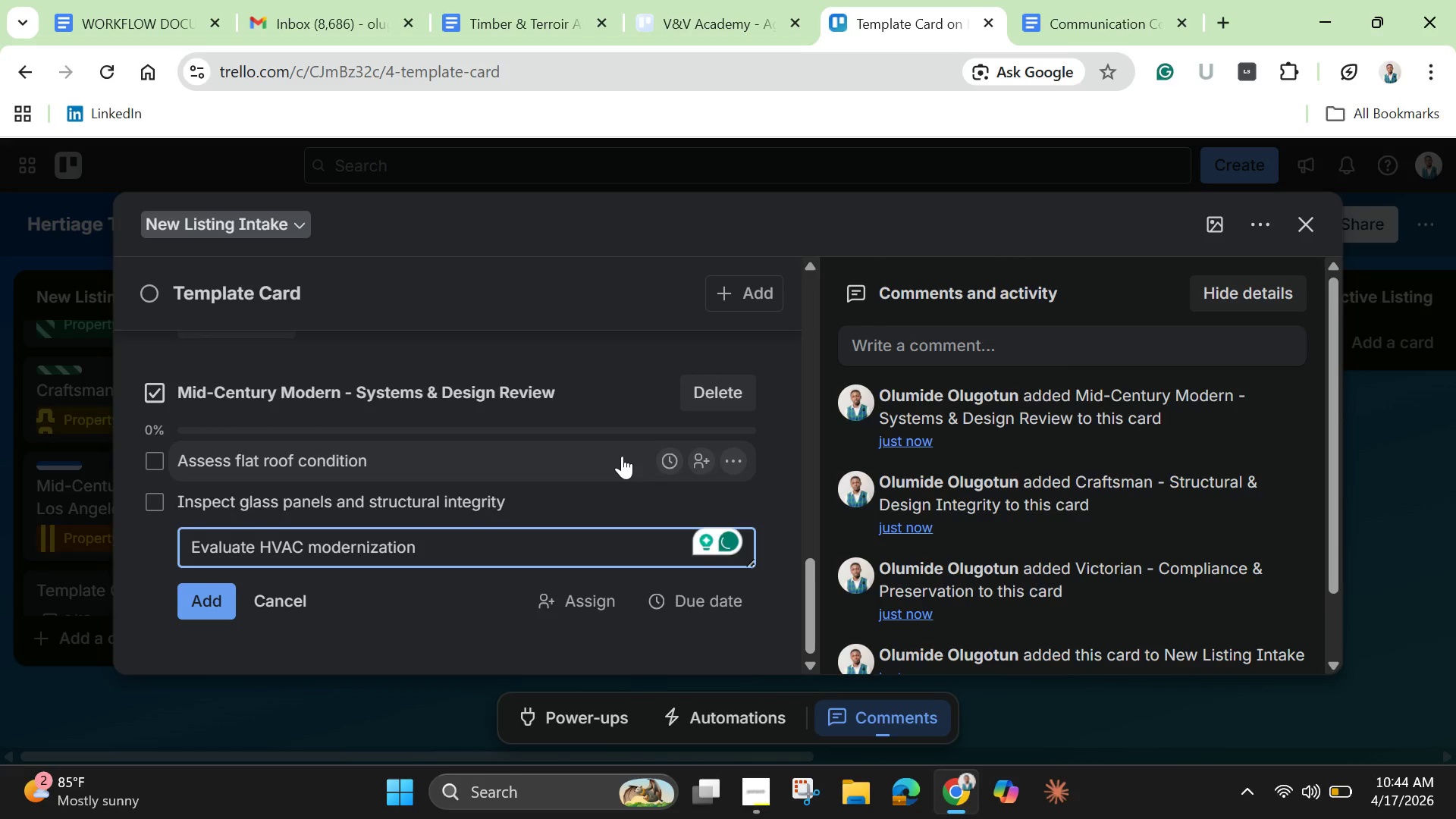 
type(requirements)
 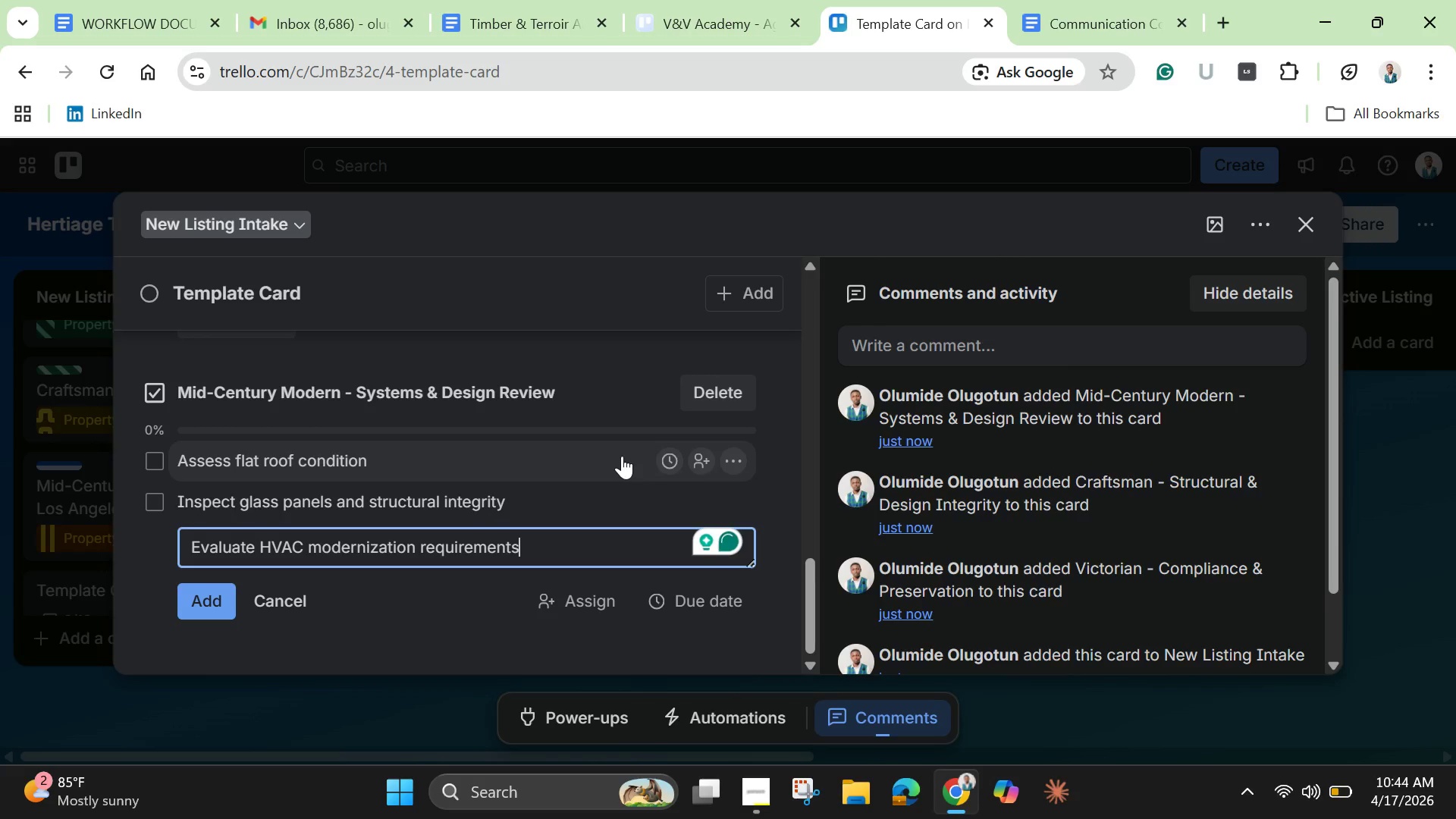 
key(Enter)
 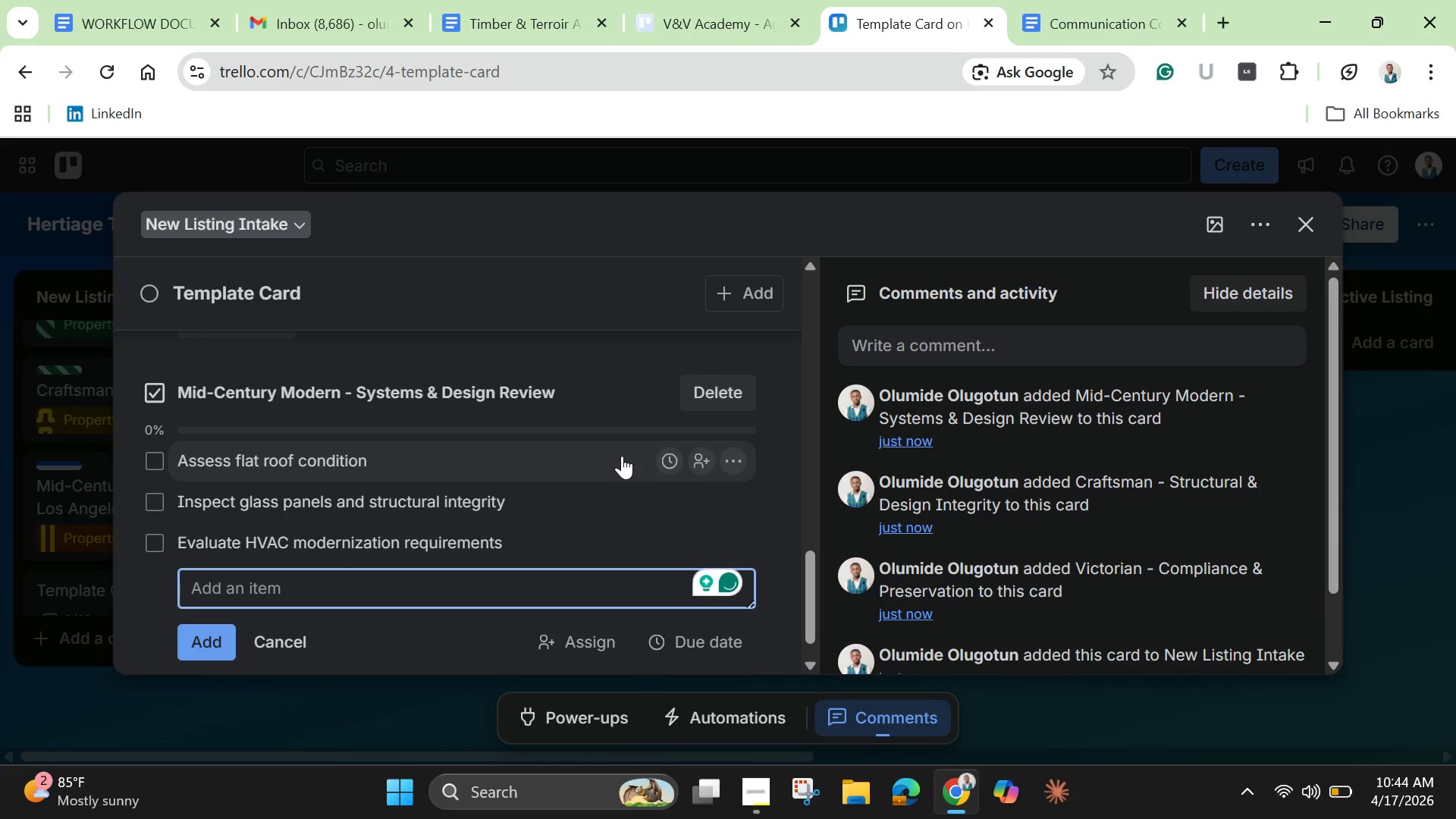 
type(Review energy )
 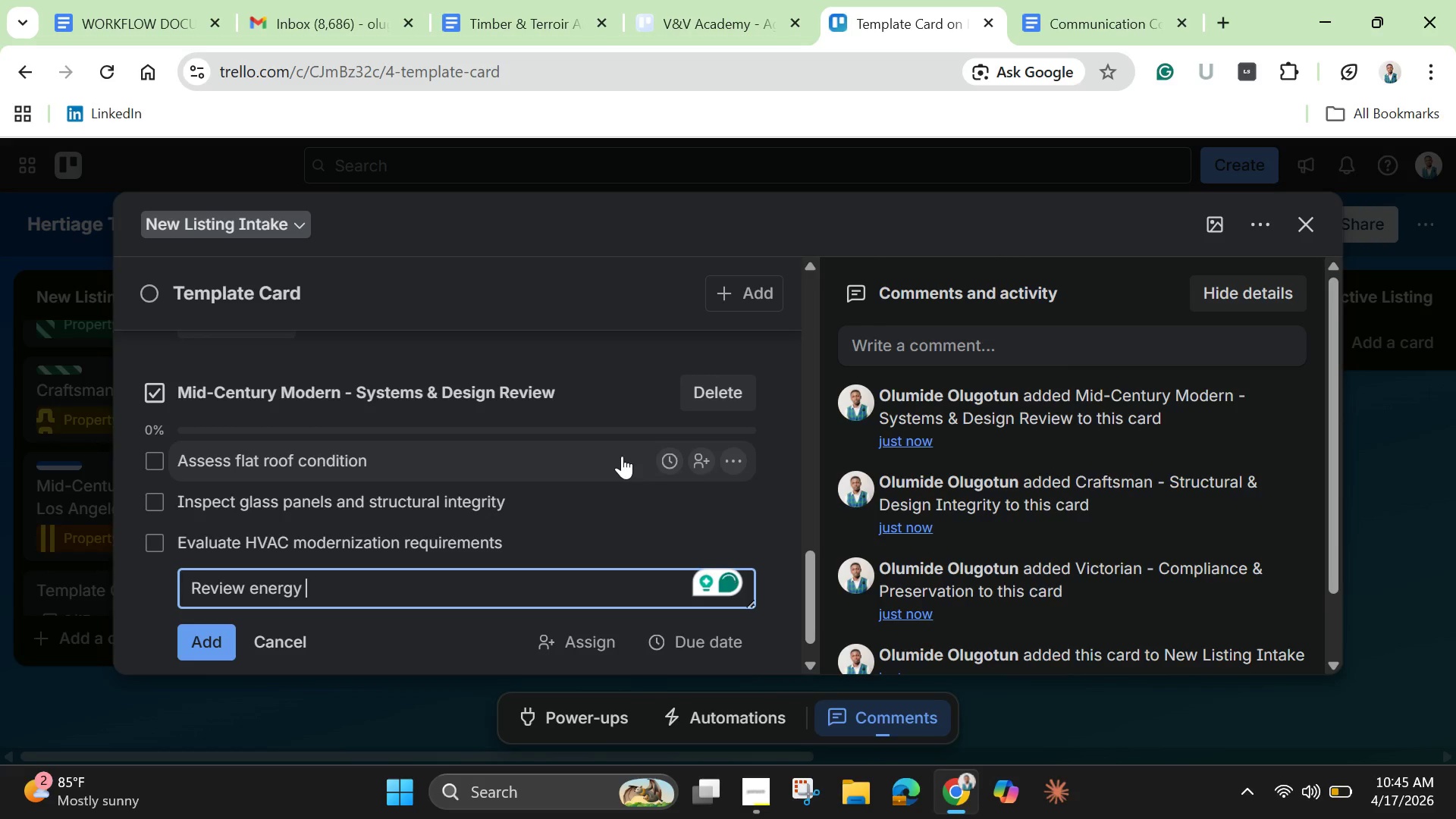 
type(effici)
 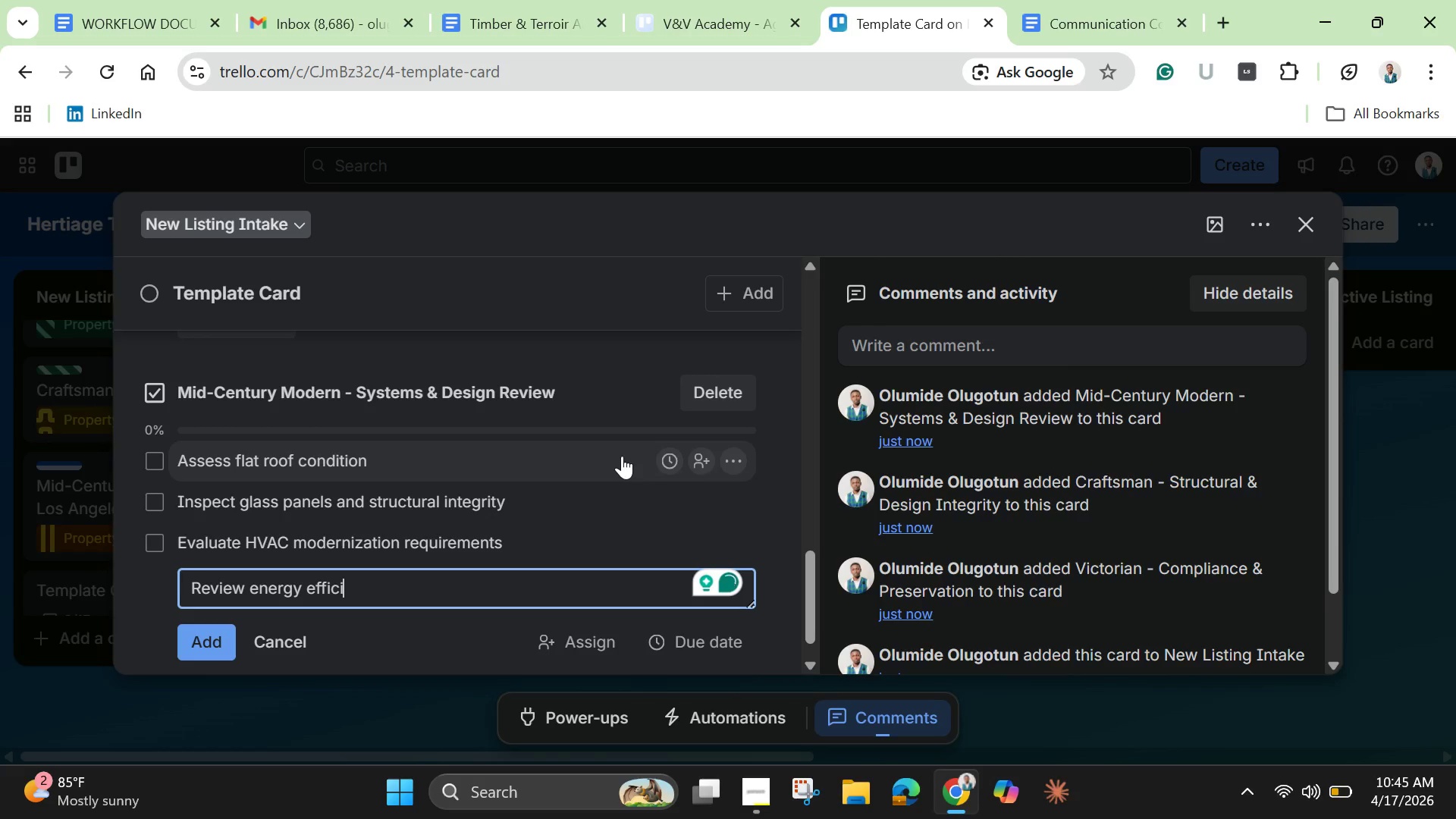 
hold_key(key=E, duration=0.31)
 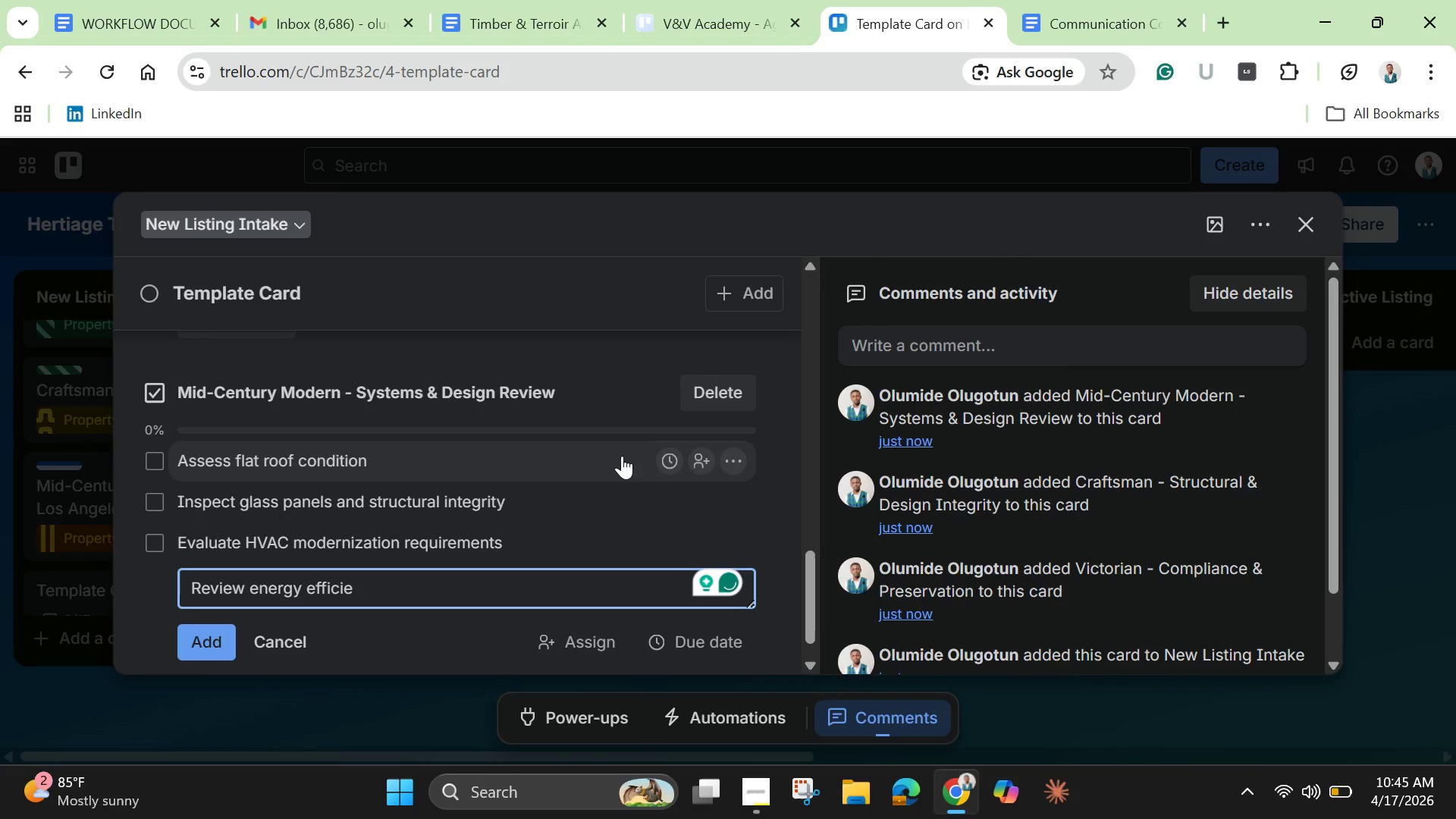 
type(ncy compliance)
 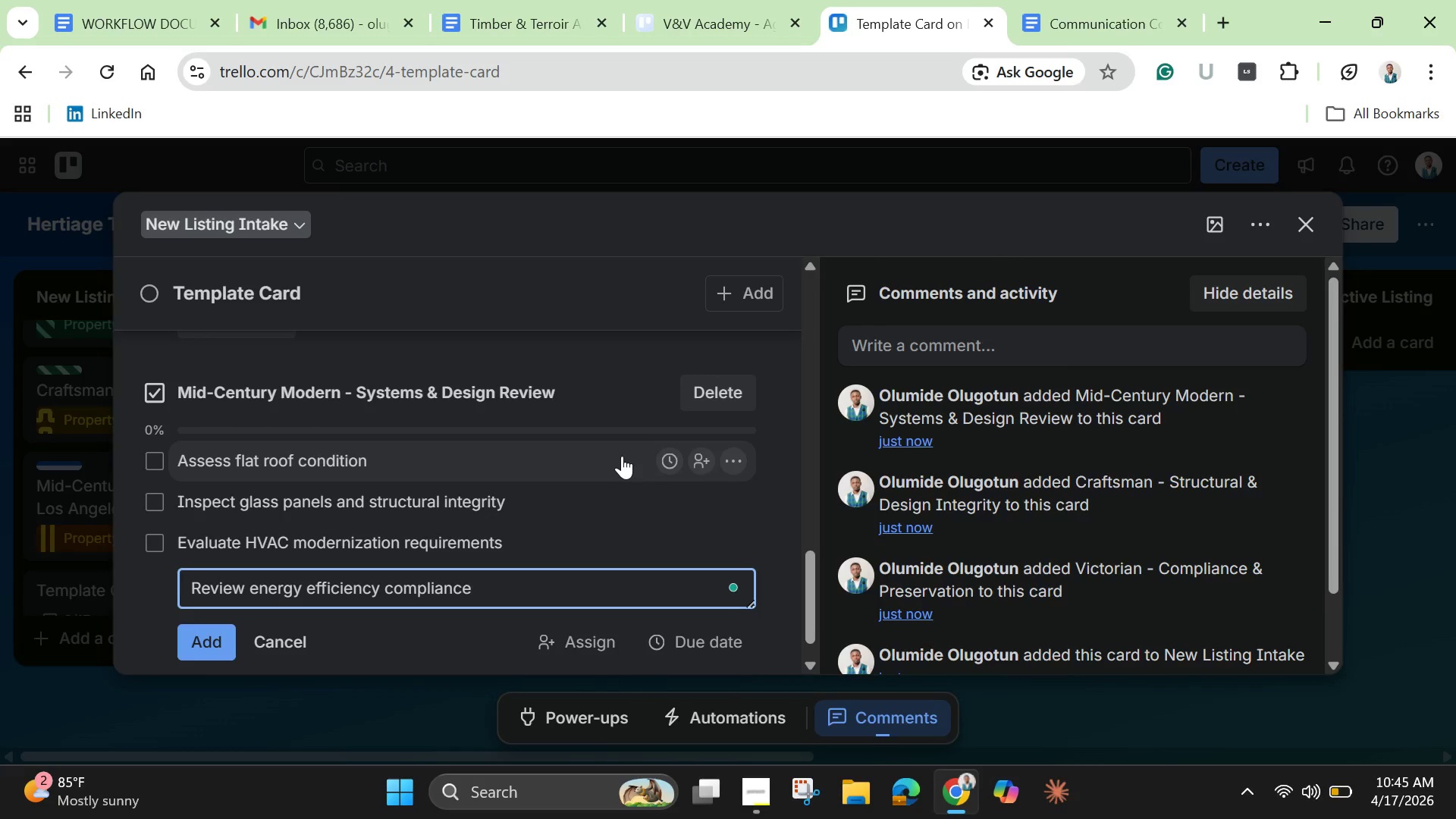 
key(Enter)
 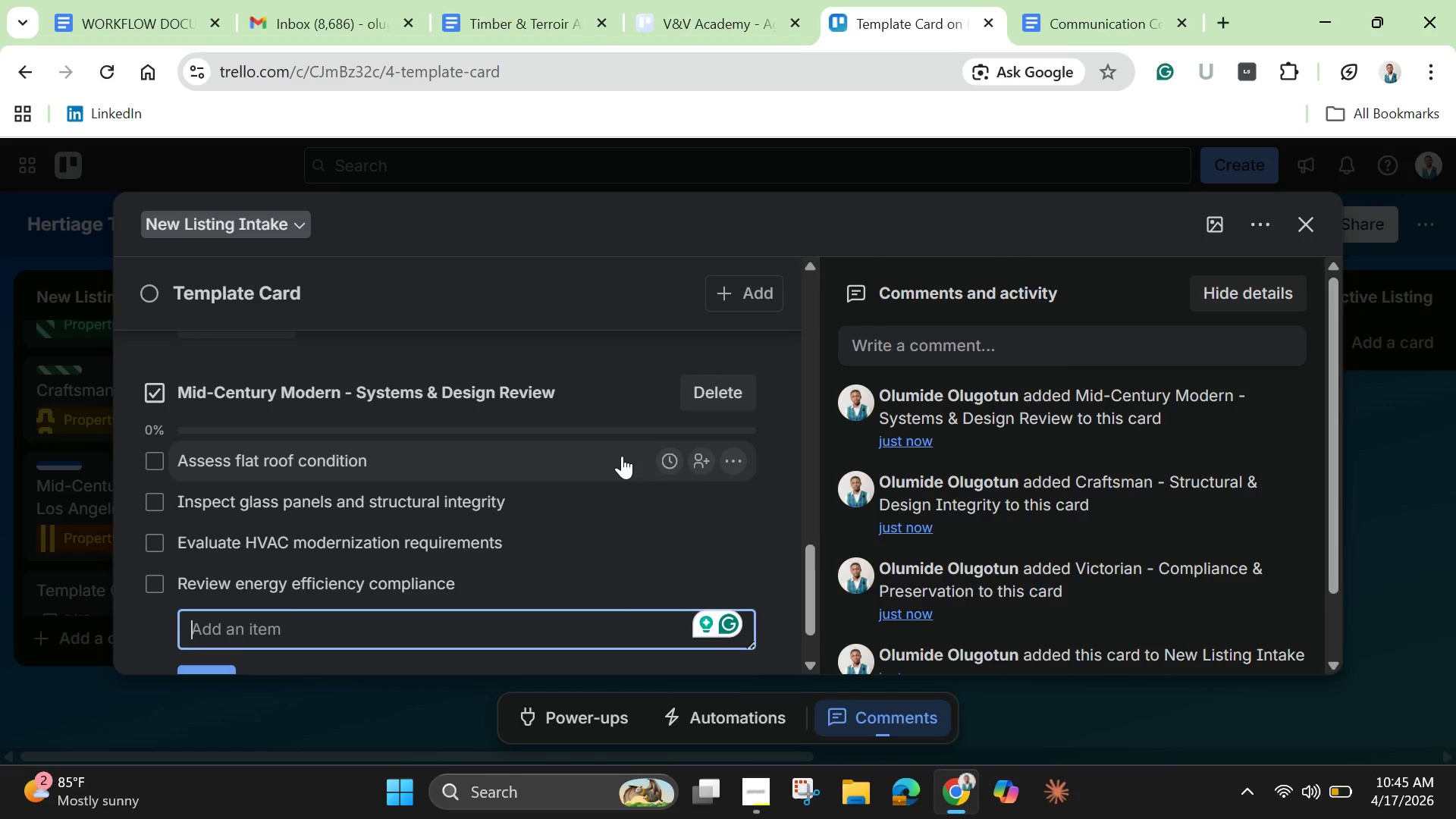 
type(Verify material authenticity (S)
key(Backspace)
type(stell)
key(Backspace)
type(e)
key(Backspace)
key(Backspace)
type(el, glass, concrete))
 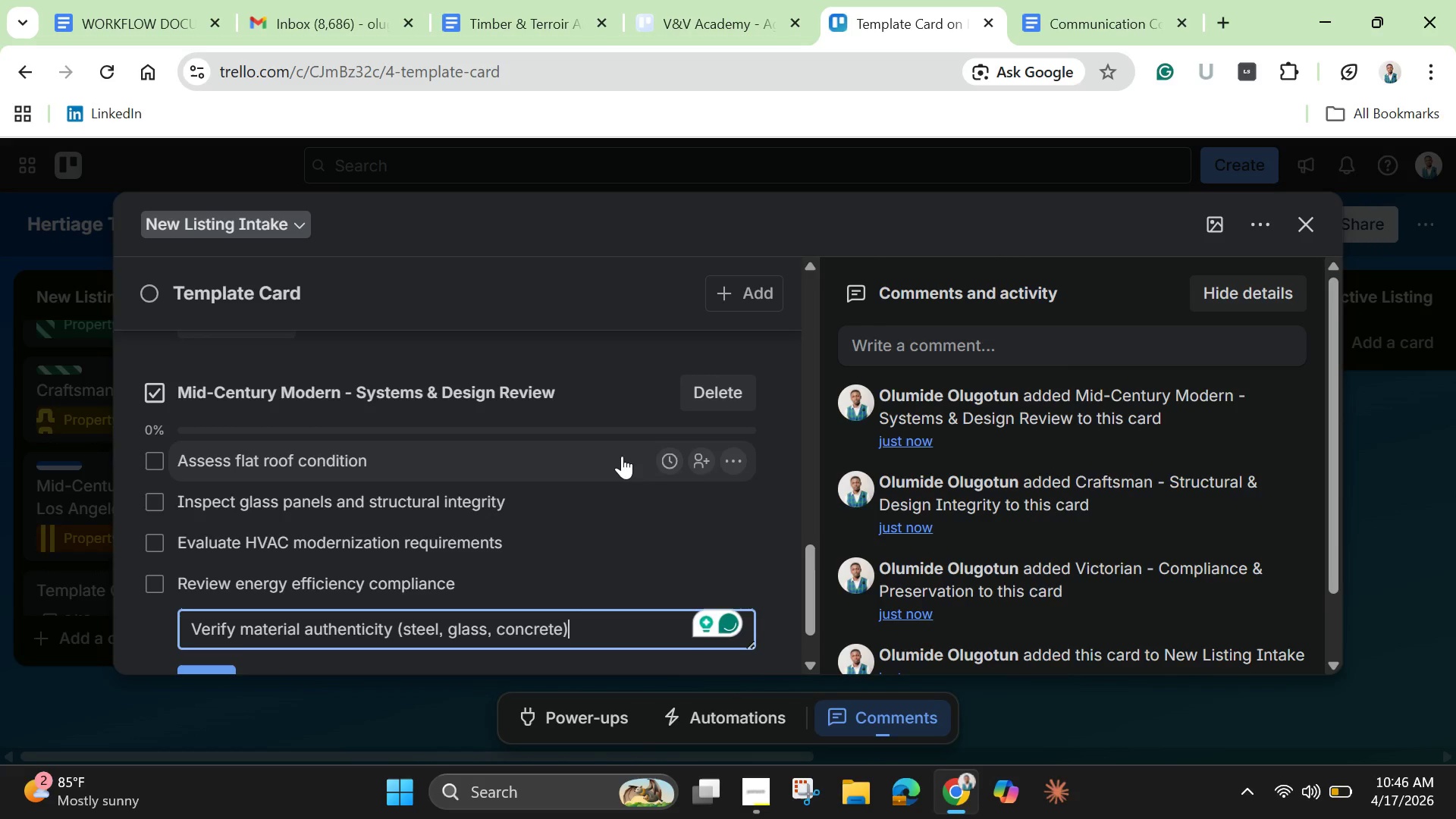 
key(Enter)
 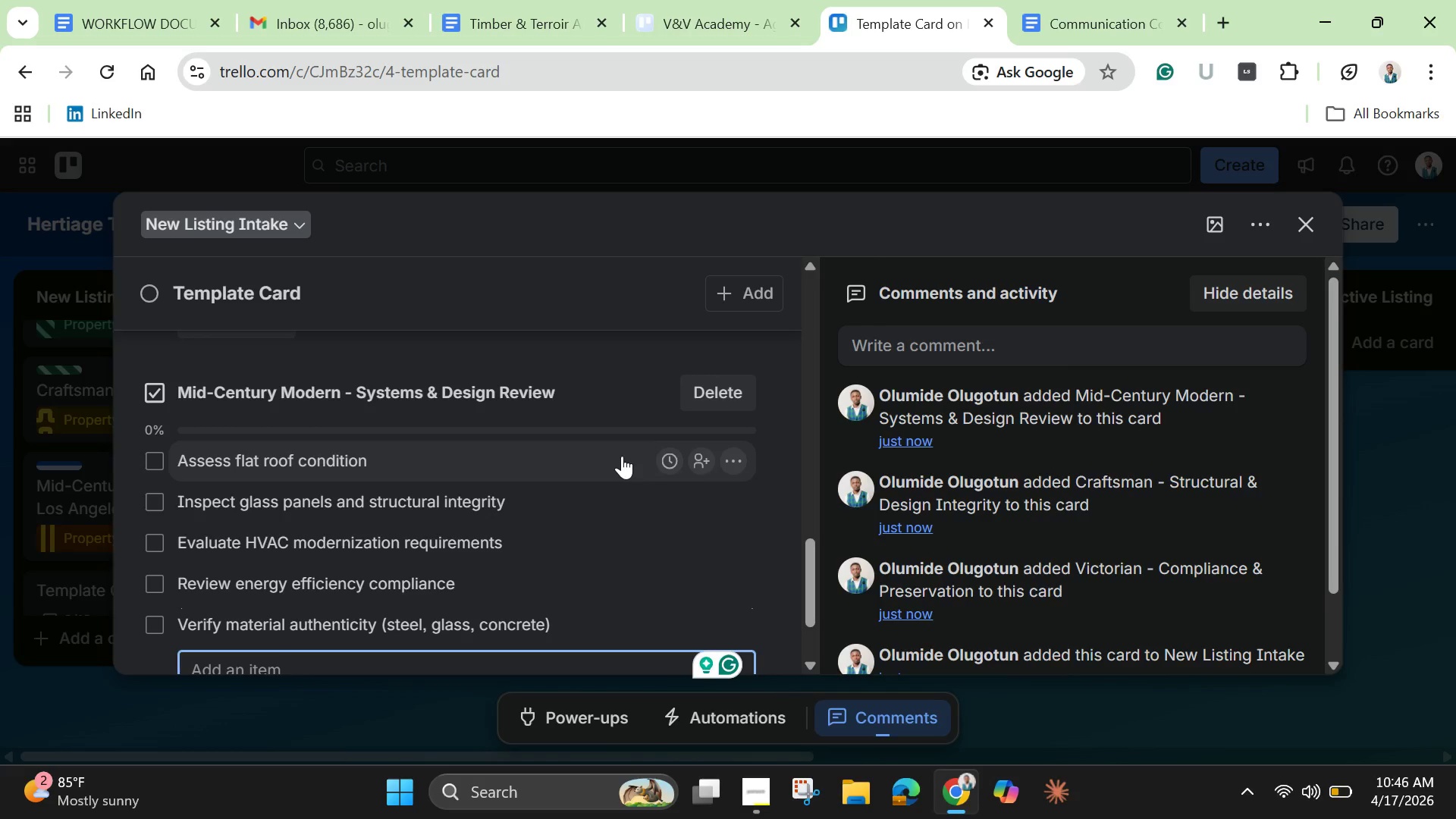 
type(Inspect open-plan layout integrity)
 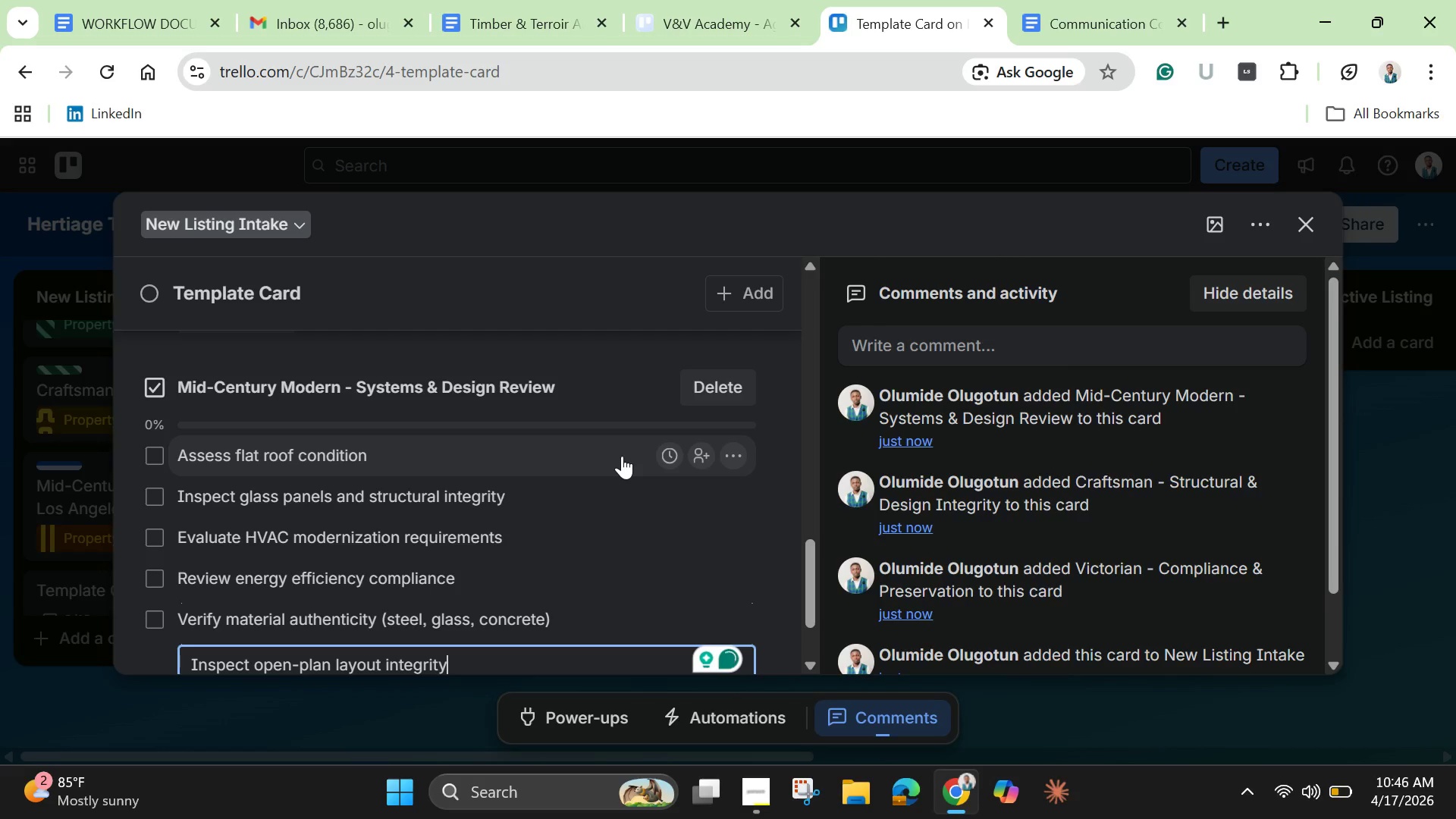 
key(Enter)
 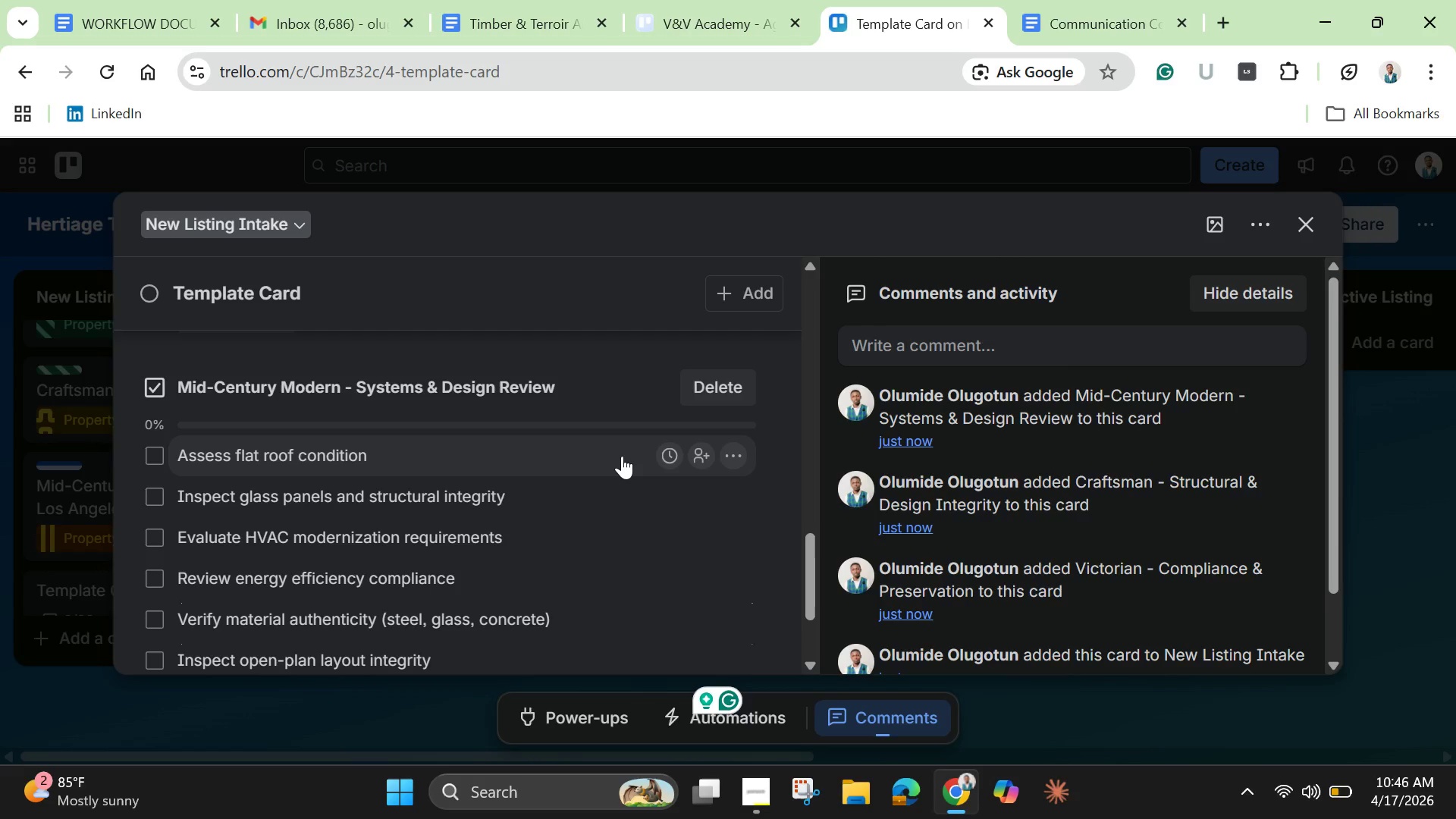 
type(Assess integration of modern upgrades)
 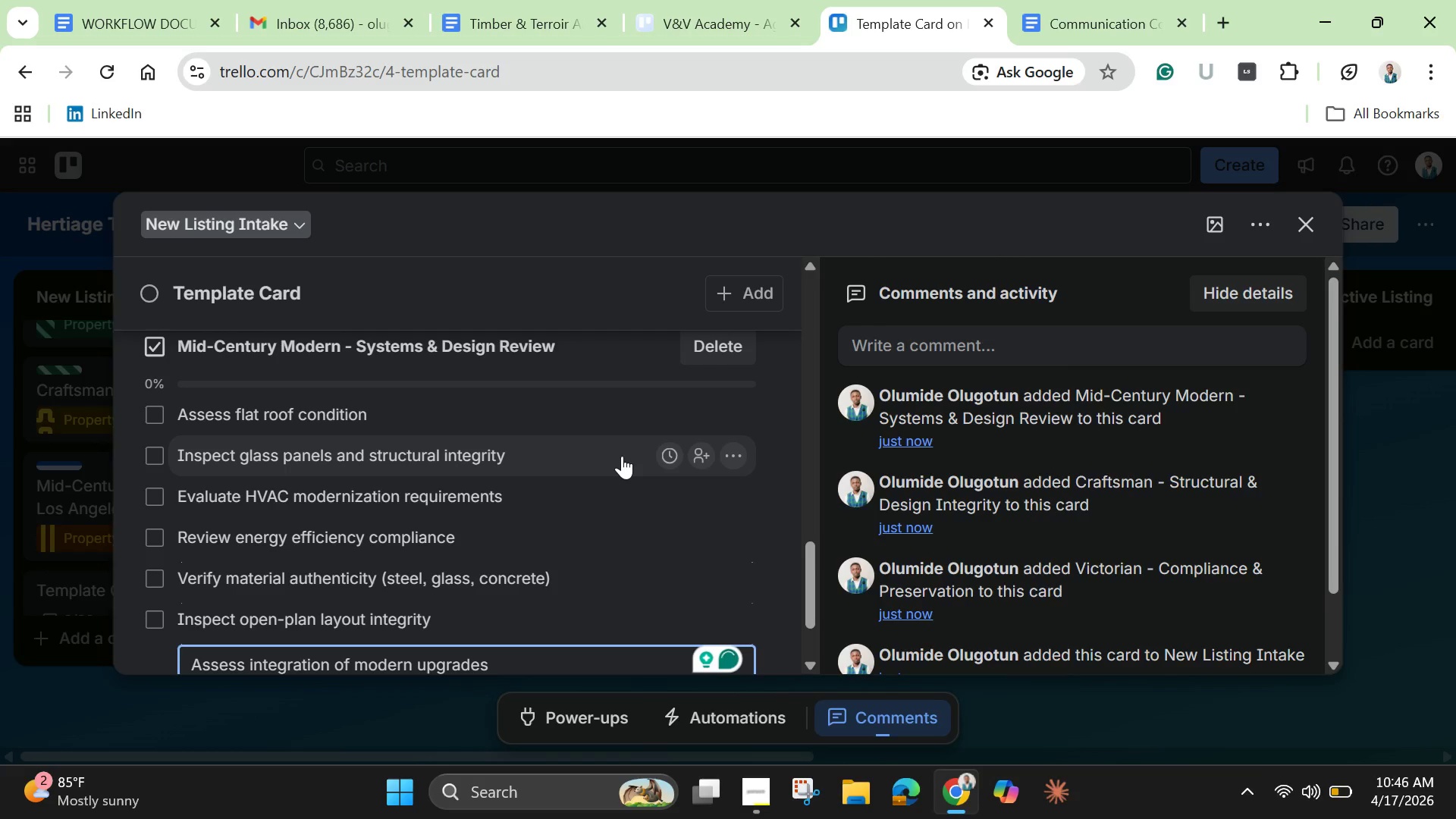 
wait(5.36)
 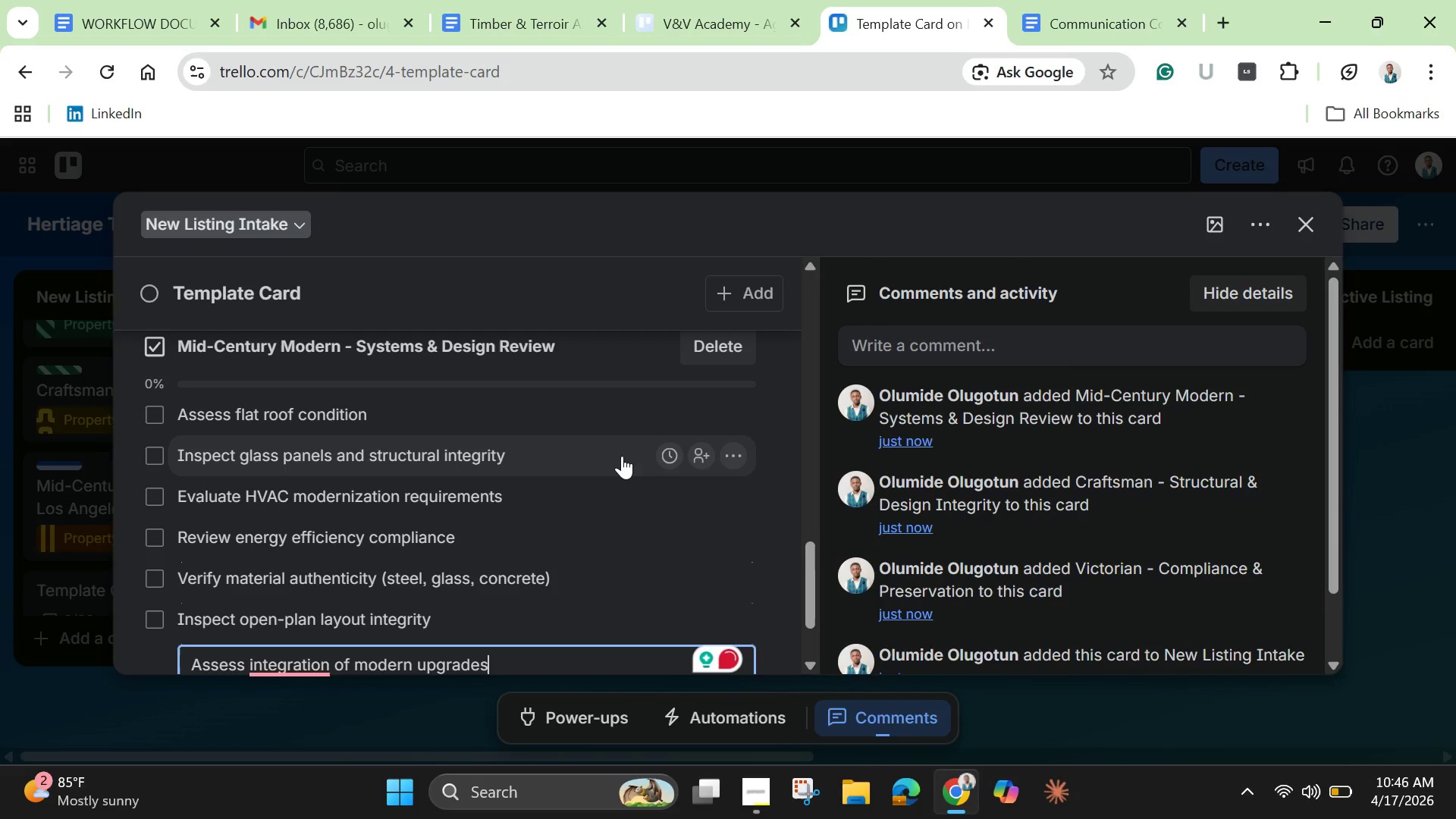 
key(Enter)
 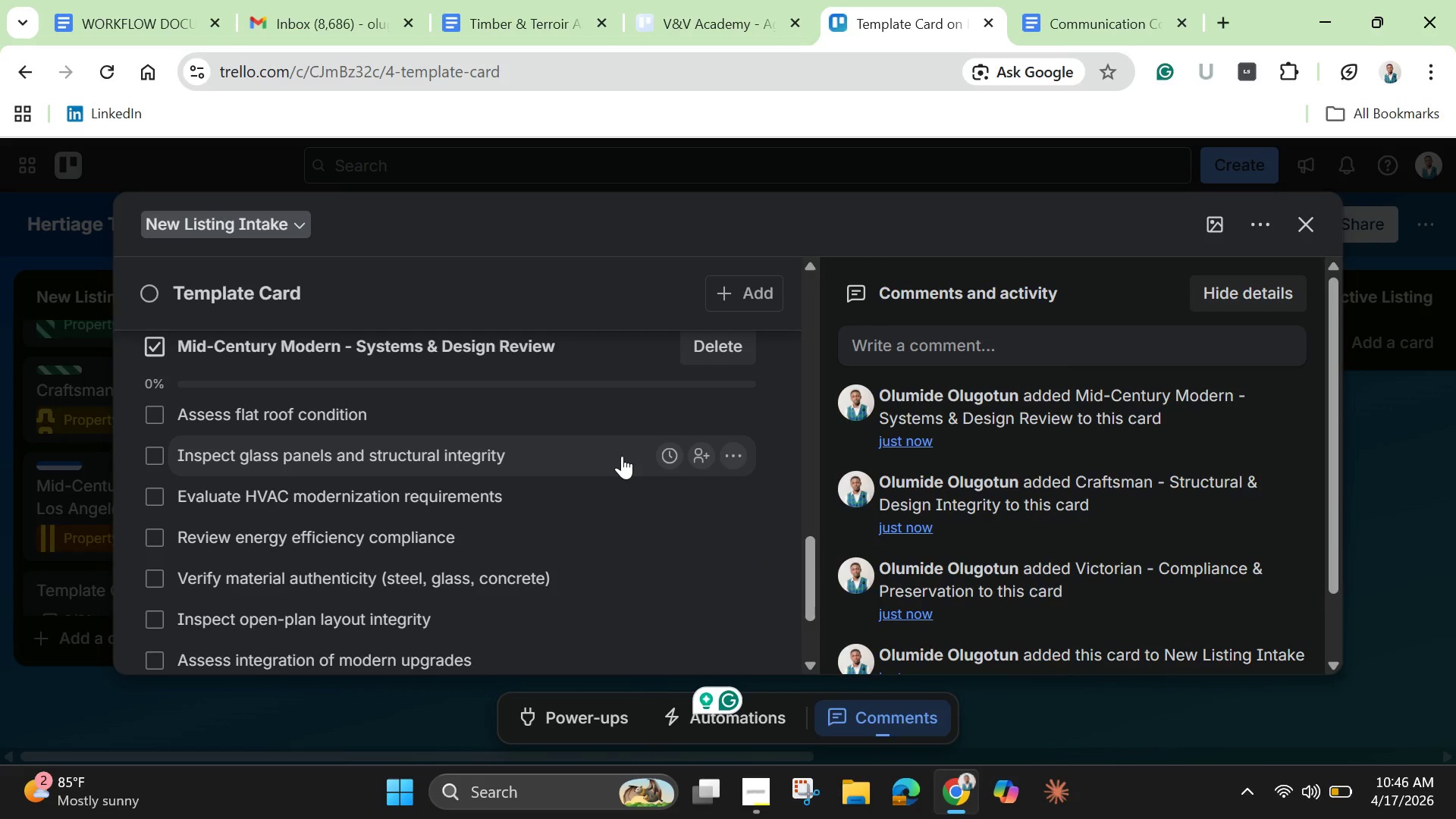 
wait(5.78)
 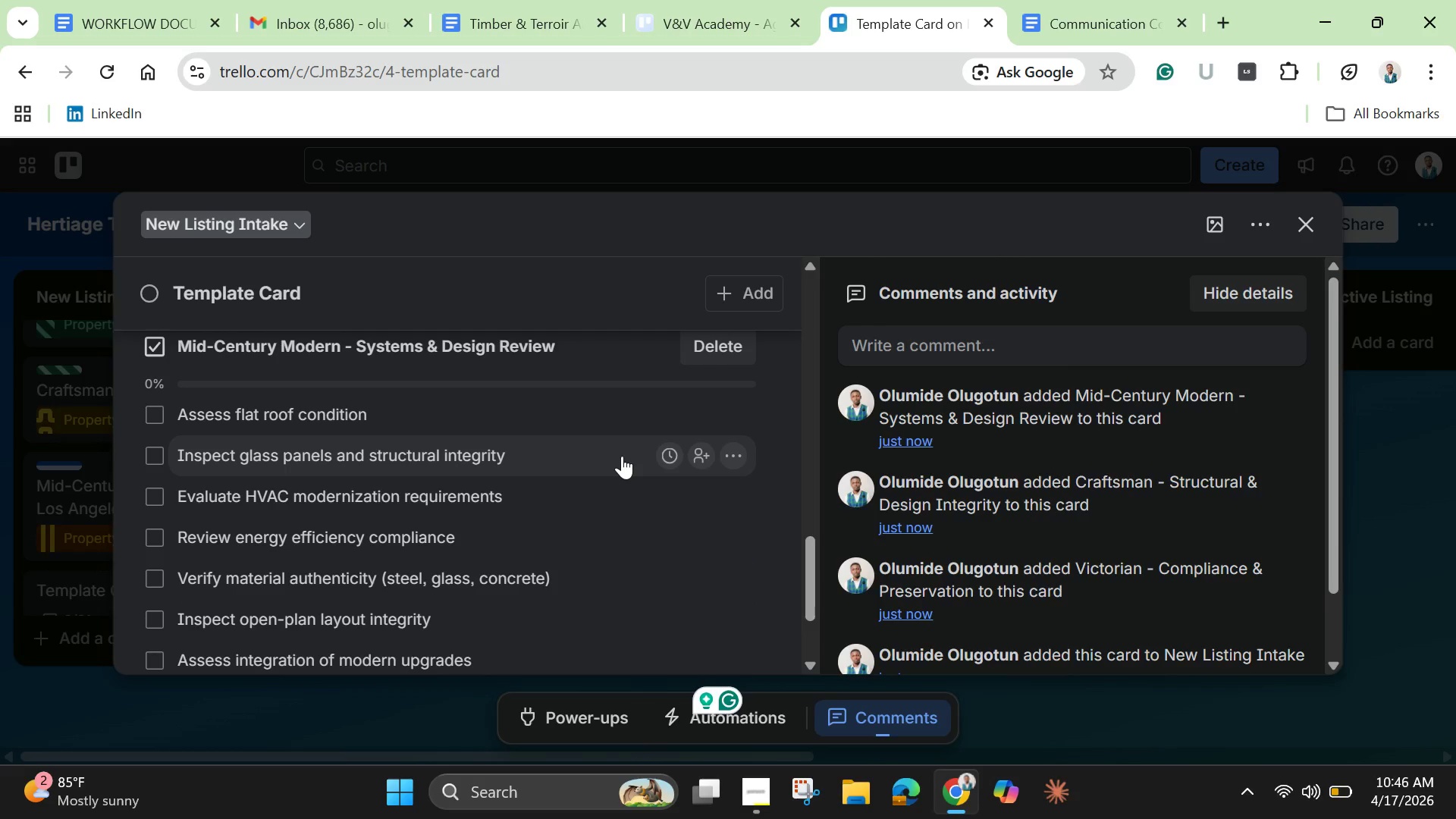 
scroll: coordinate [619, 419], scroll_direction: down, amount: 6.0
 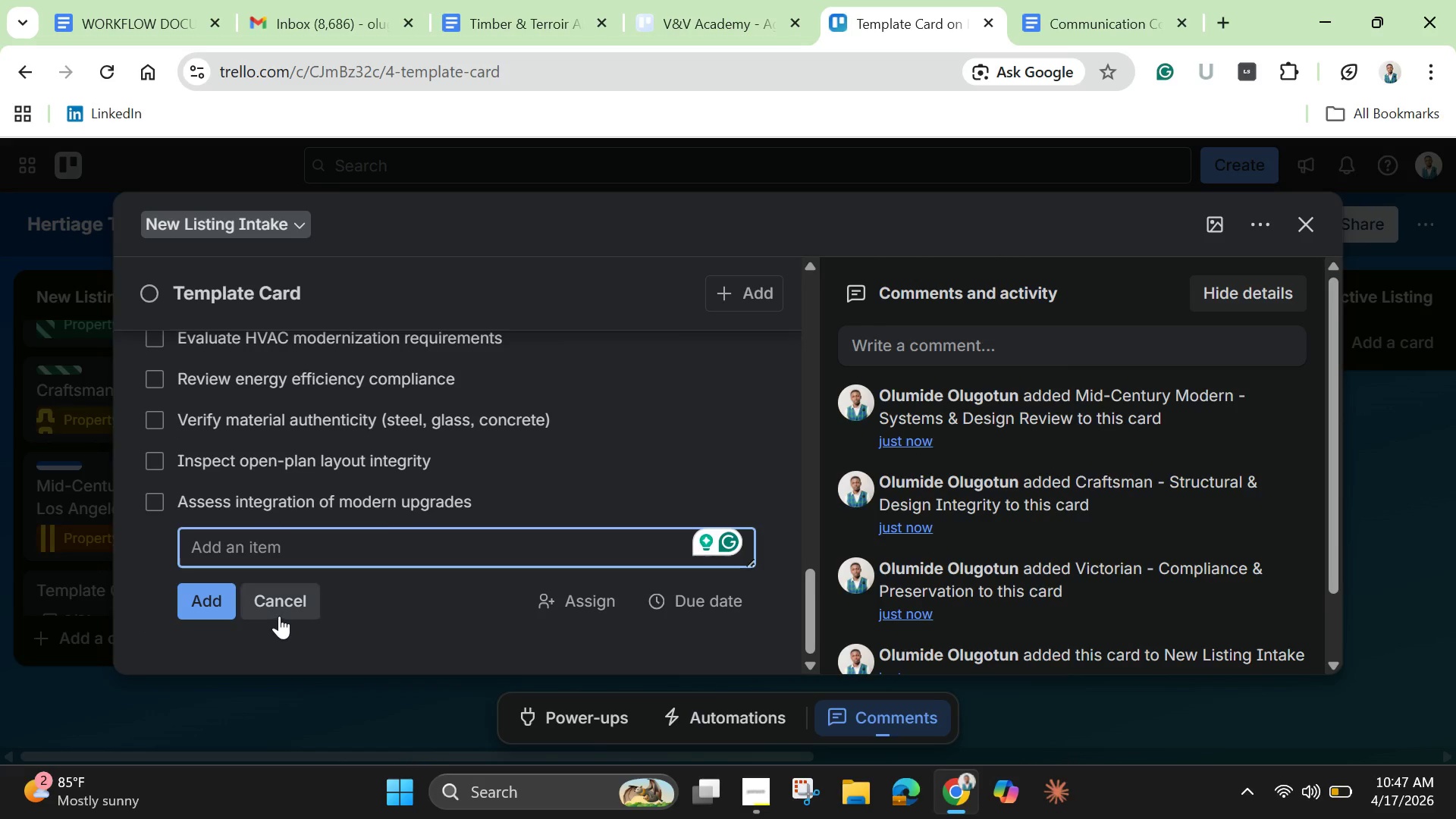 
left_click([279, 613])
 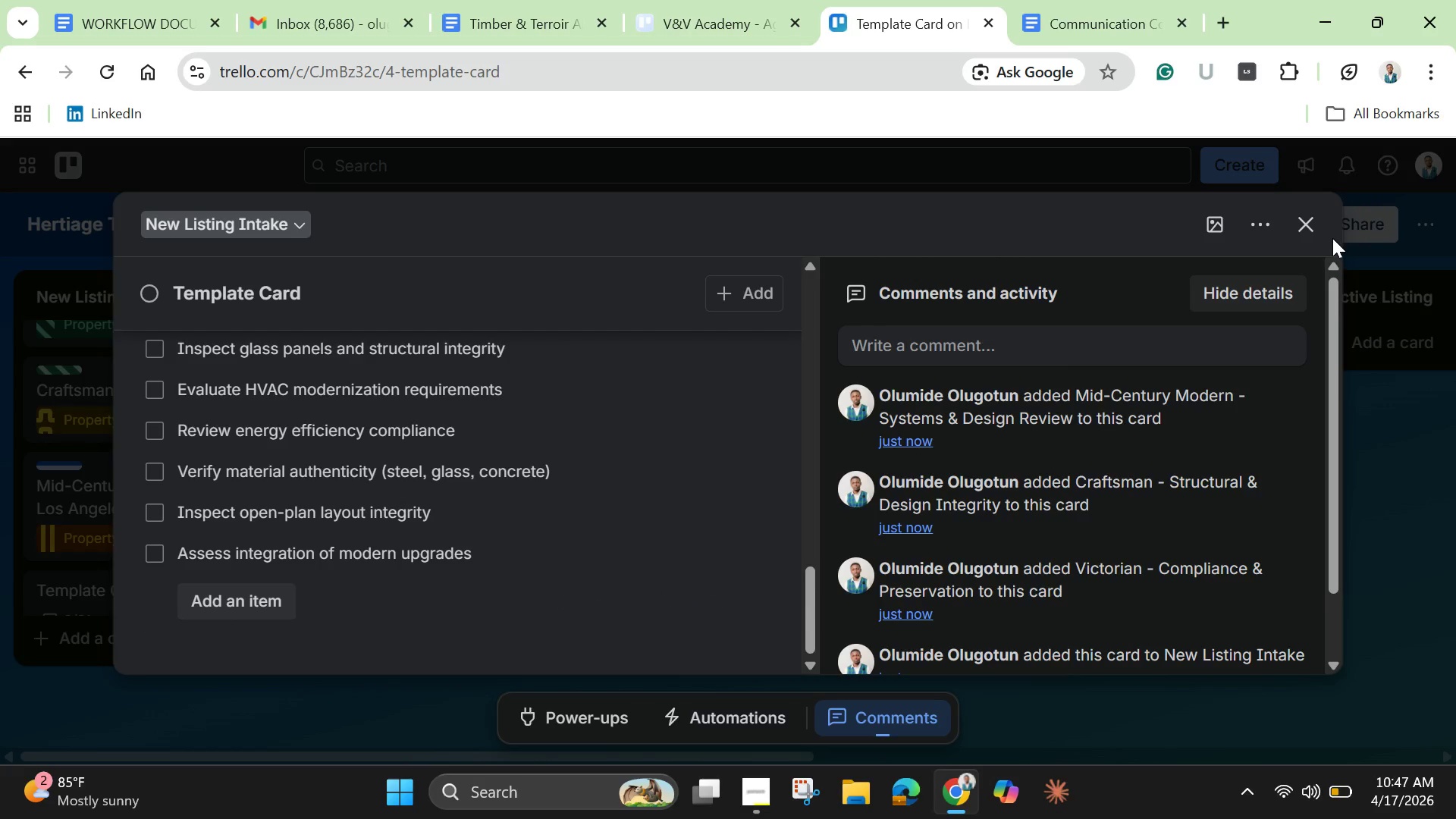 
left_click([1314, 226])
 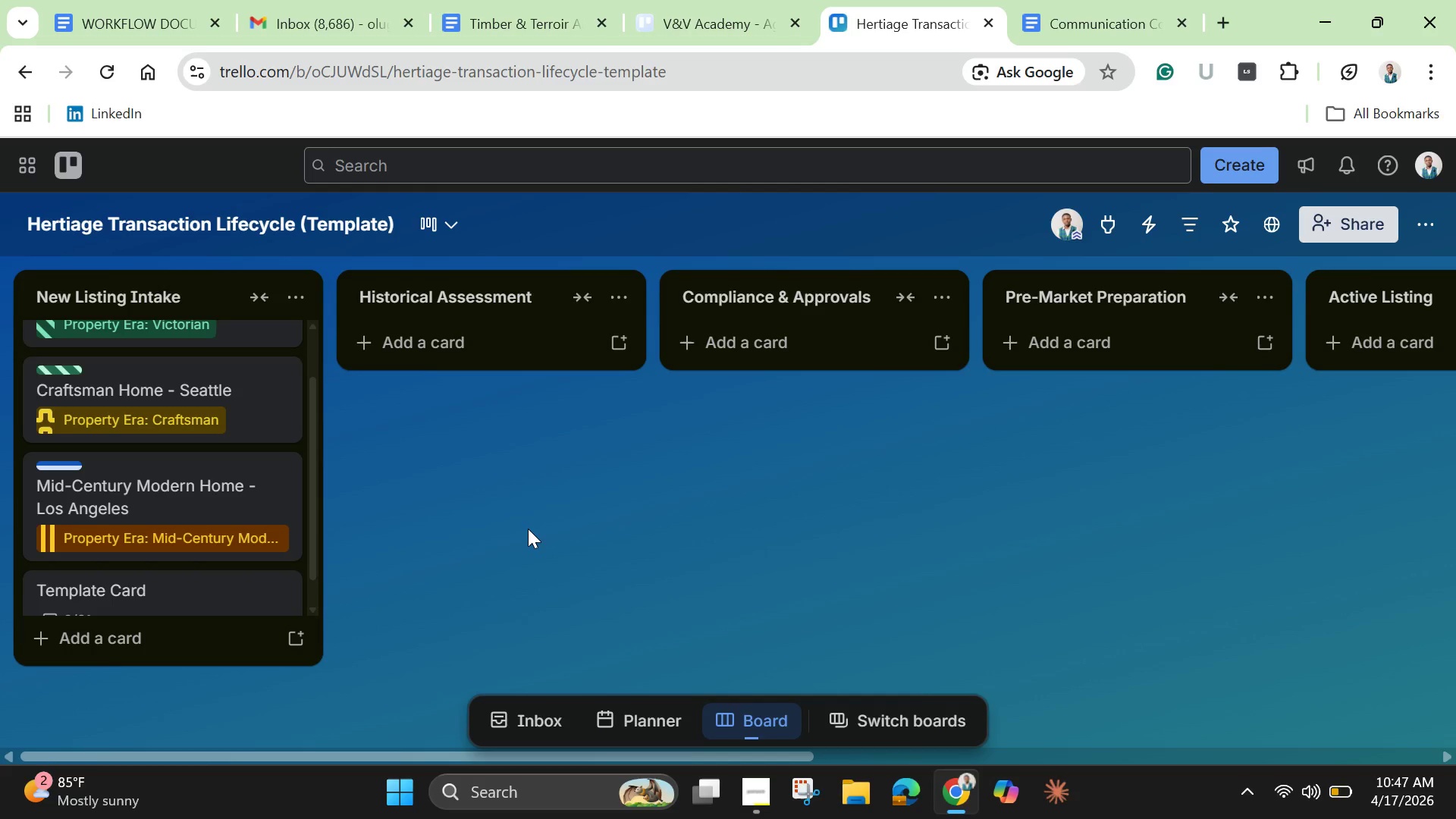 
wait(10.61)
 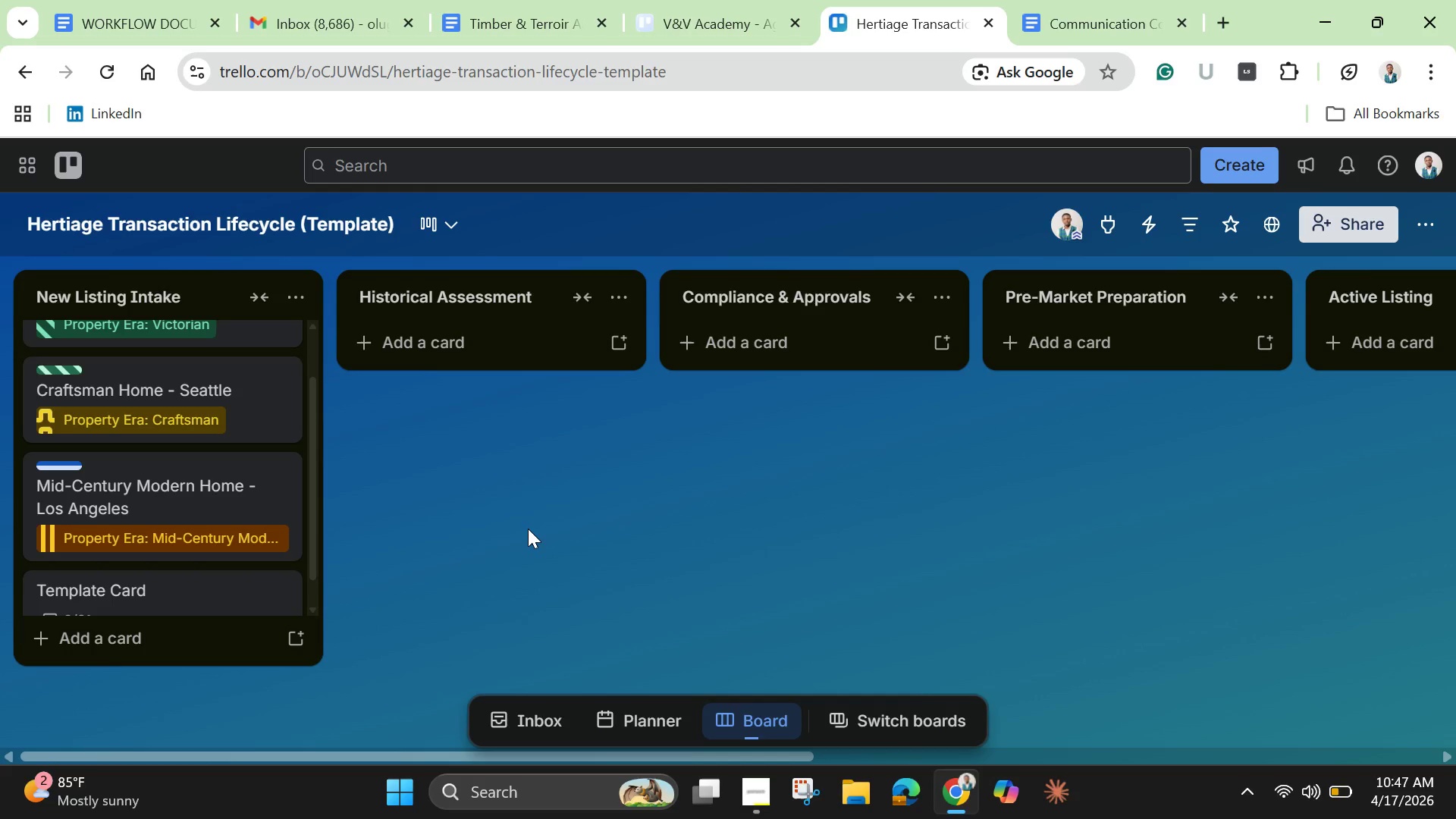 
left_click([1436, 221])
 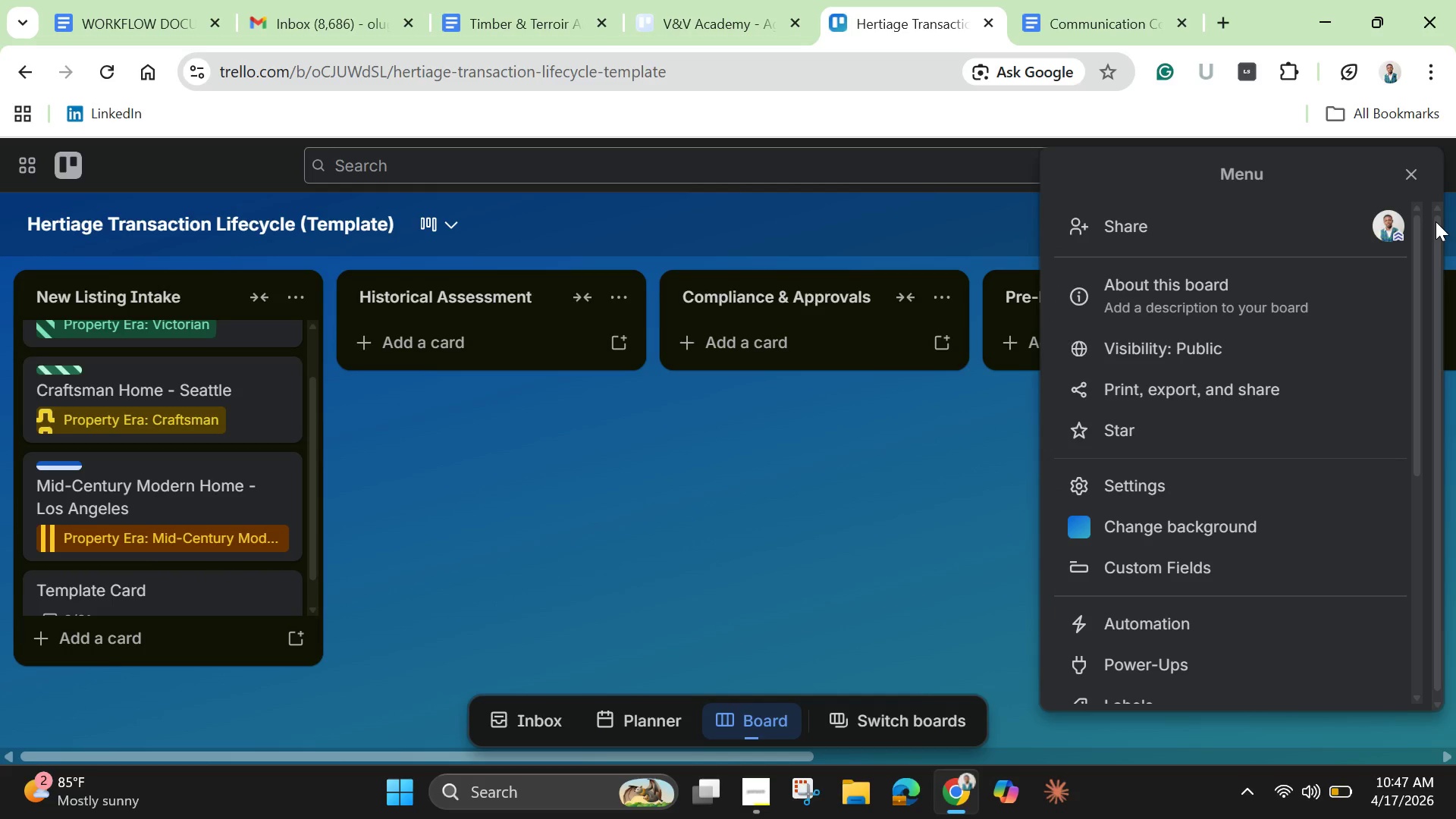 
wait(16.81)
 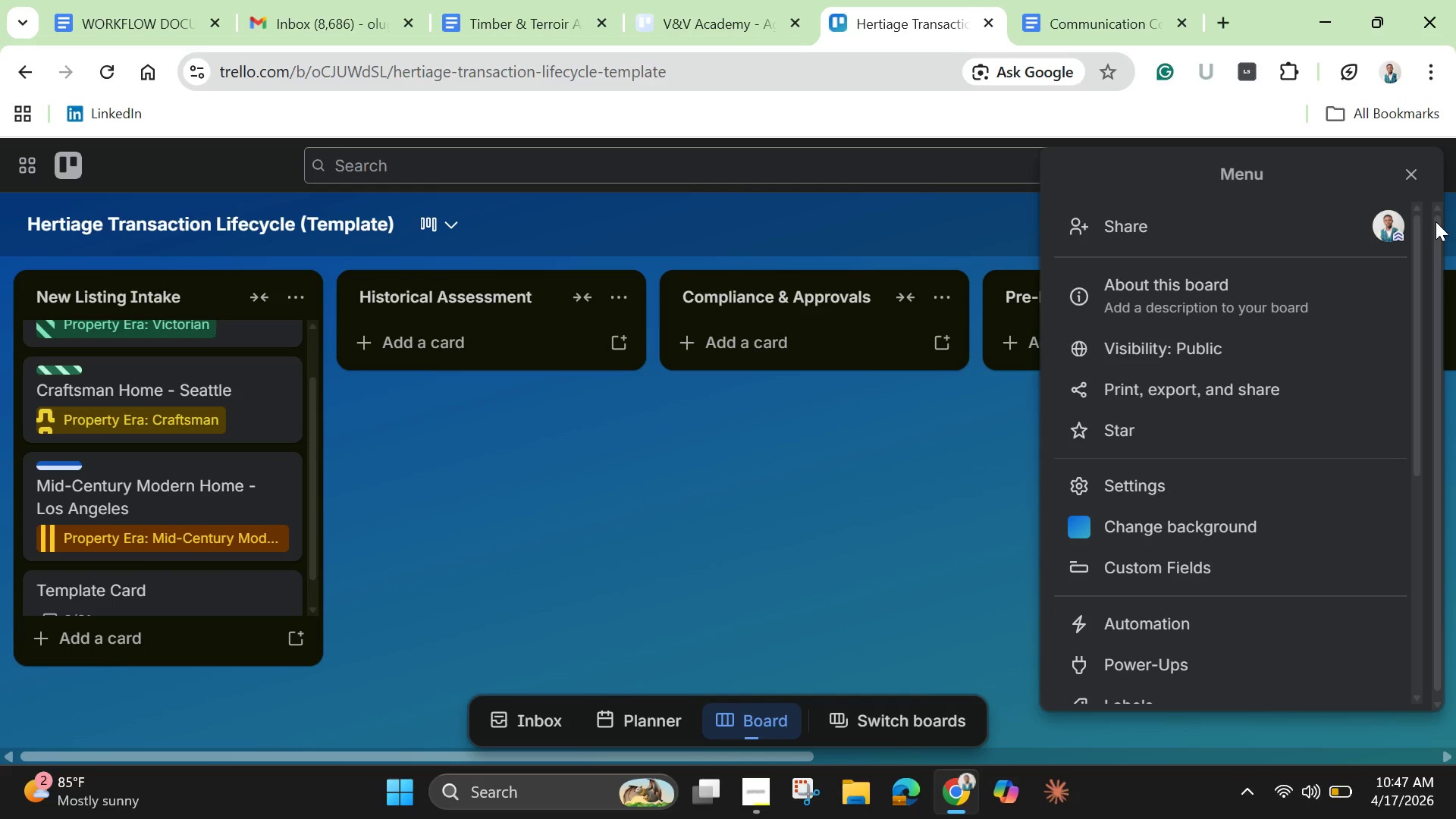 
left_click([1259, 620])
 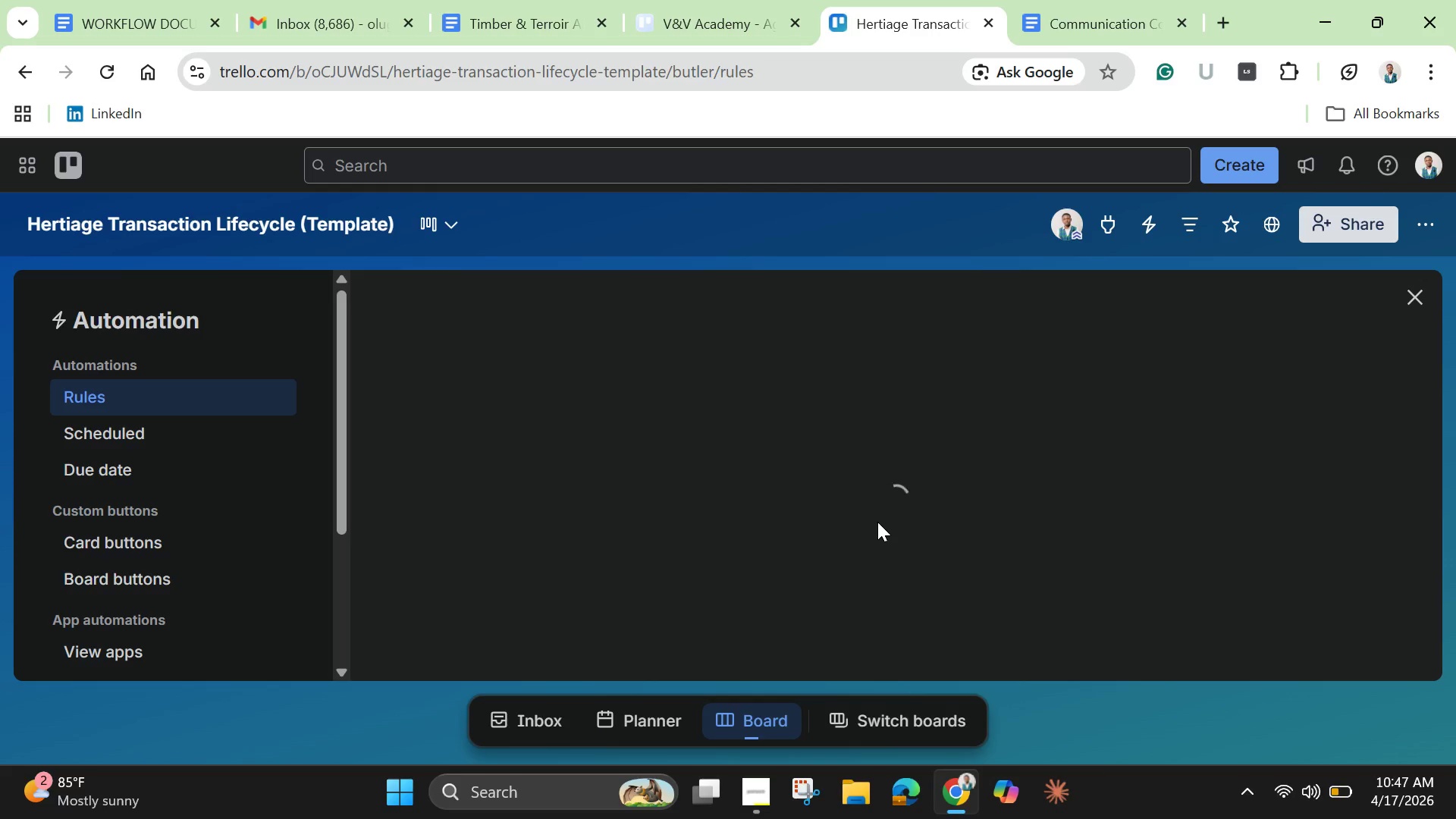 
wait(6.45)
 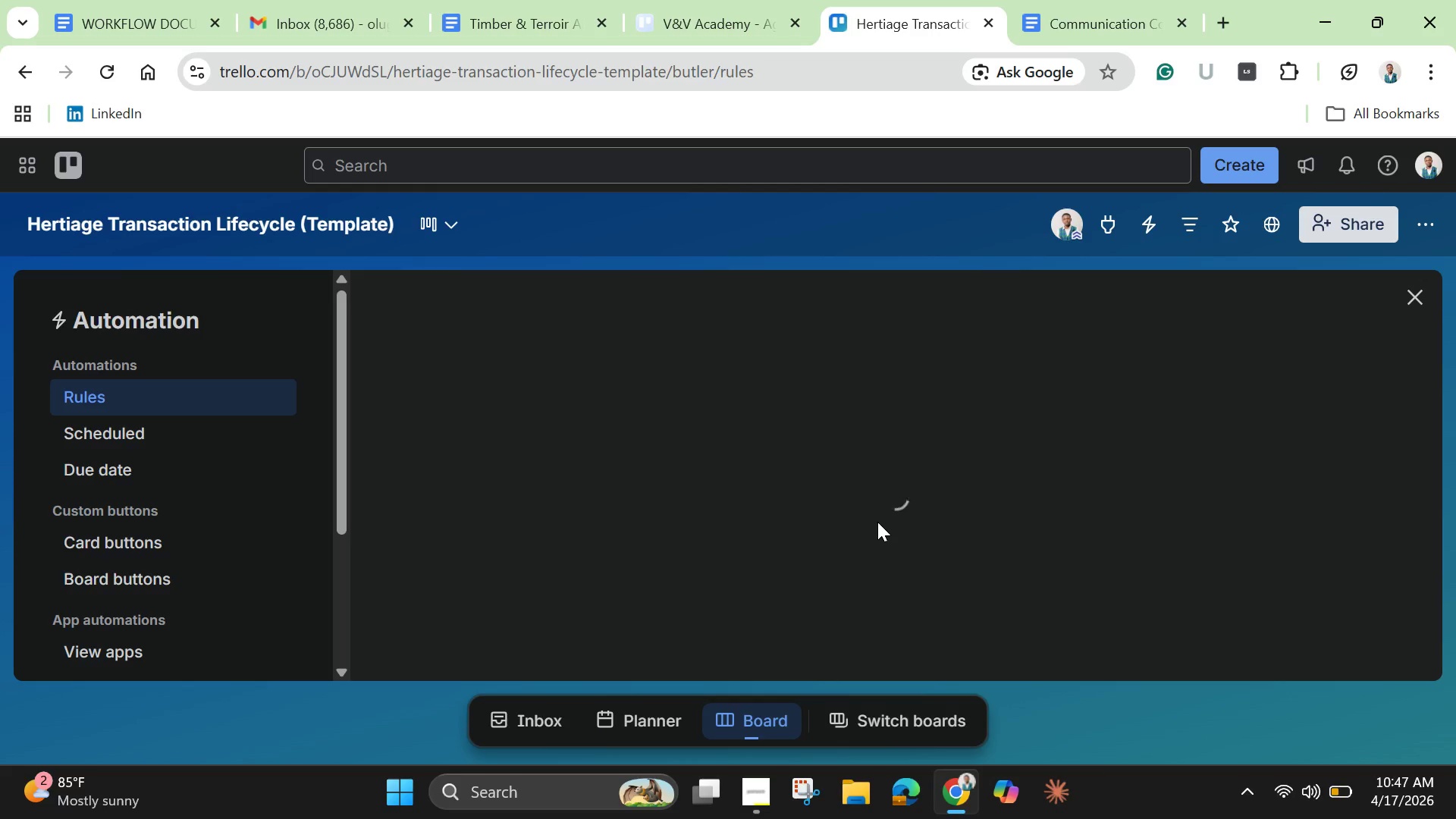 
left_click([1057, 347])
 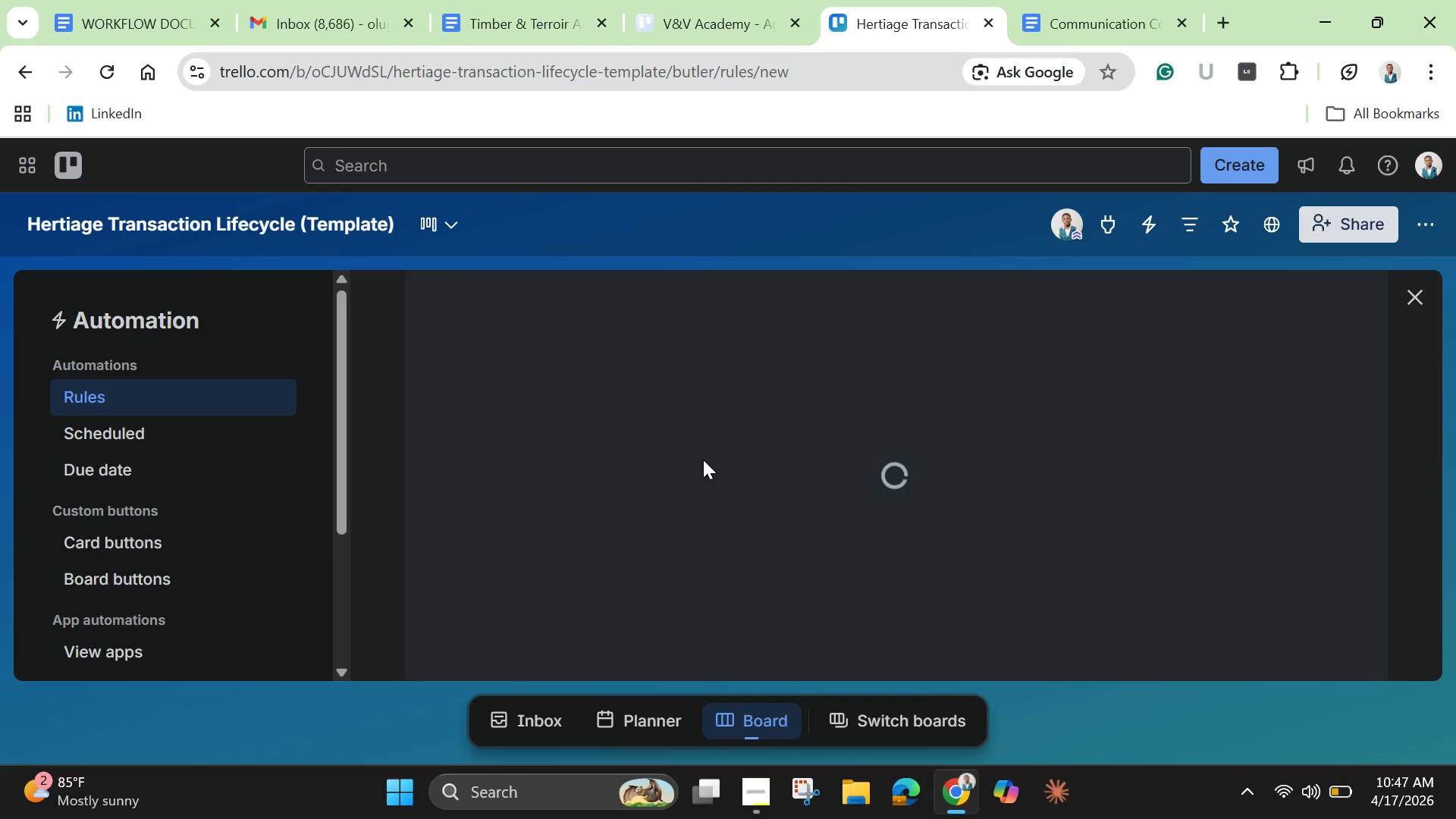 
wait(8.61)
 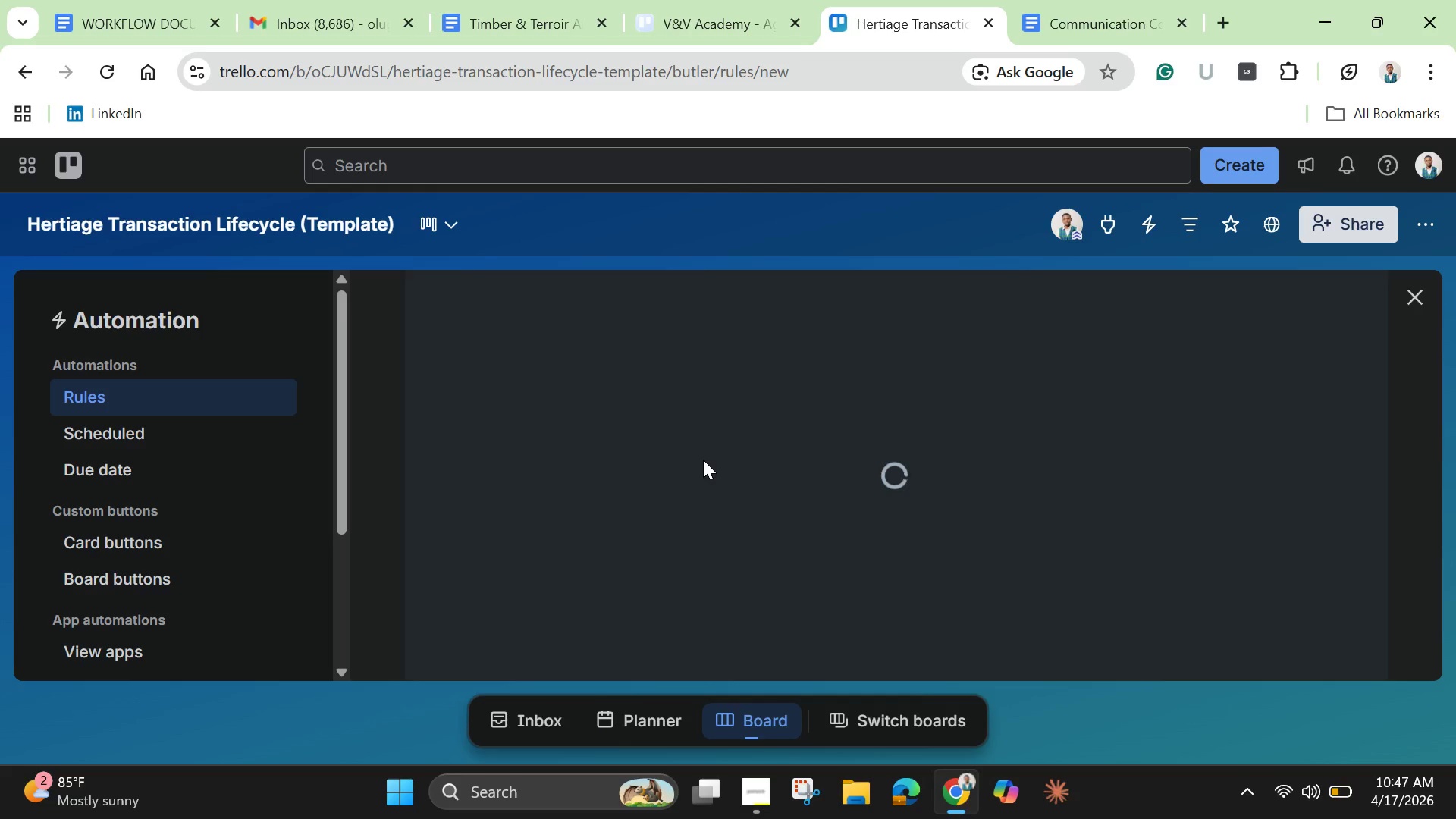 
left_click([795, 613])
 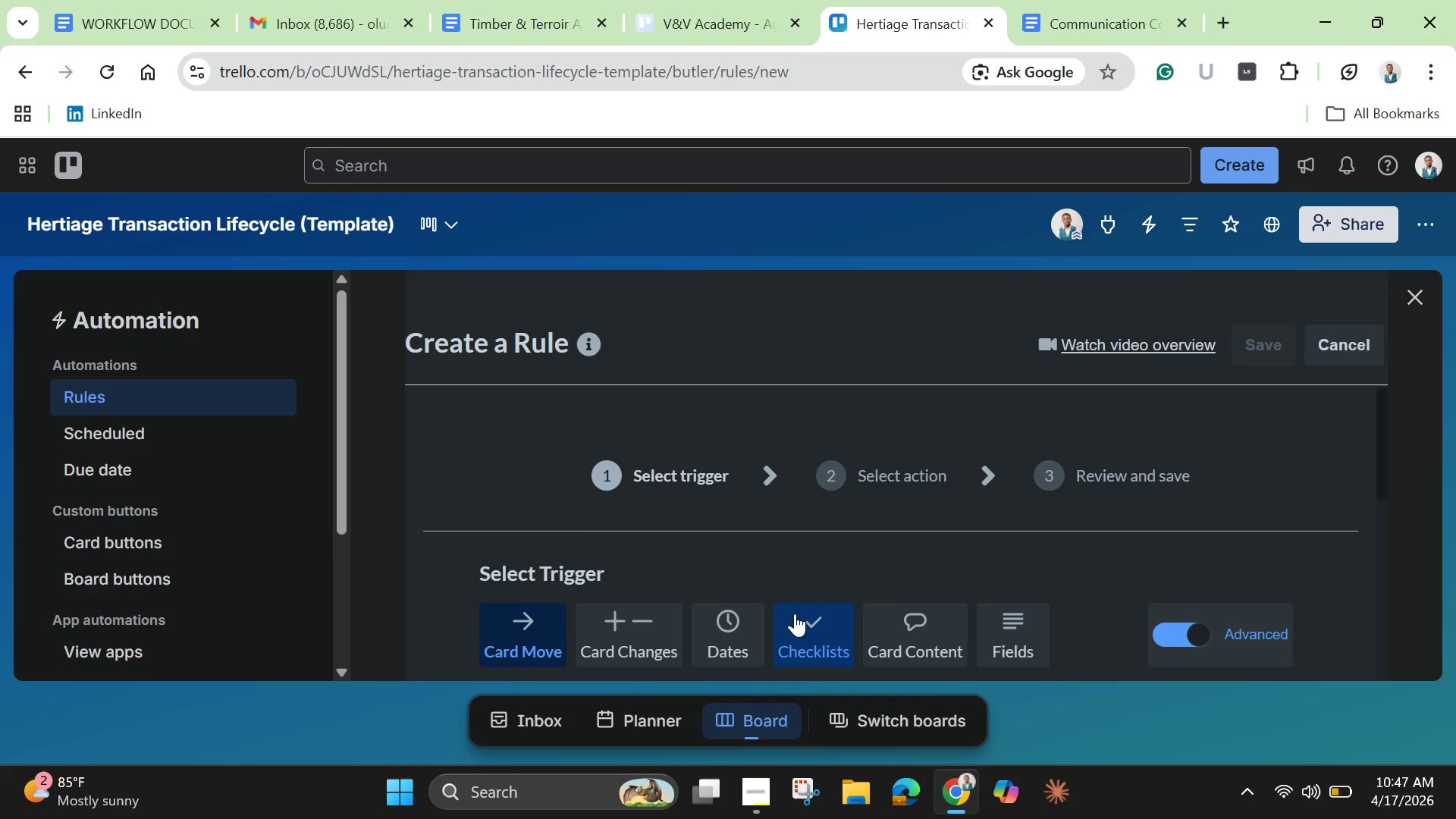 
scroll: coordinate [795, 613], scroll_direction: down, amount: 4.0
 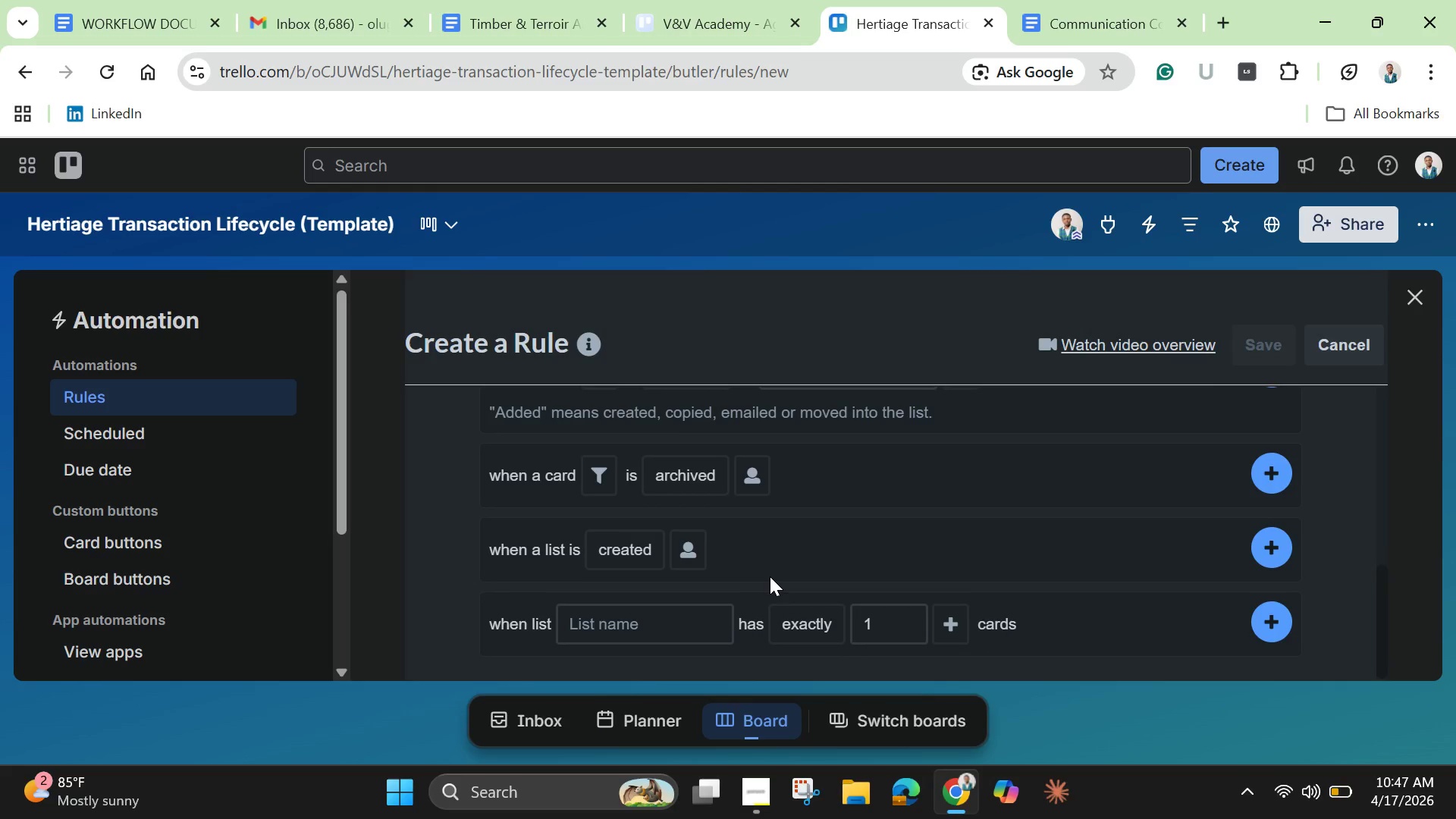 
scroll: coordinate [770, 576], scroll_direction: up, amount: 2.0
 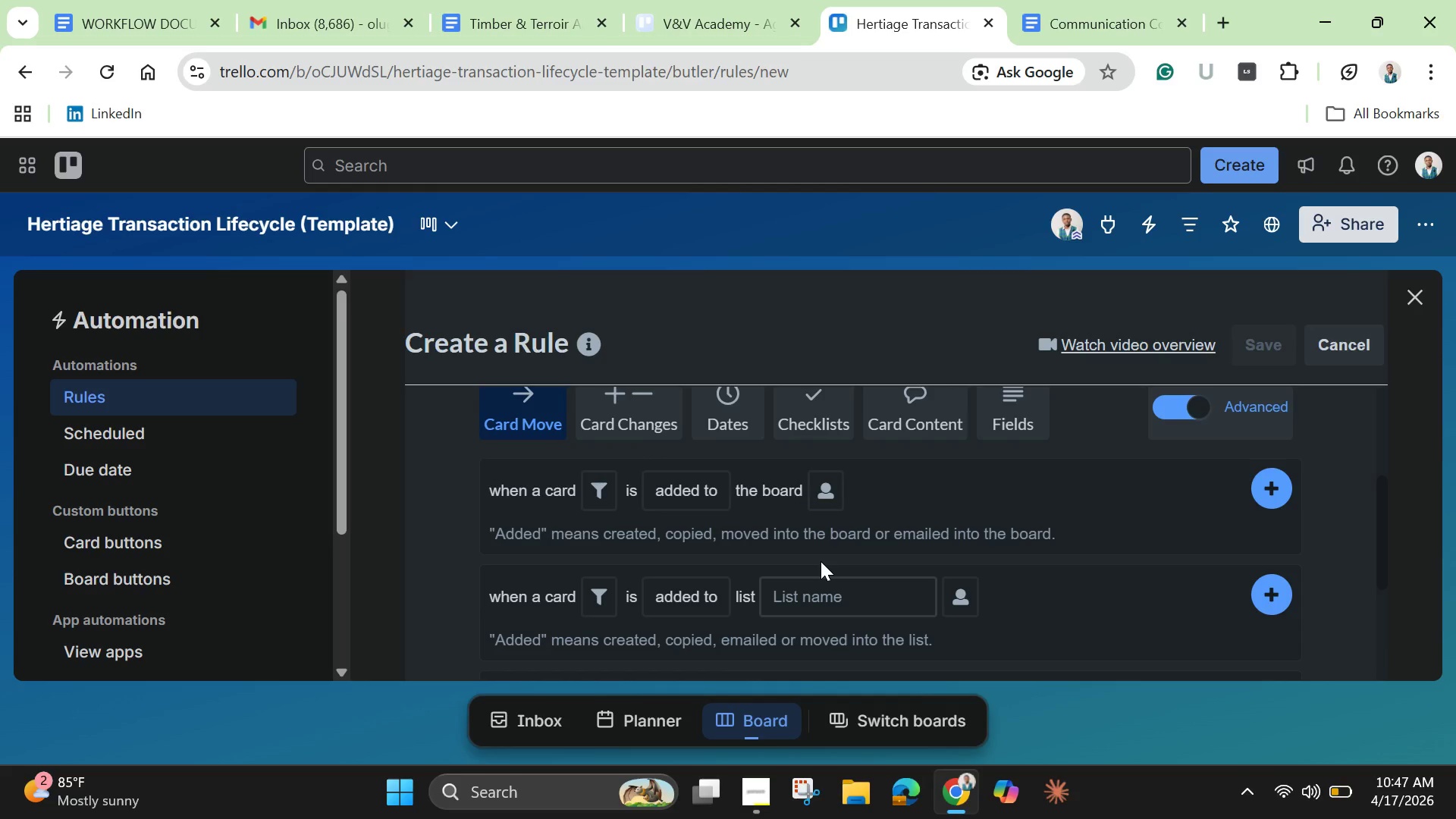 
left_click([602, 424])
 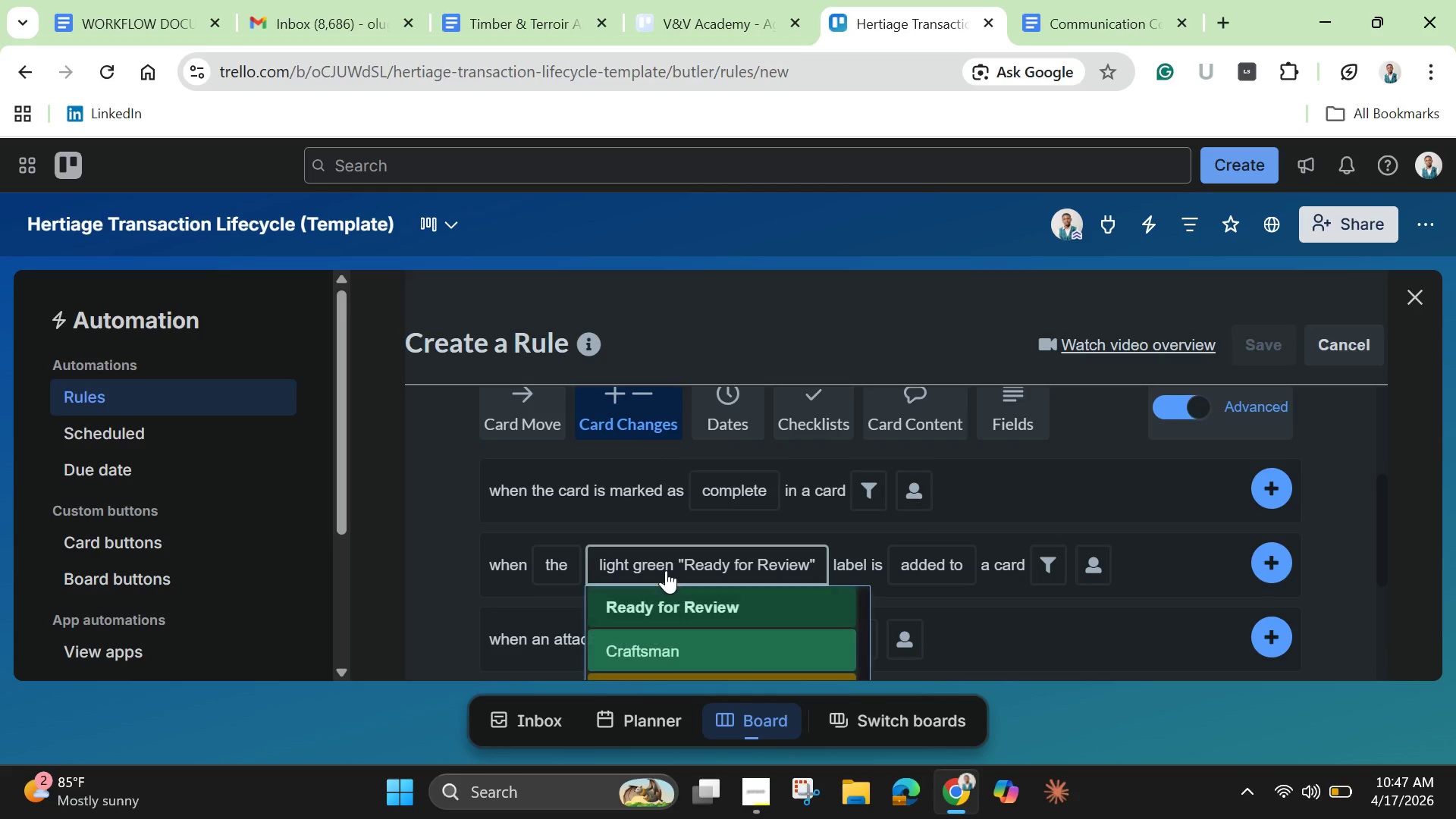 
scroll: coordinate [666, 570], scroll_direction: down, amount: 2.0
 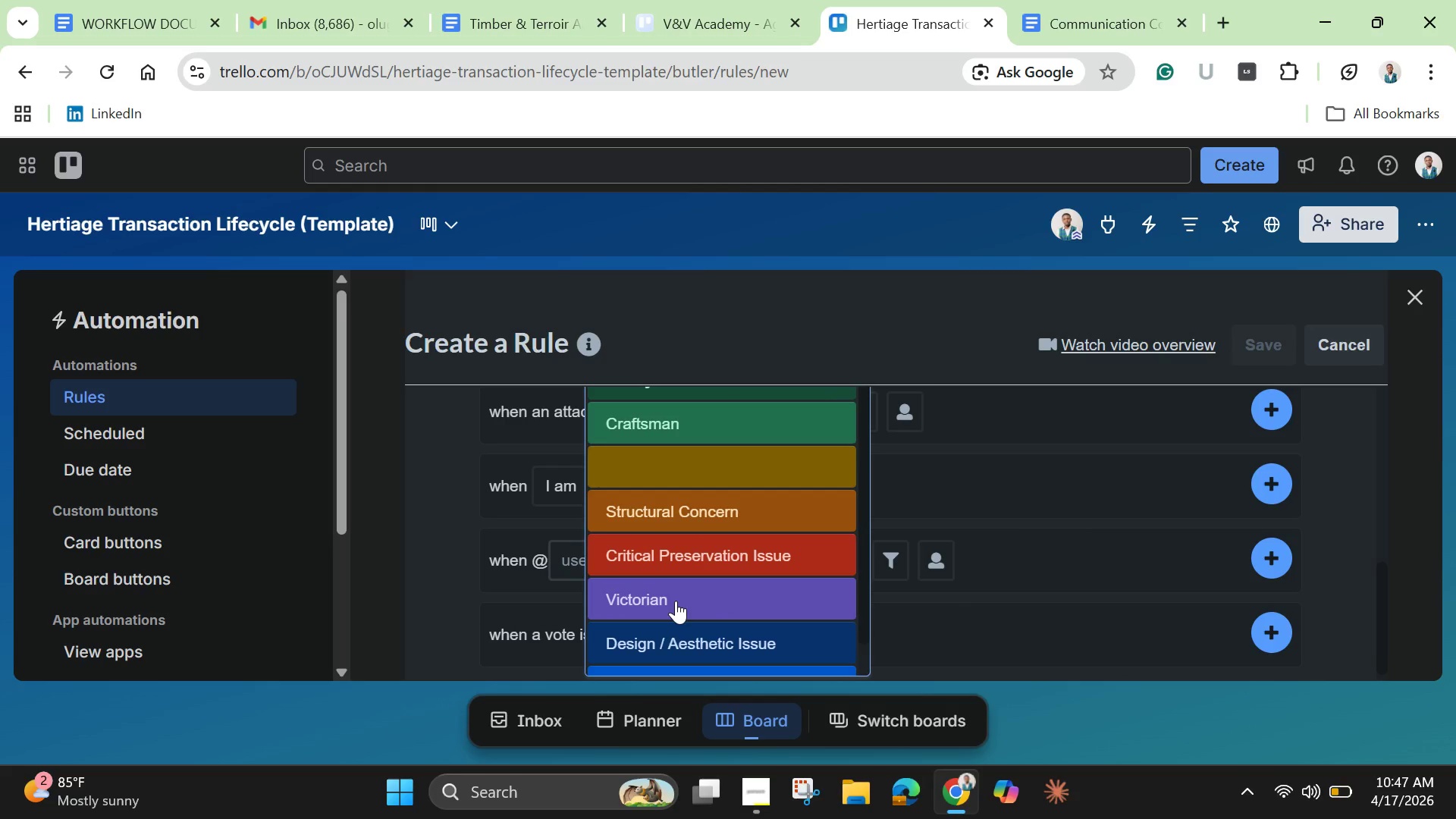 
left_click([676, 601])
 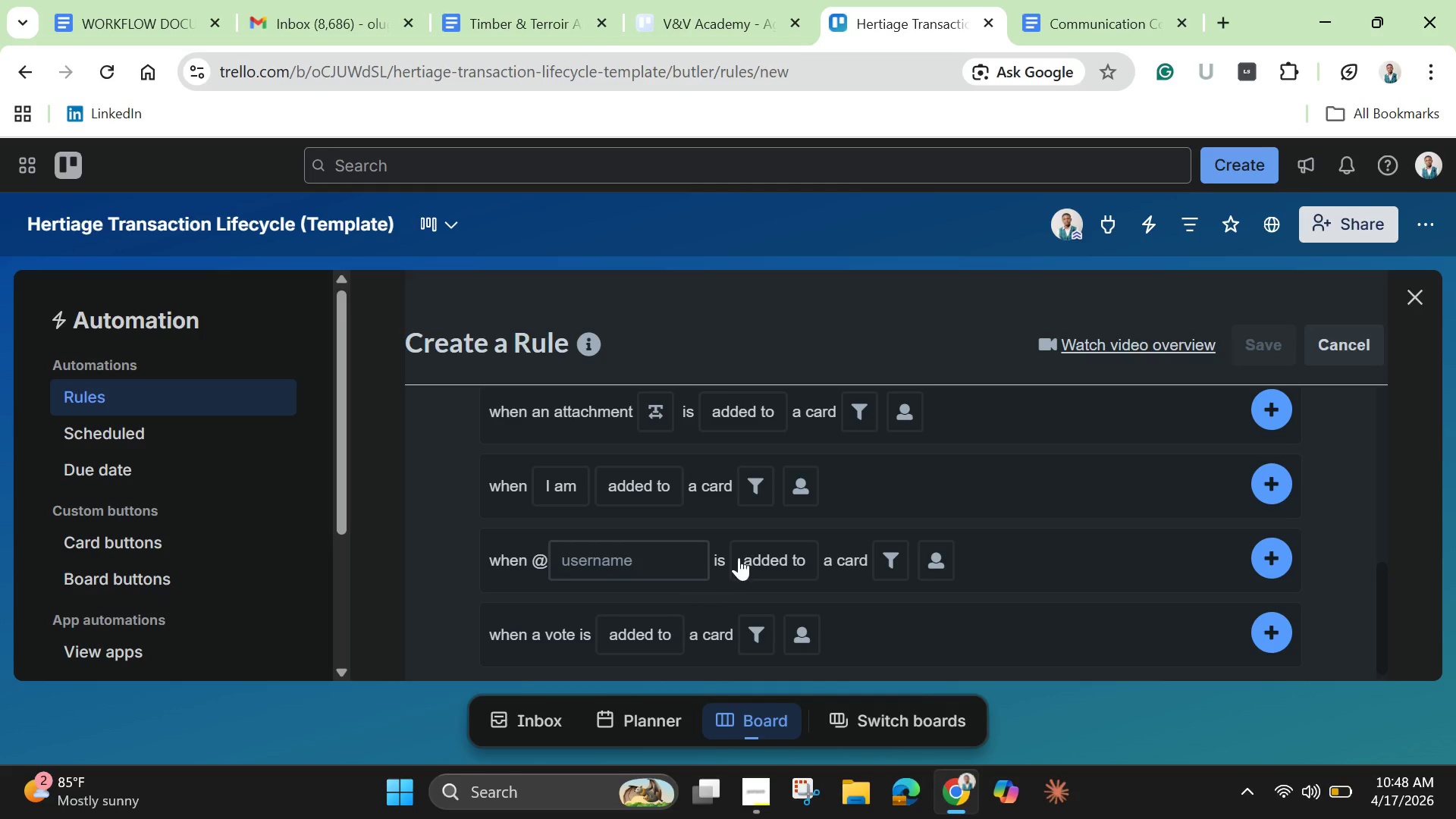 
scroll: coordinate [753, 532], scroll_direction: up, amount: 1.0
 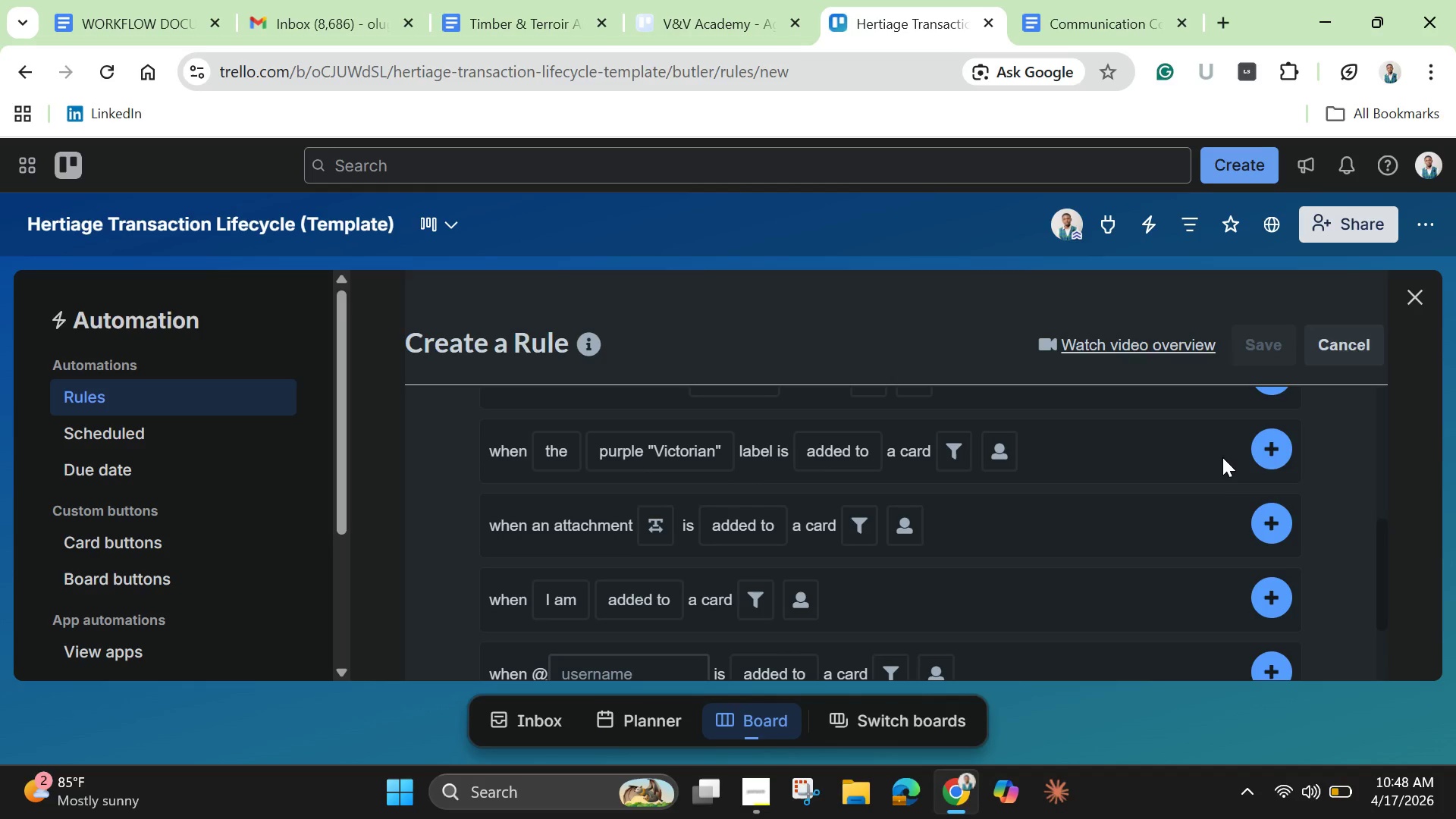 
left_click([1279, 447])
 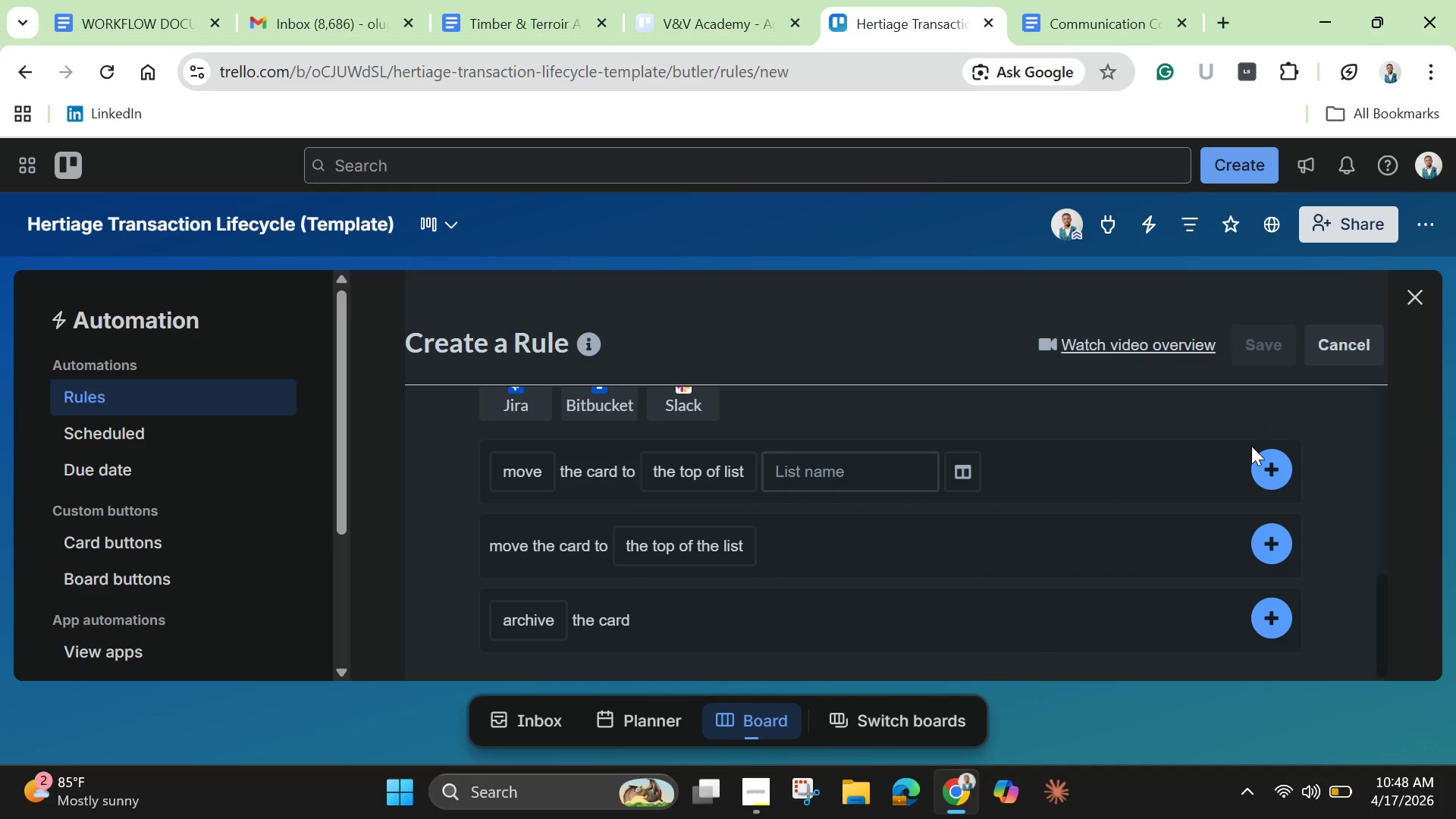 
wait(5.91)
 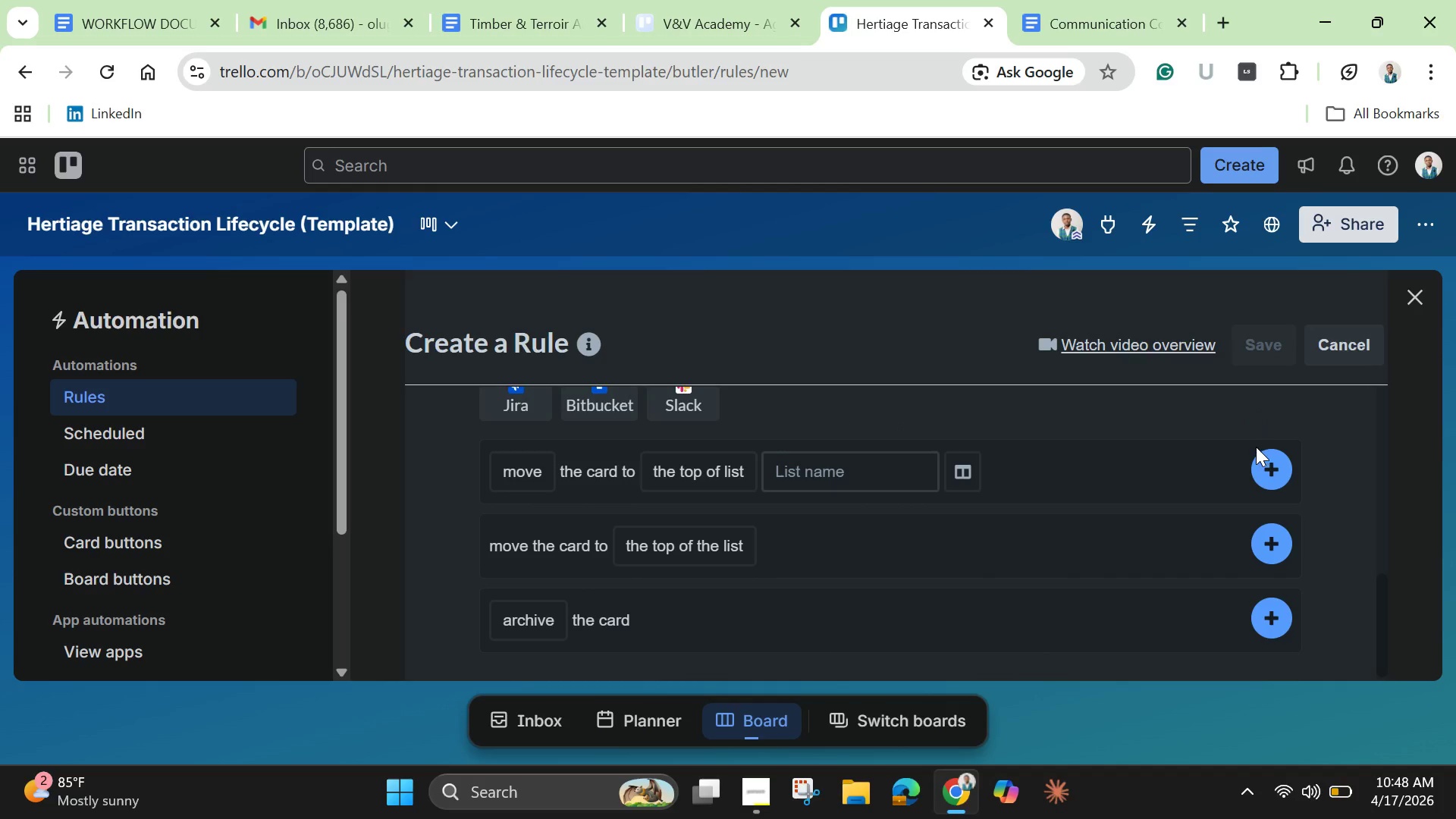 
scroll: coordinate [965, 522], scroll_direction: up, amount: 2.0
 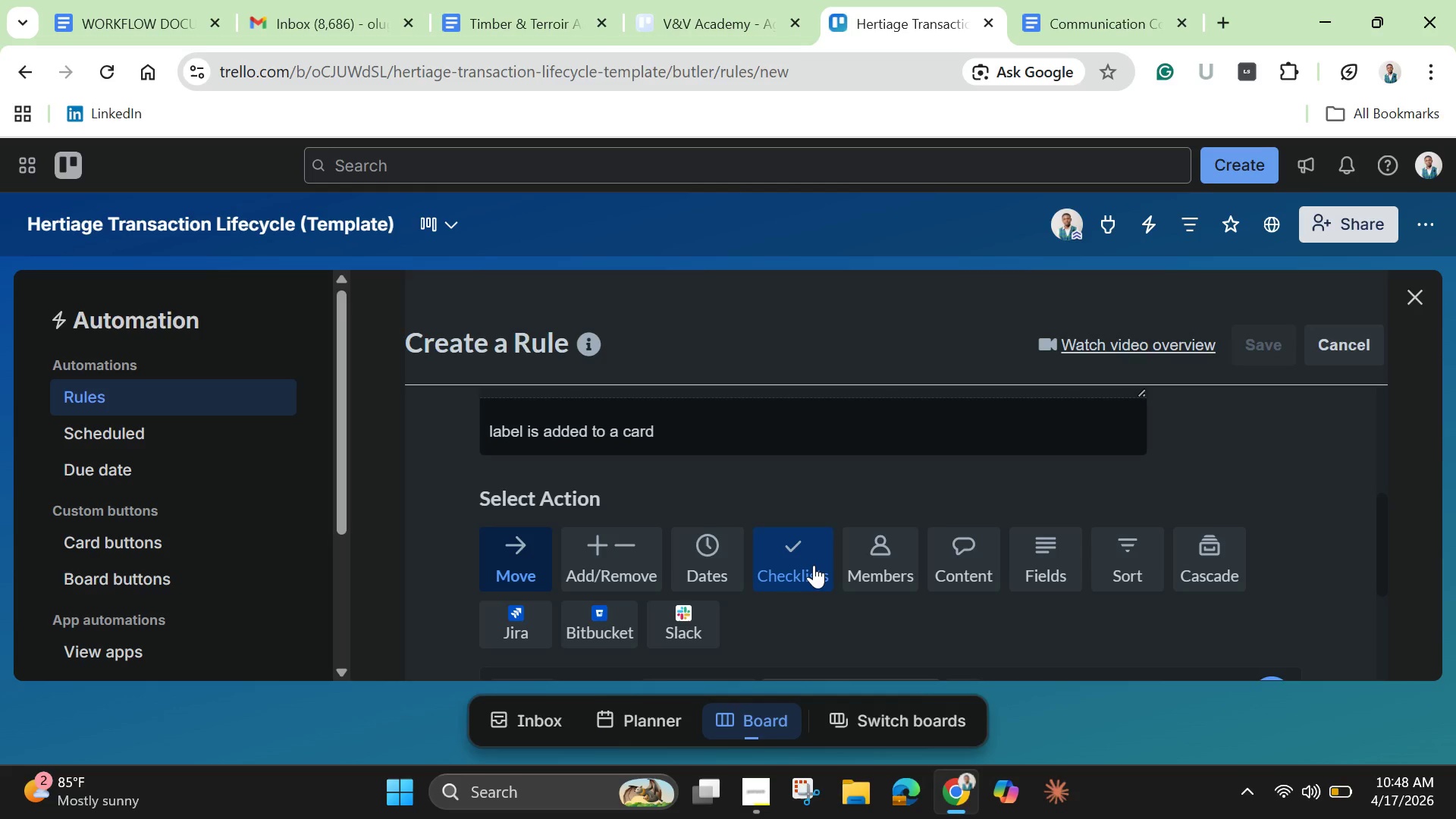 
left_click([814, 565])
 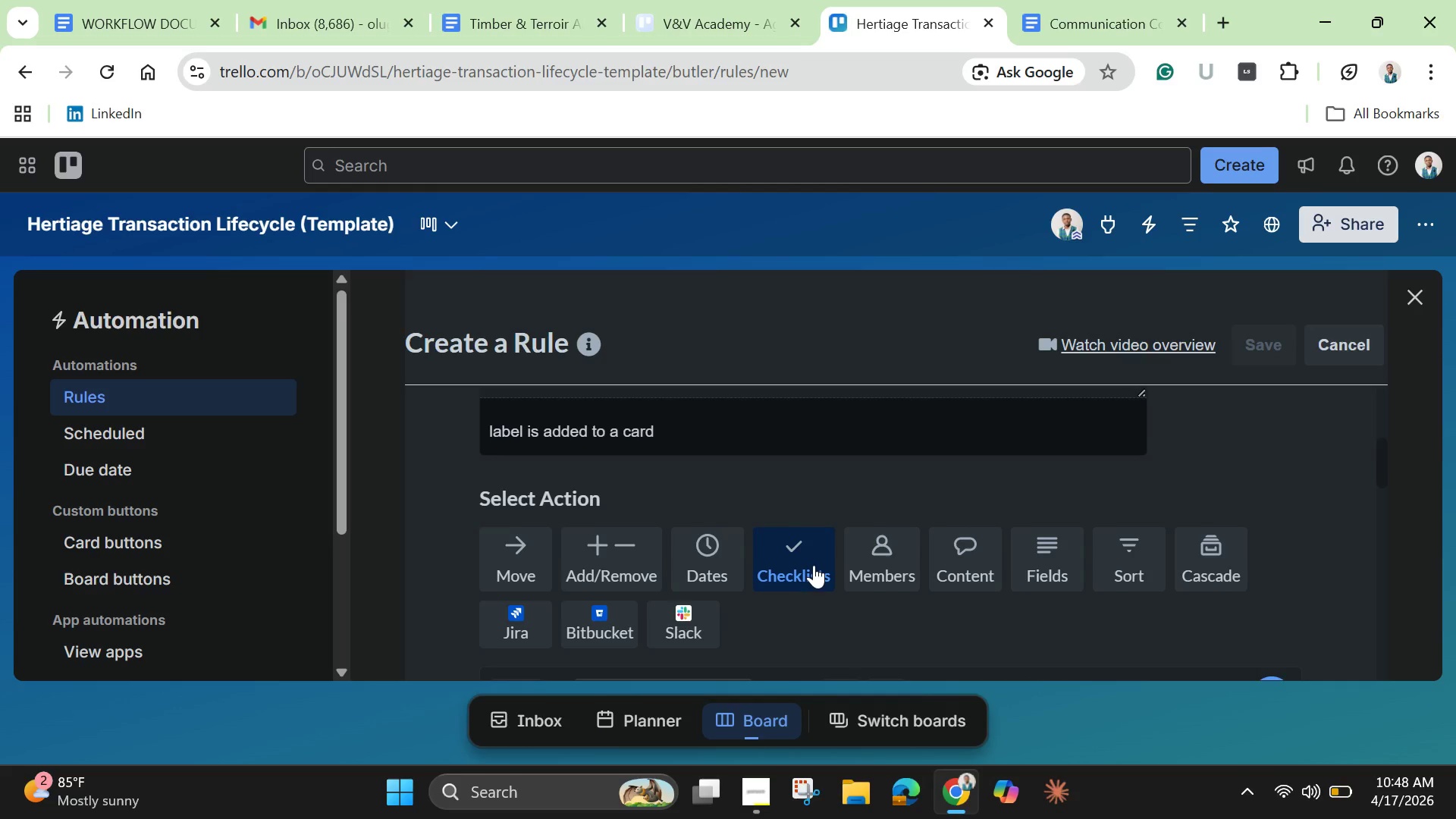 
scroll: coordinate [814, 565], scroll_direction: down, amount: 2.0
 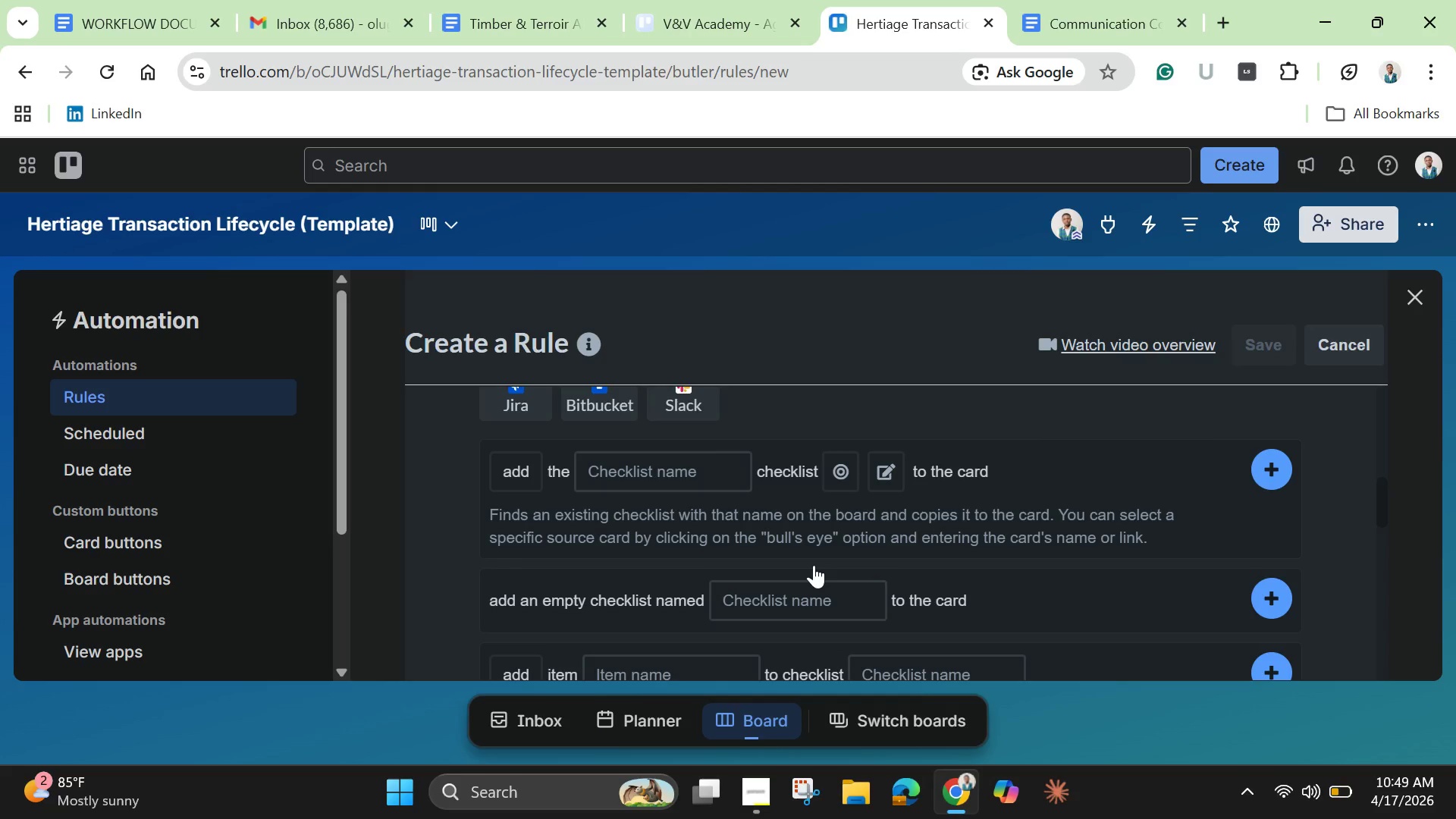 
wait(66.1)
 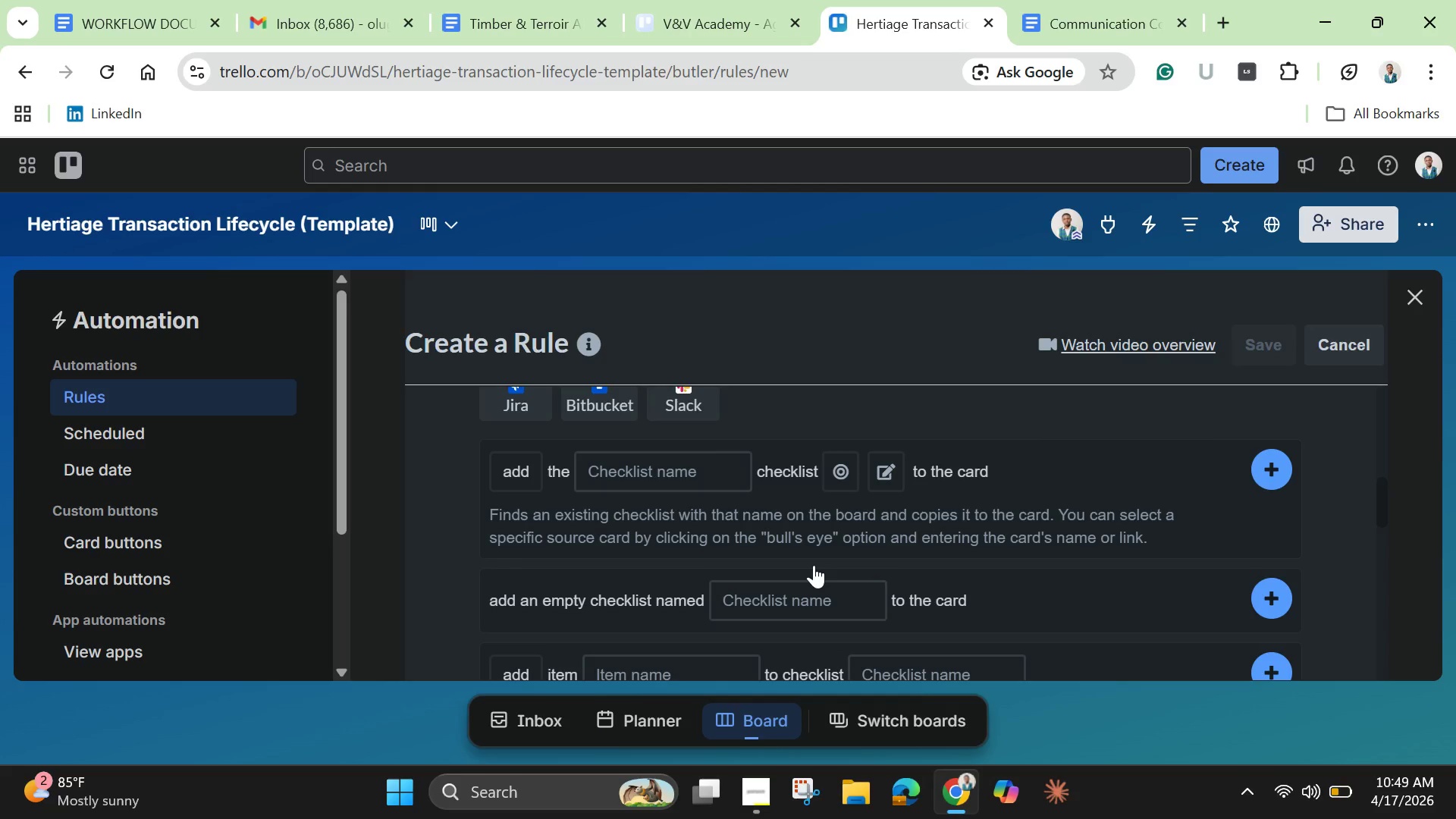 
left_click([657, 485])
 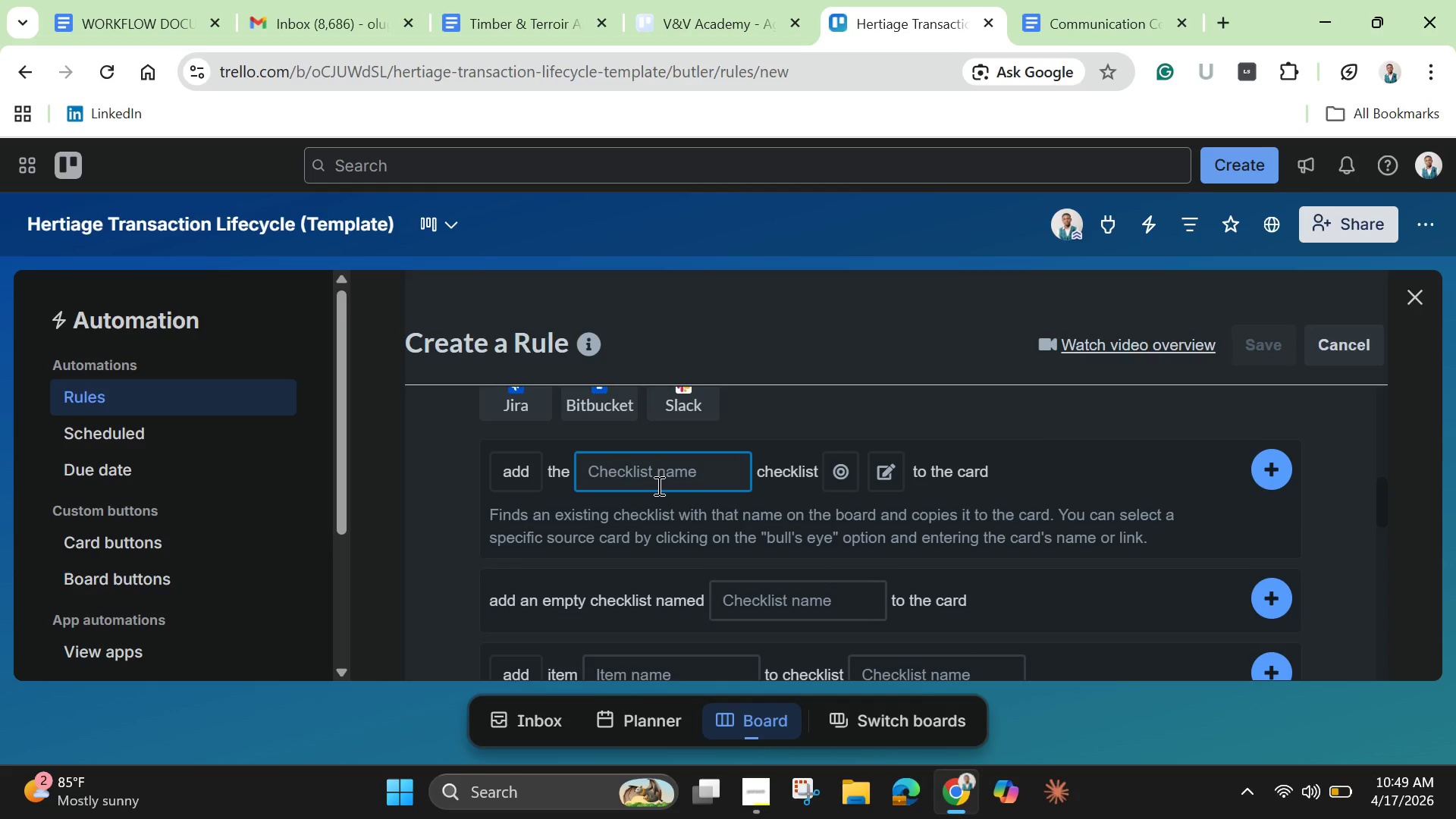 
type(Vi)
 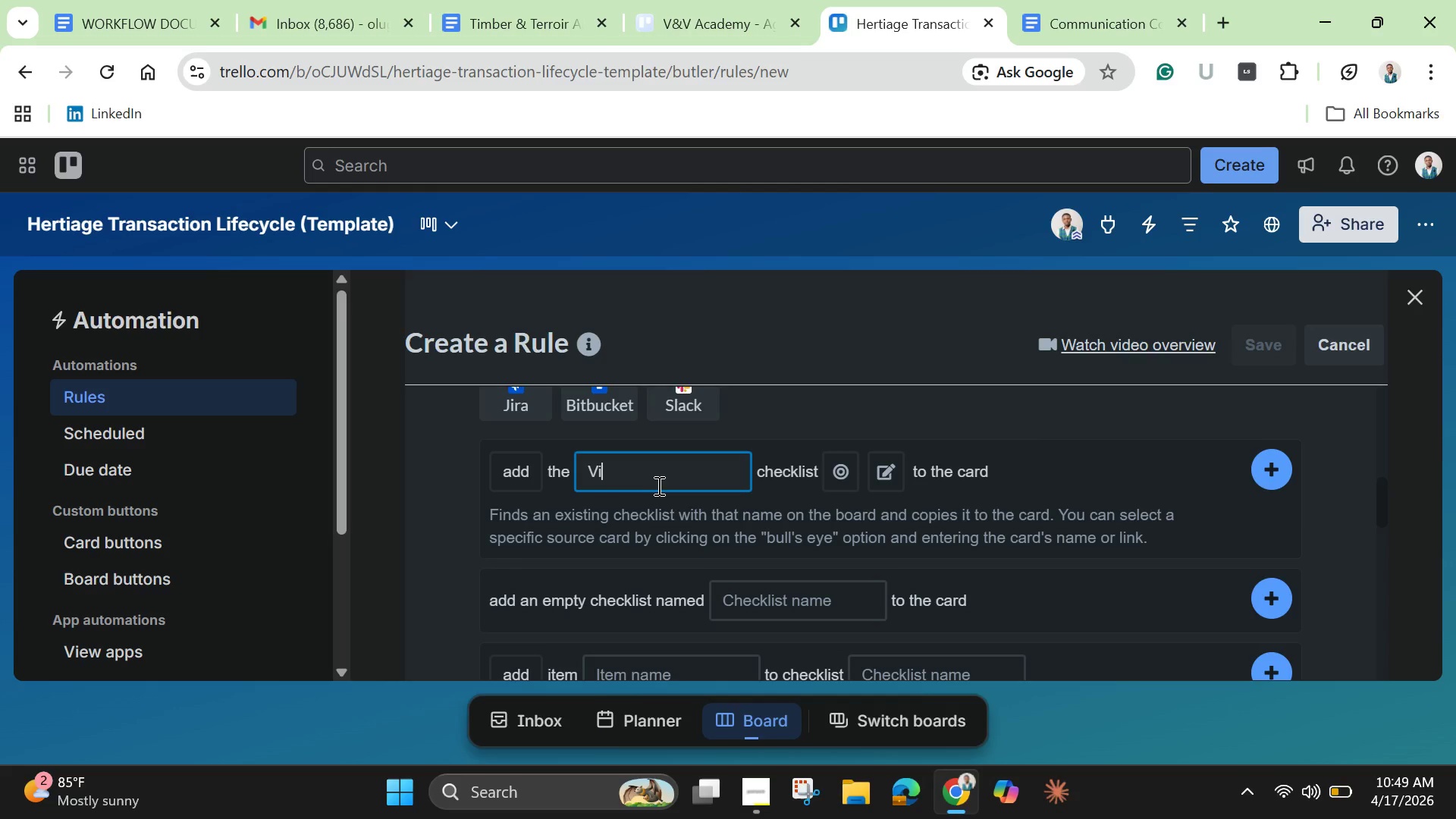 
wait(6.8)
 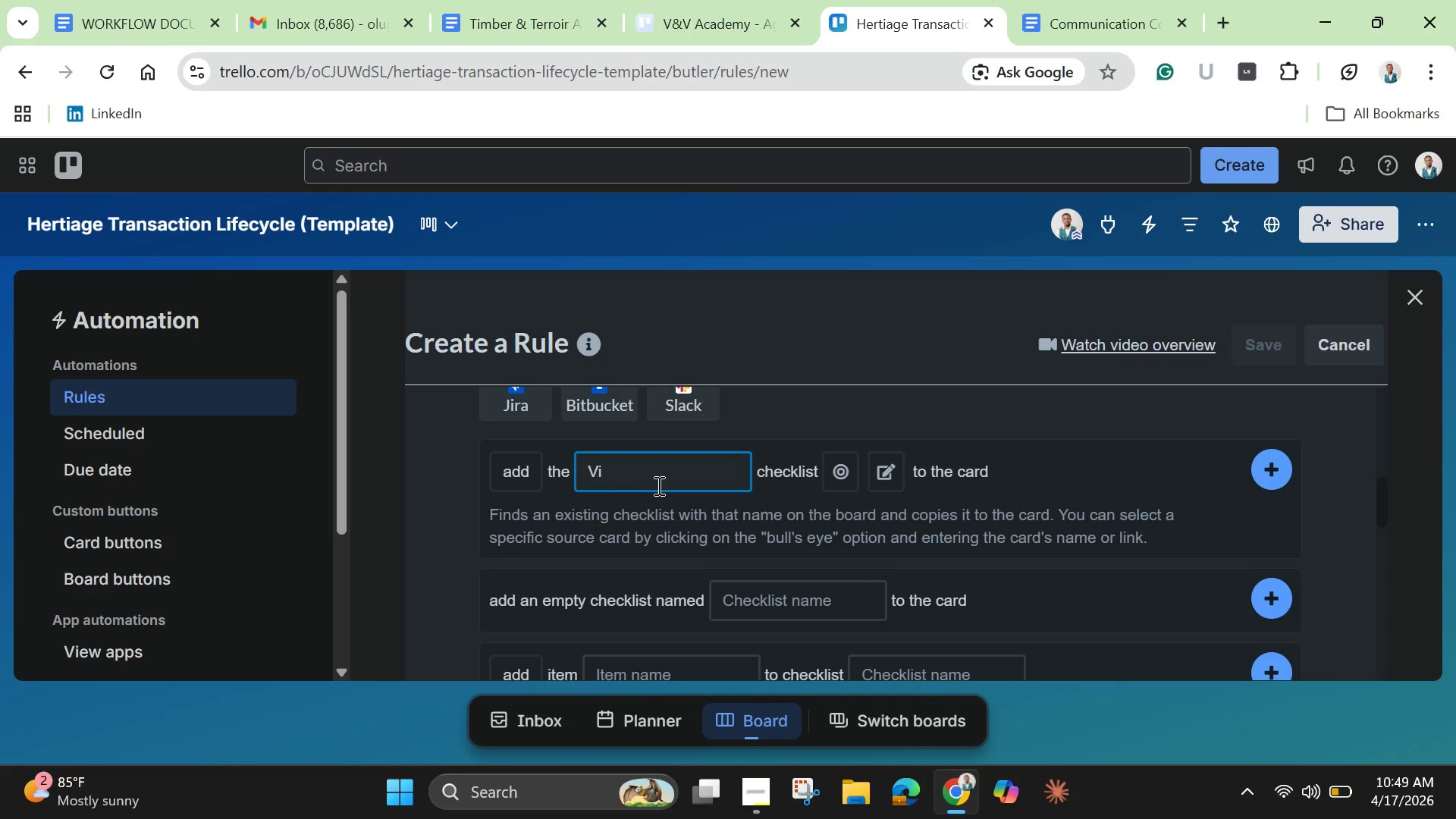 
type(ctorian )
 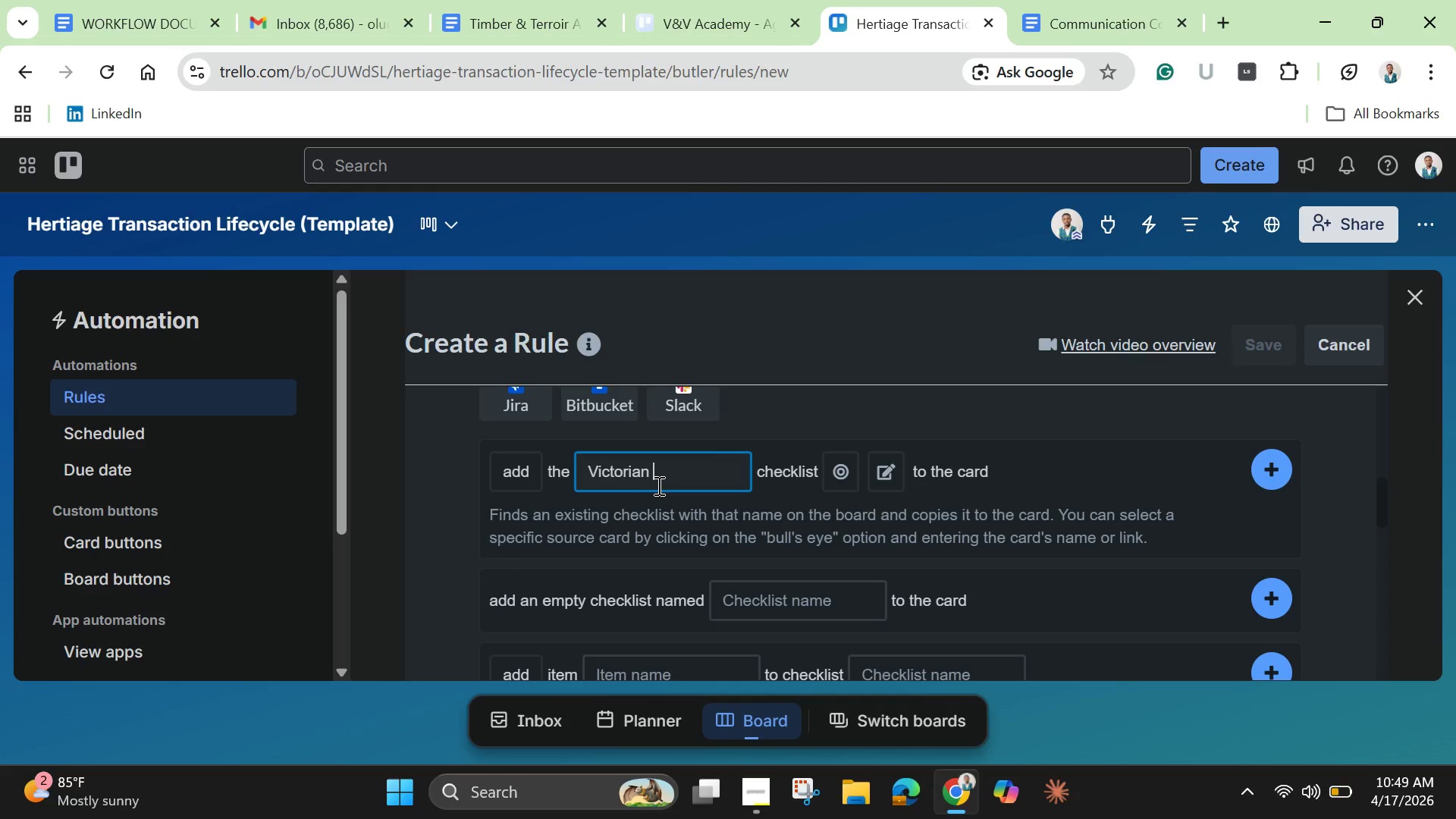 
type(- Compliance & Preservation)
 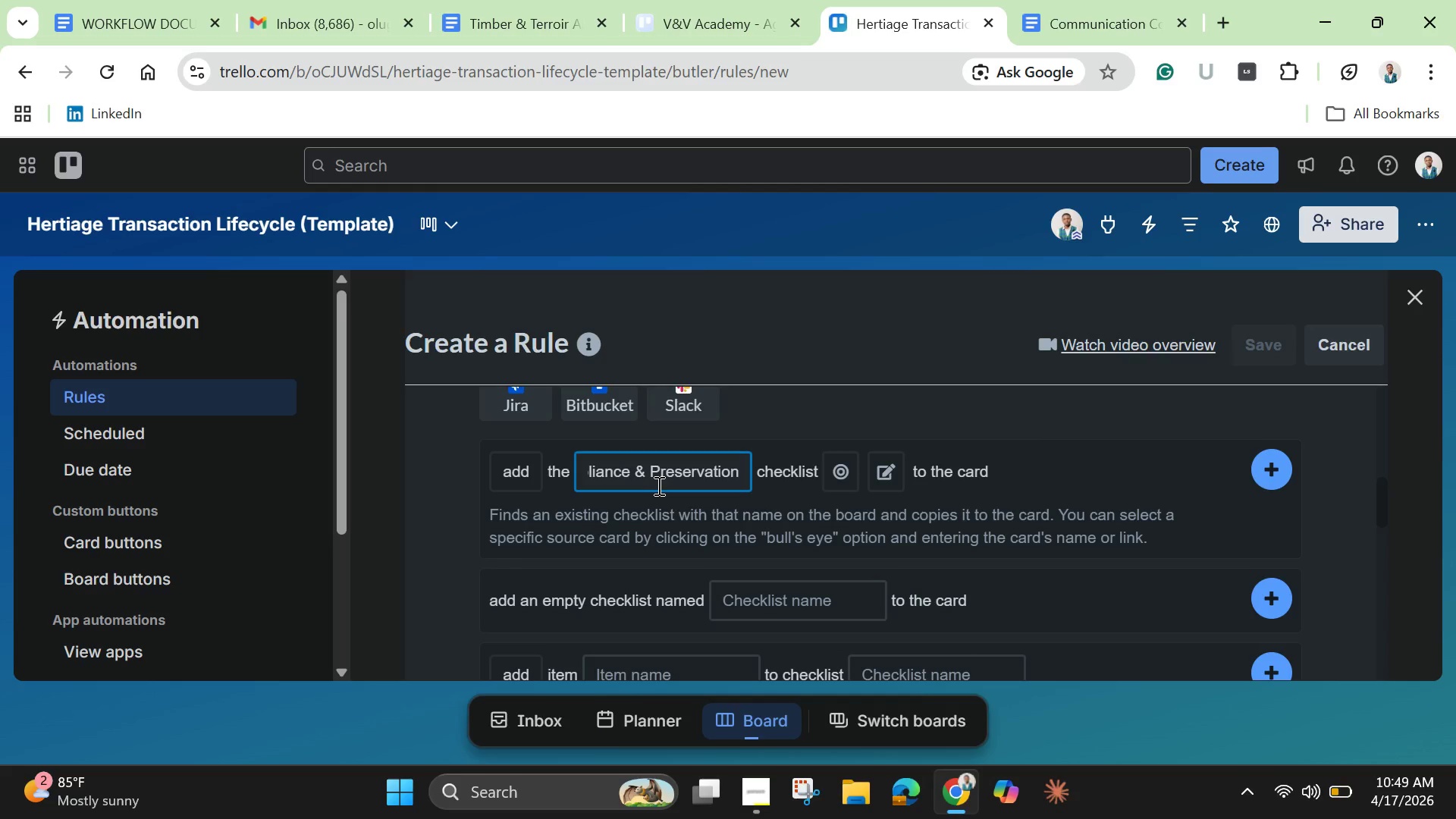 
wait(8.11)
 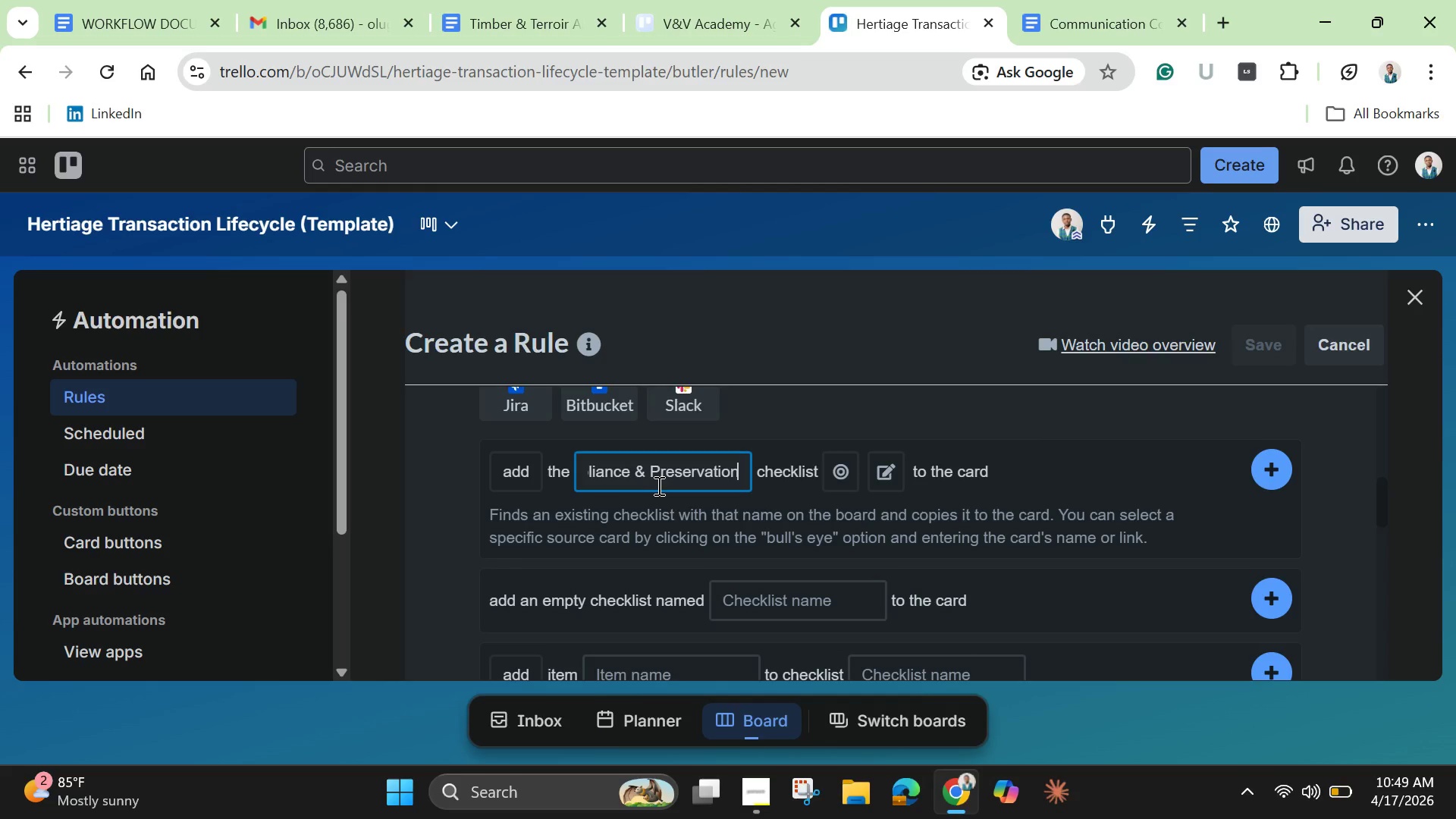 
left_click_drag(start_coordinate=[1272, 479], to_coordinate=[1268, 479])
 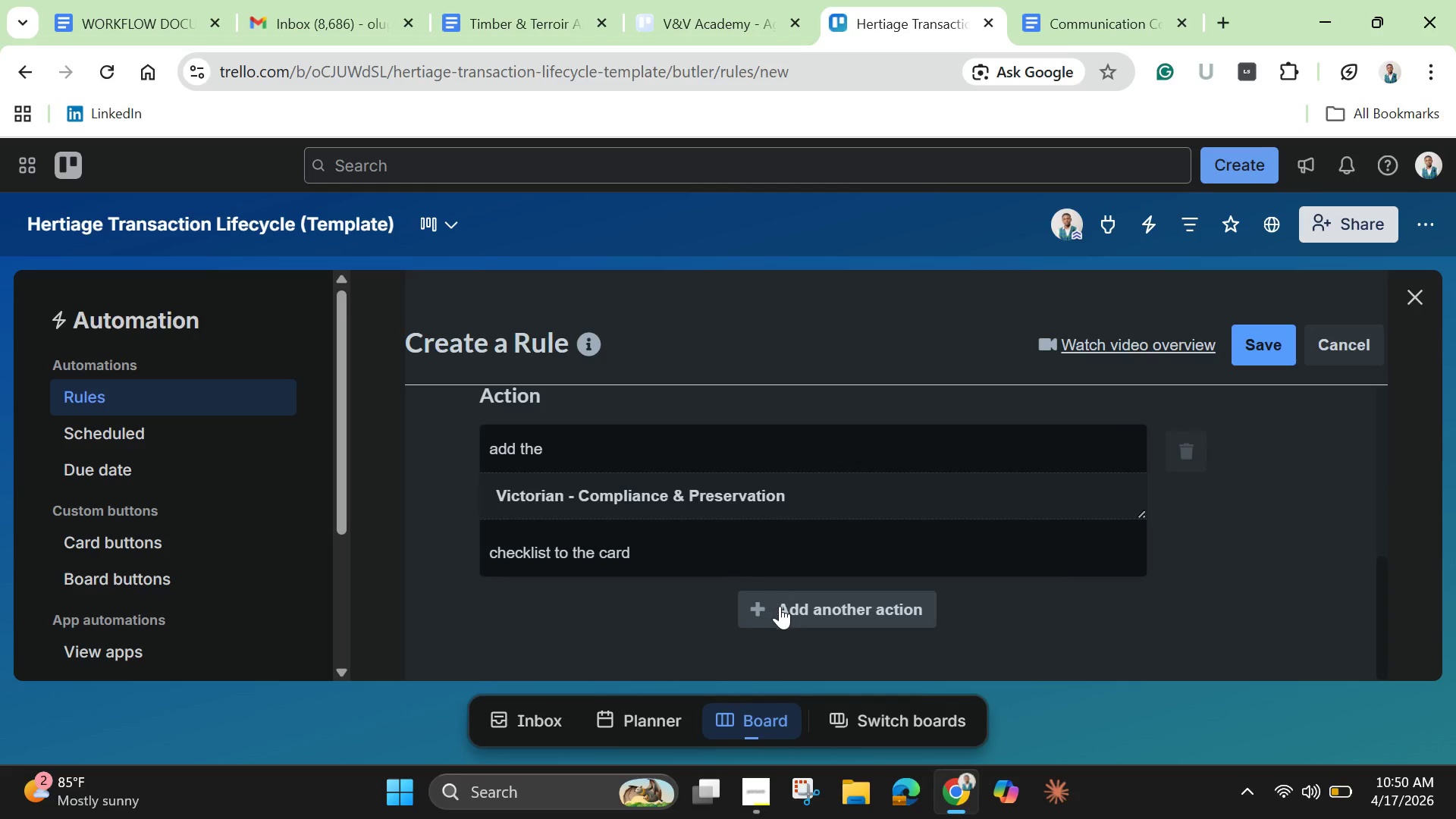 
left_click([781, 606])
 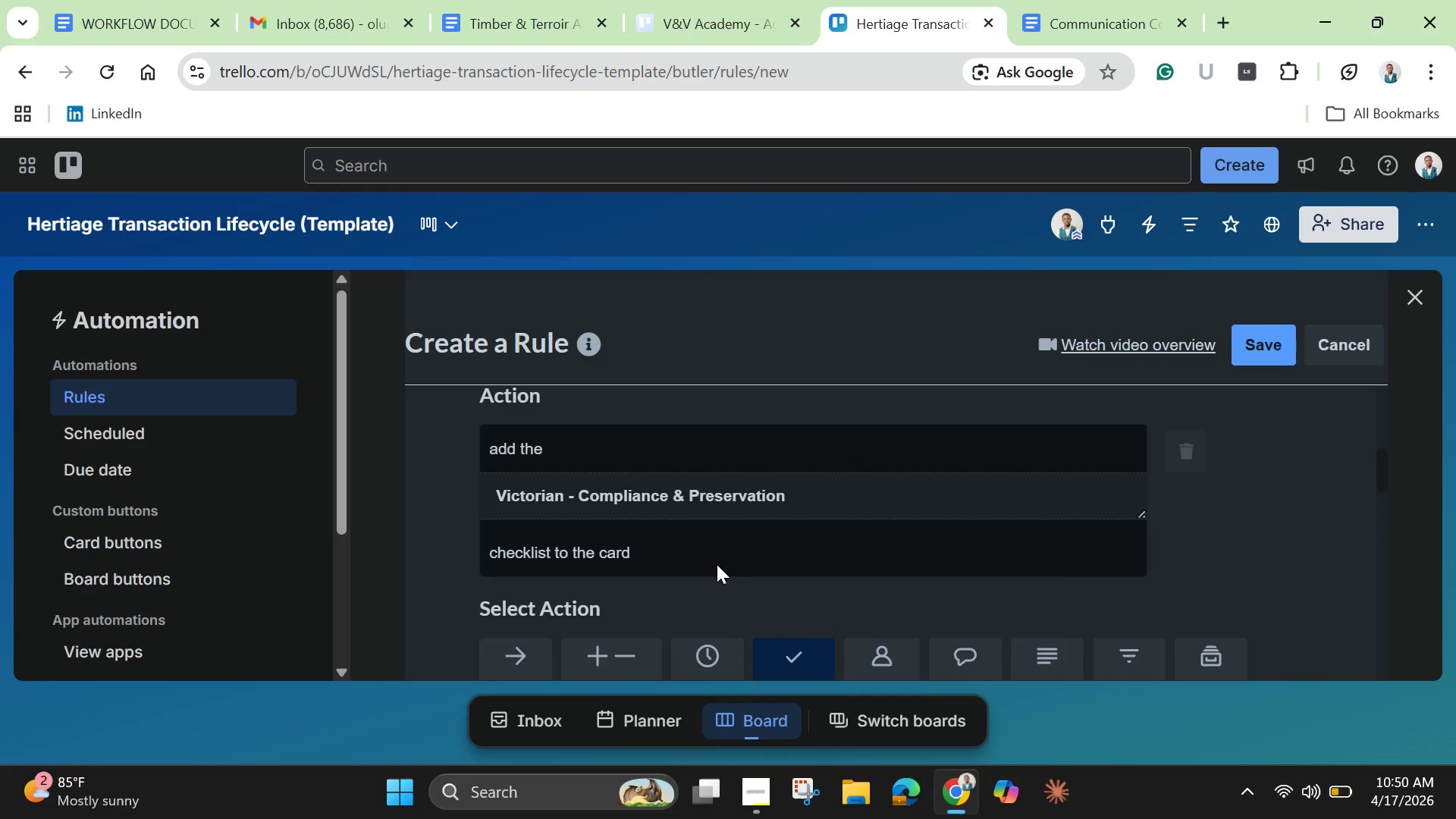 
wait(6.25)
 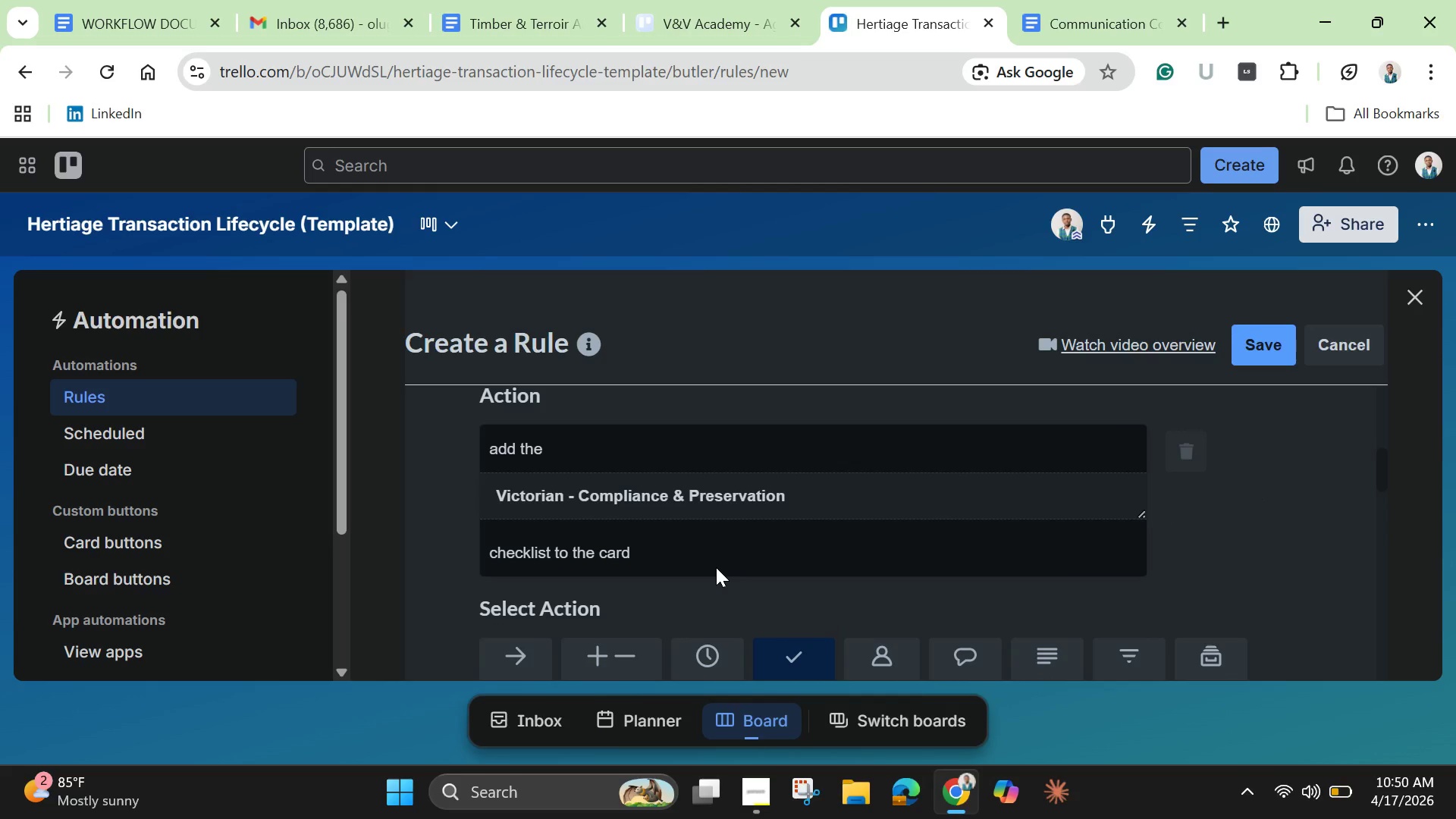 
scroll: coordinate [931, 526], scroll_direction: down, amount: 3.0
 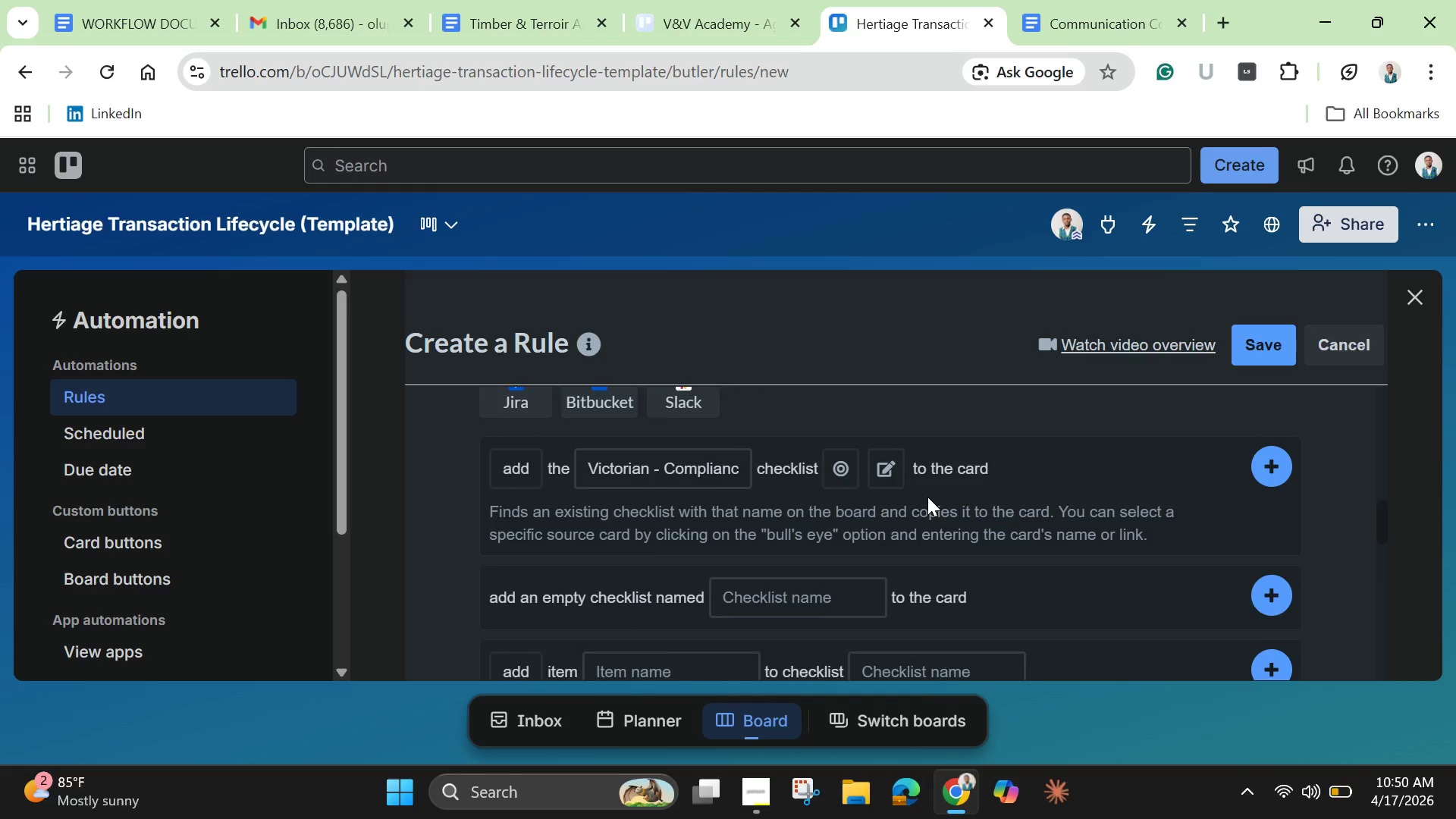 
scroll: coordinate [927, 497], scroll_direction: up, amount: 1.0
 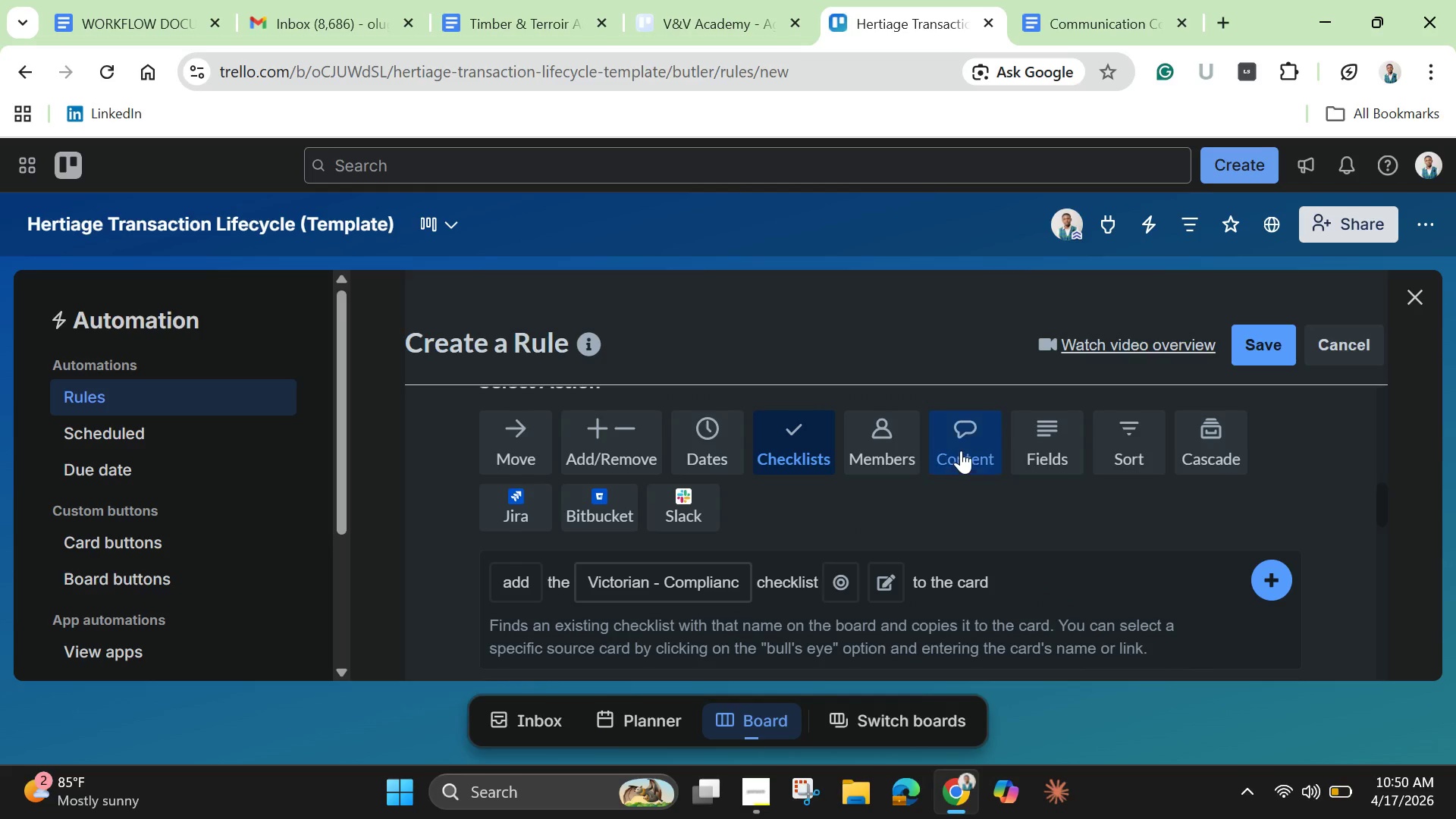 
left_click([961, 450])
 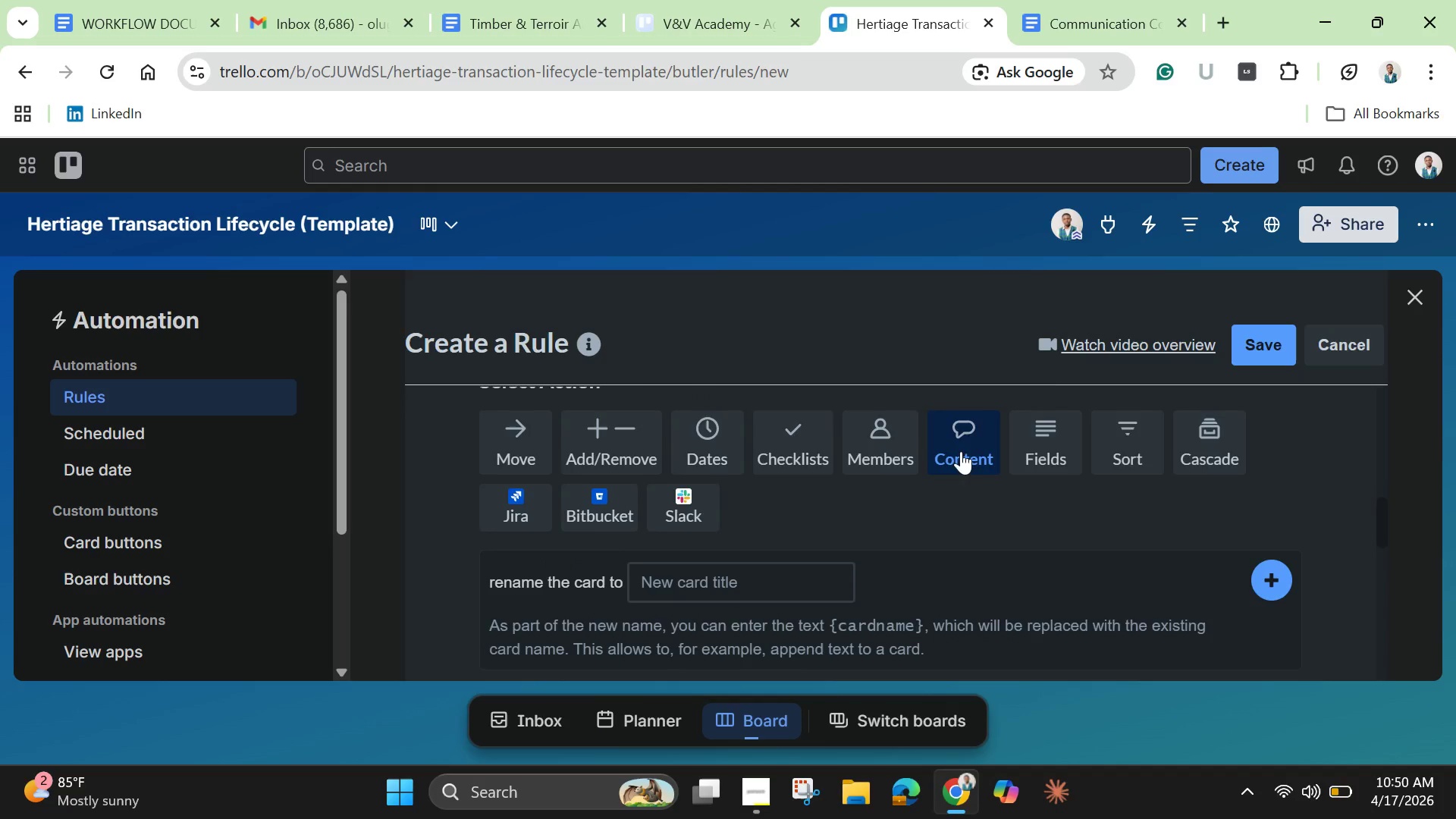 
scroll: coordinate [899, 479], scroll_direction: down, amount: 3.0
 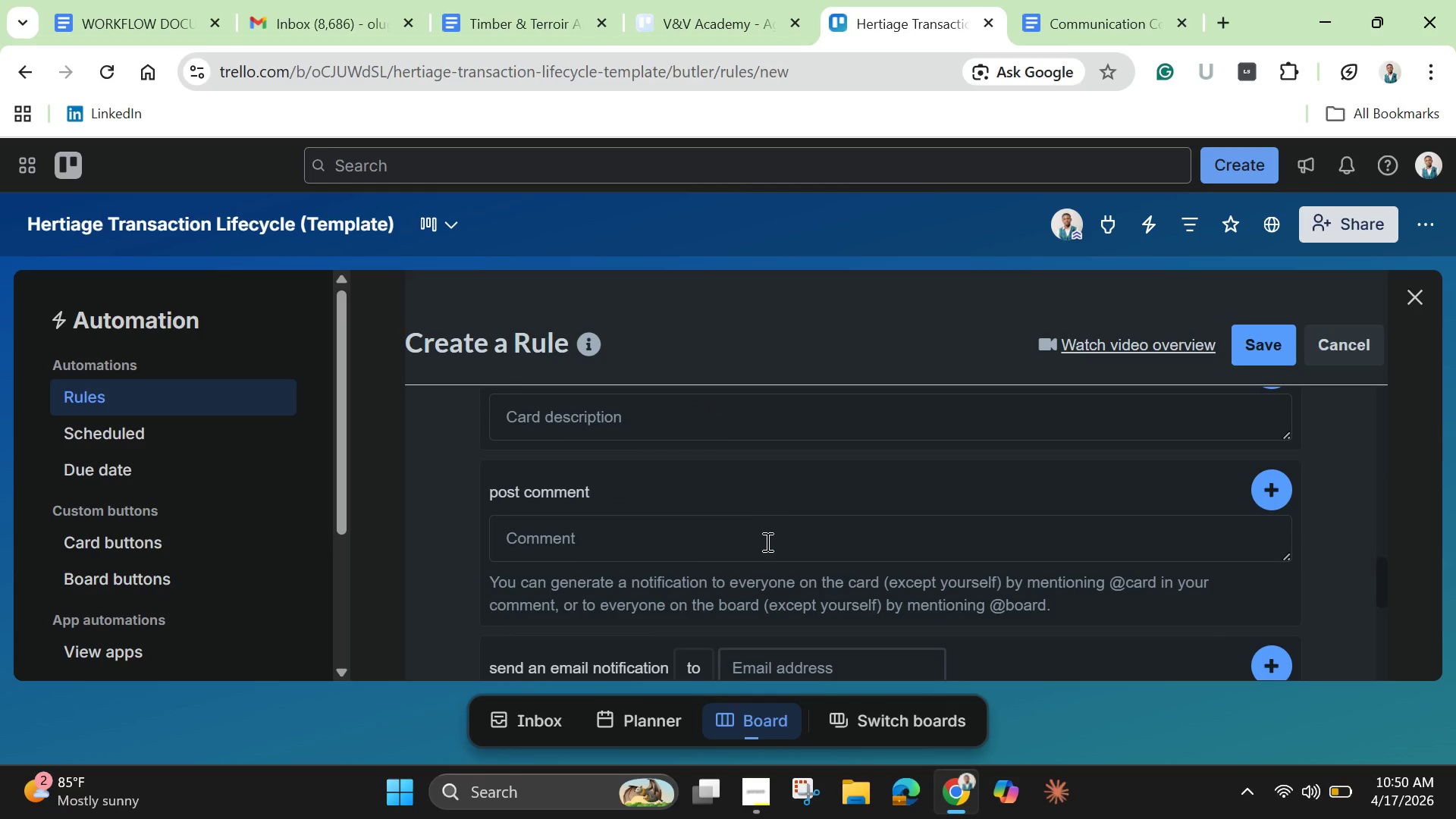 
left_click([766, 541])
 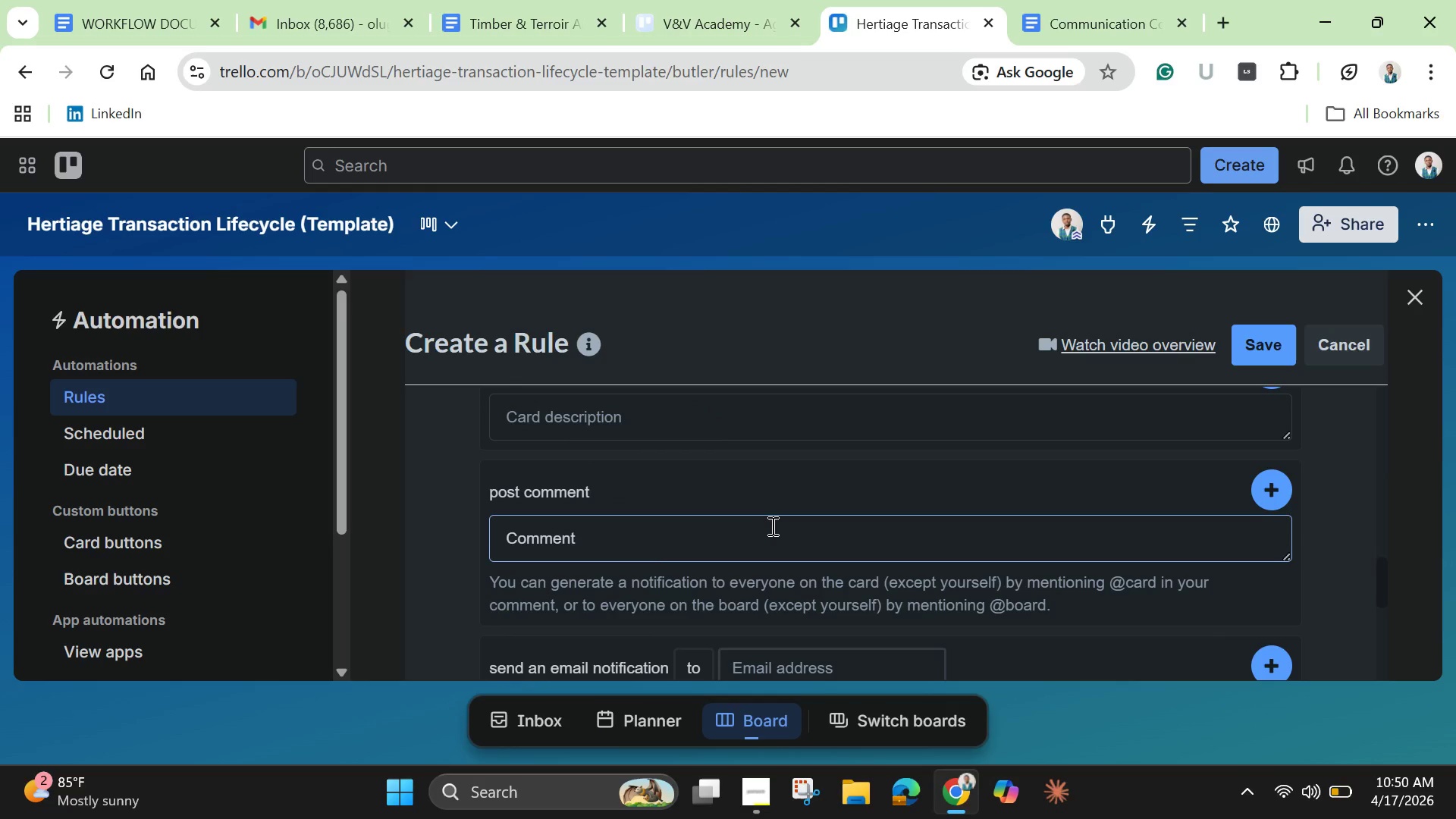 
type(Vu)
key(Backspace)
type(ictorian-era compliance requirements applied automatically.)
 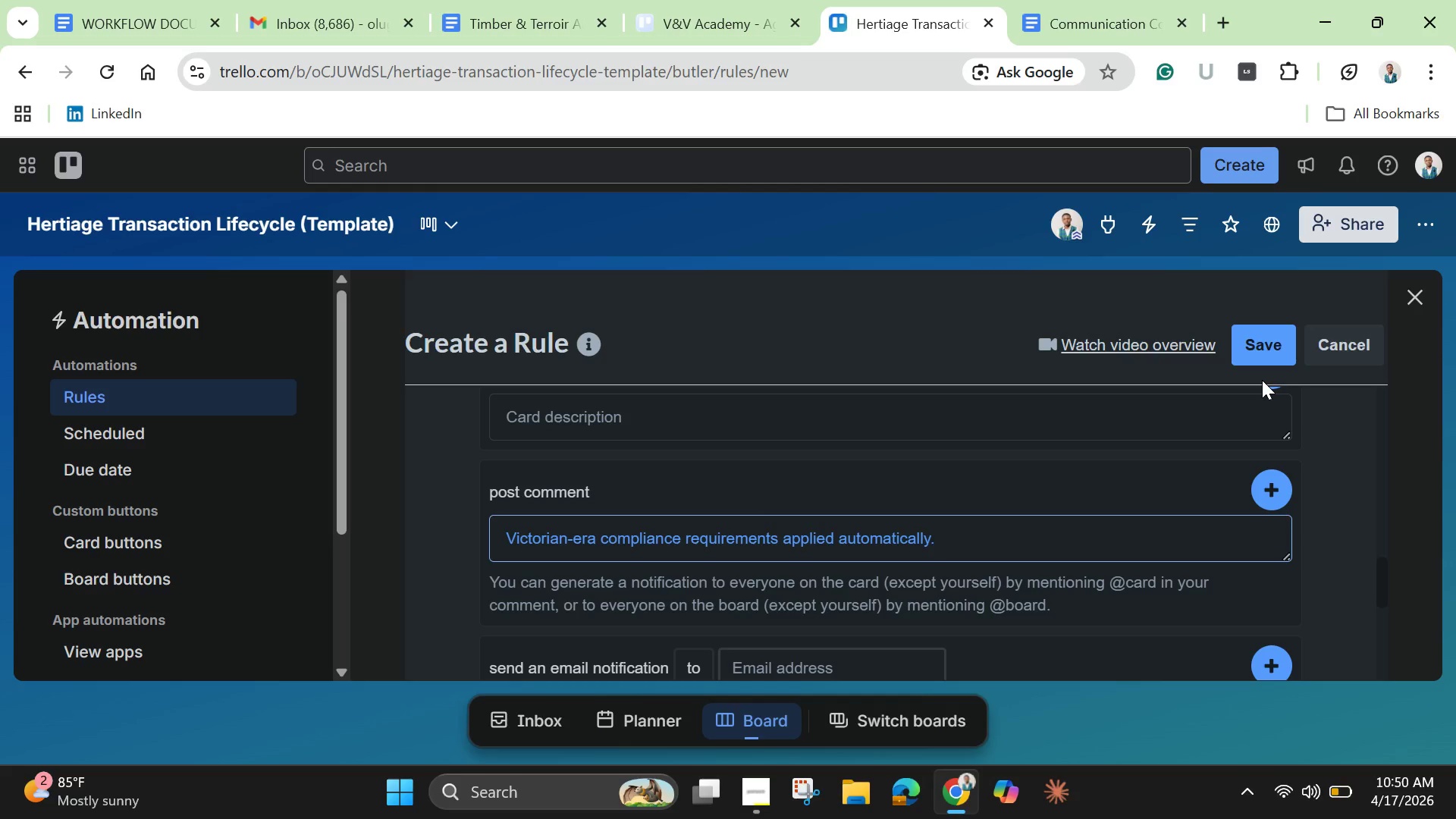 
left_click([1271, 495])
 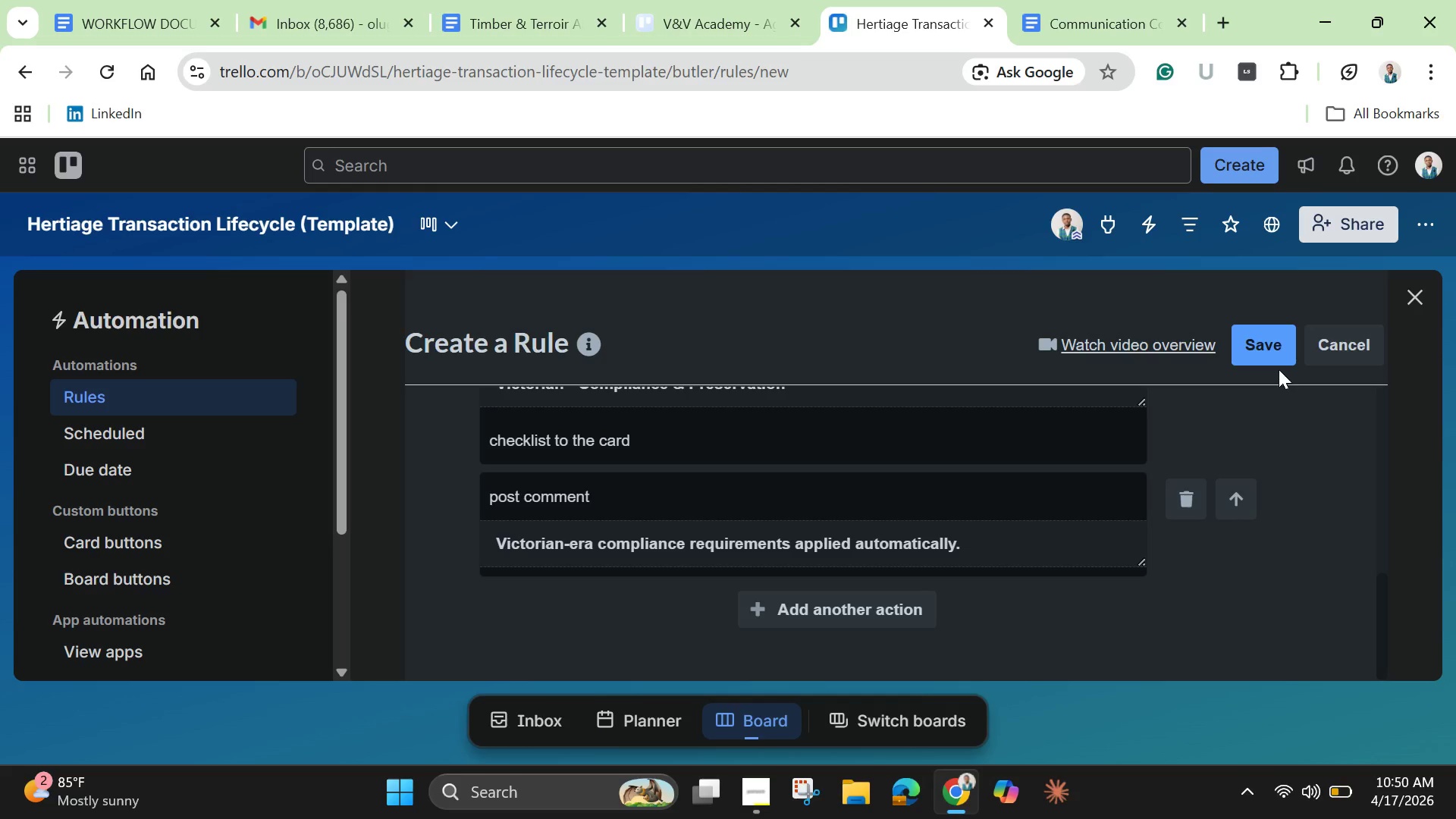 
left_click([1274, 350])
 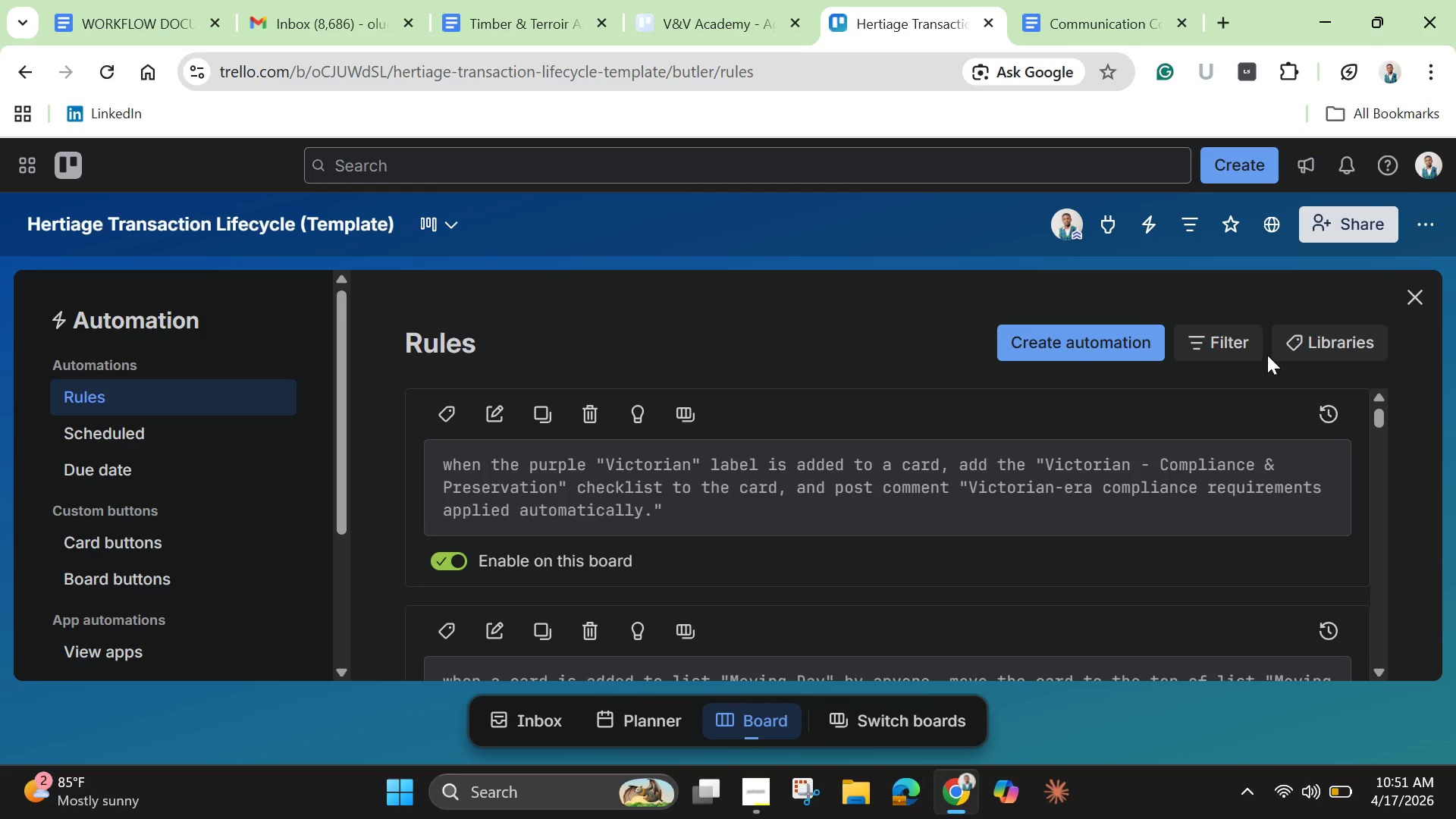 
wait(17.78)
 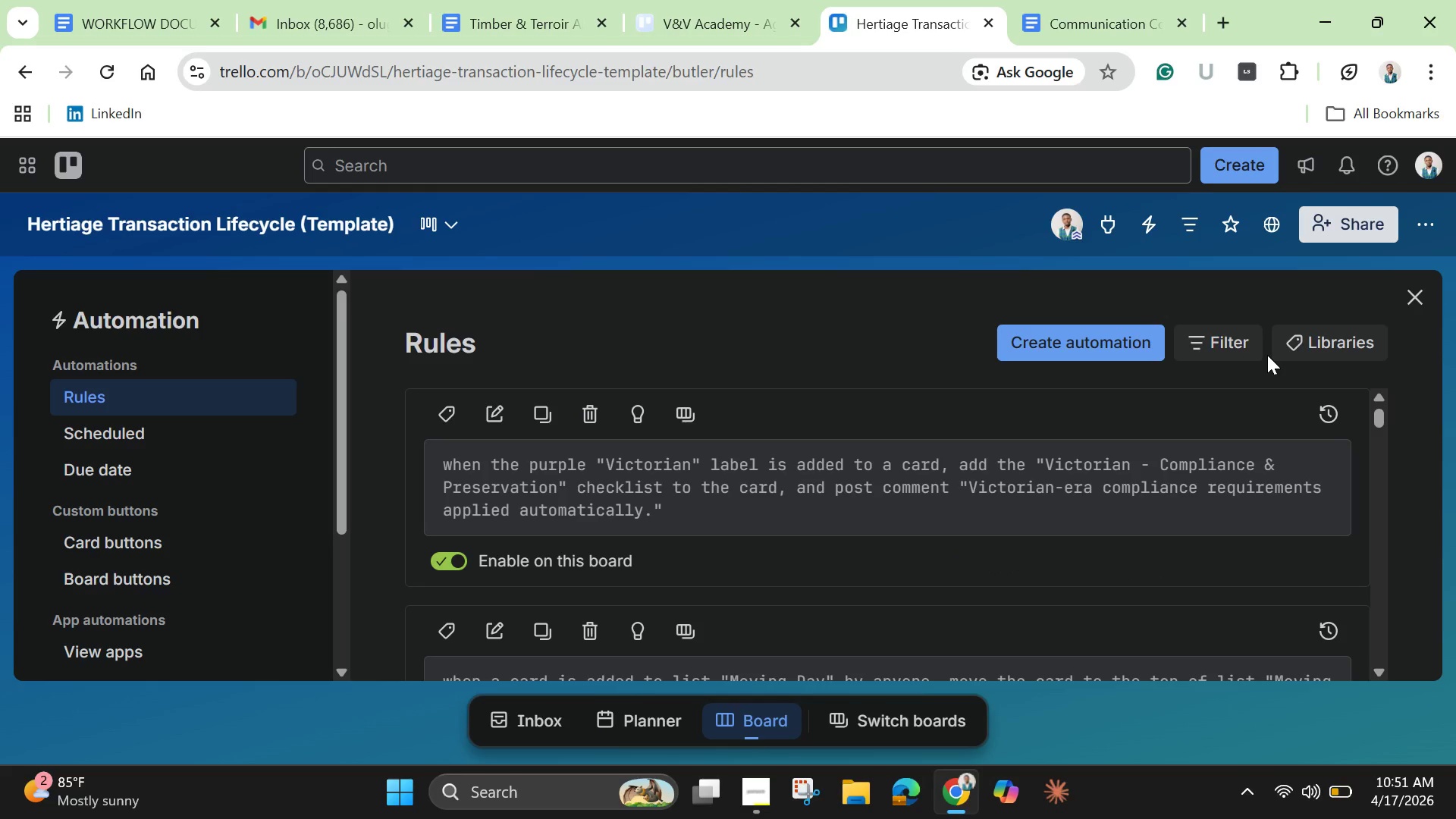 
left_click([1110, 344])
 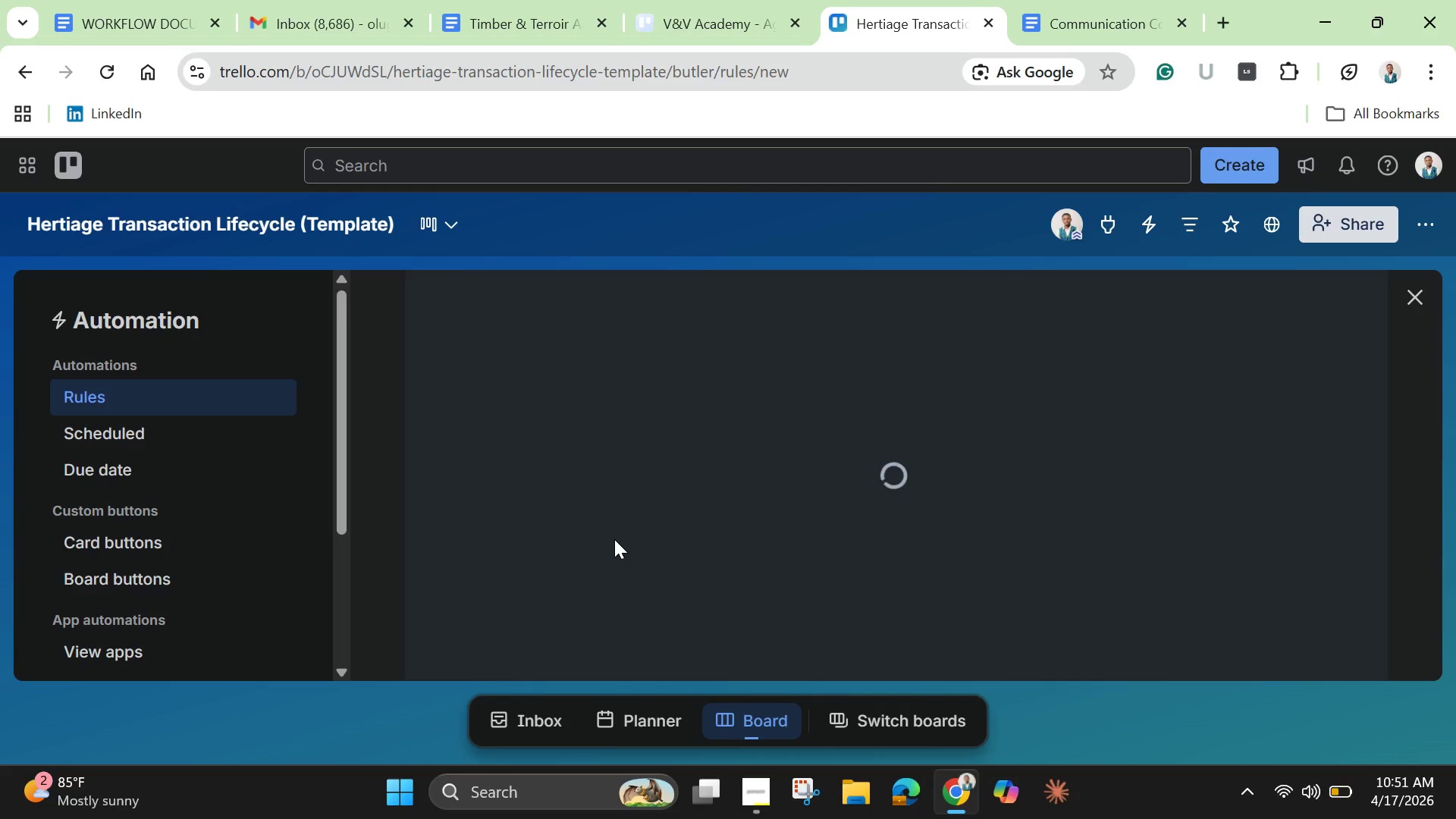 
mouse_move([632, 558])
 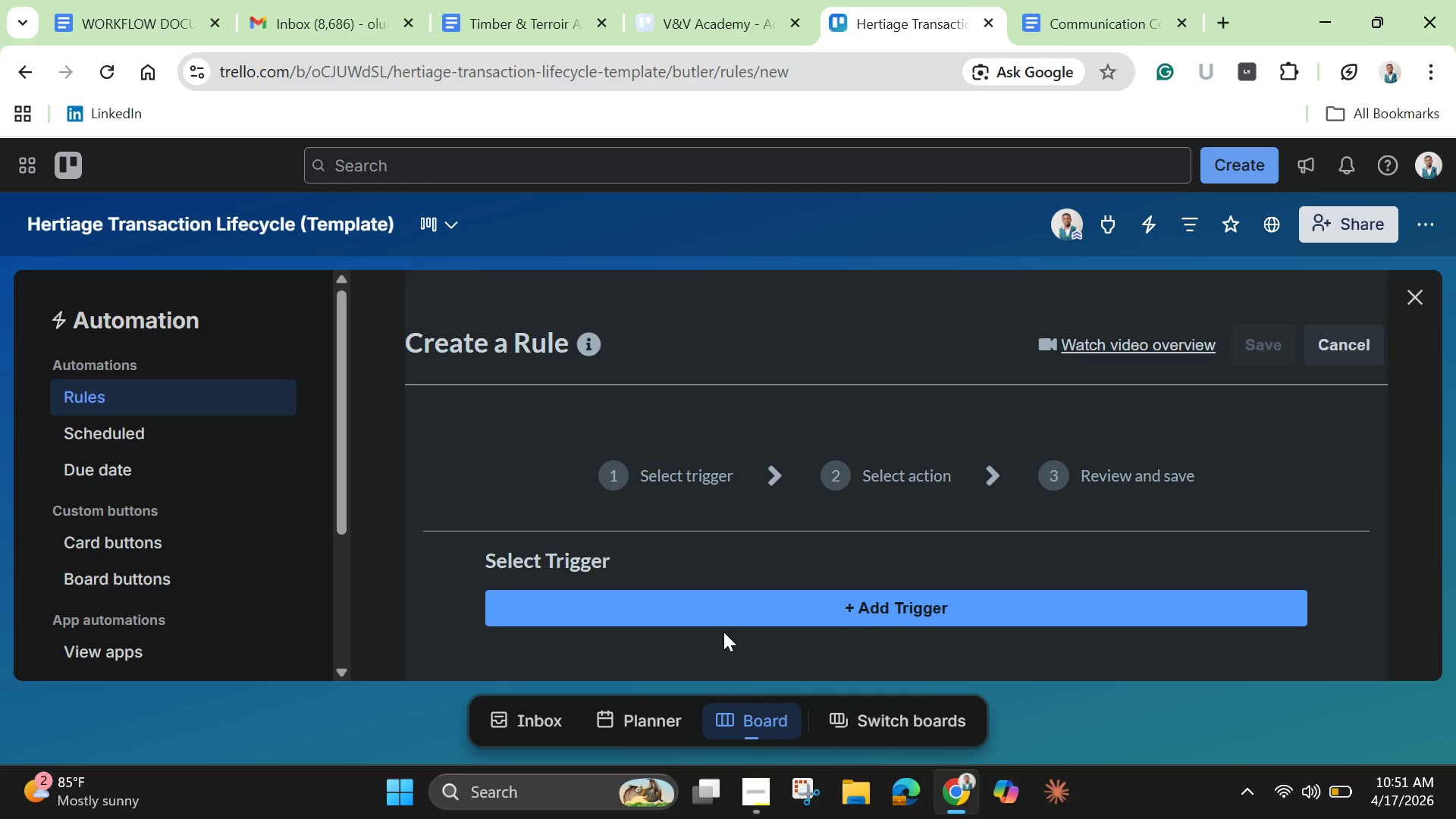 
left_click([723, 632])
 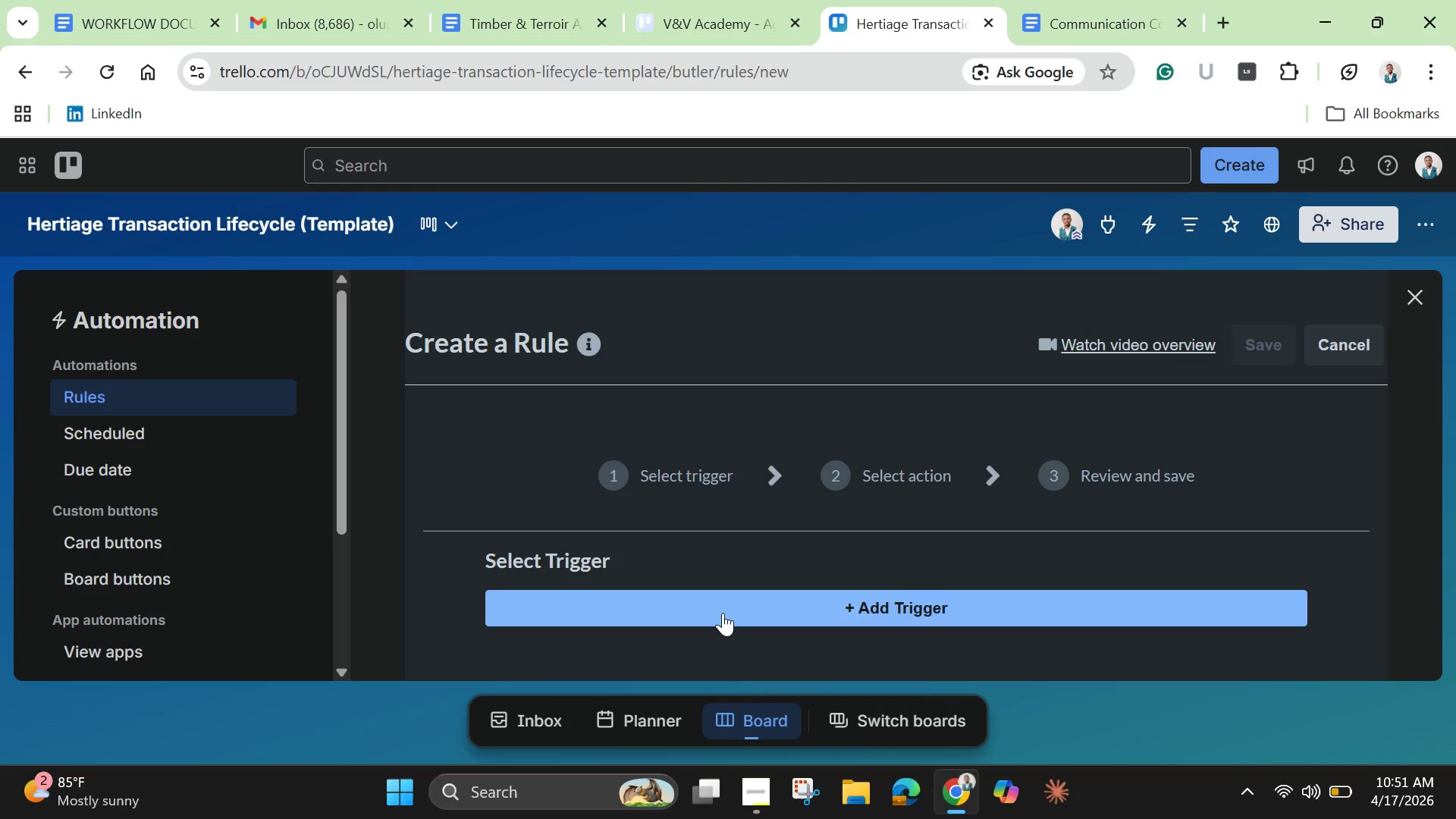 
left_click([723, 610])
 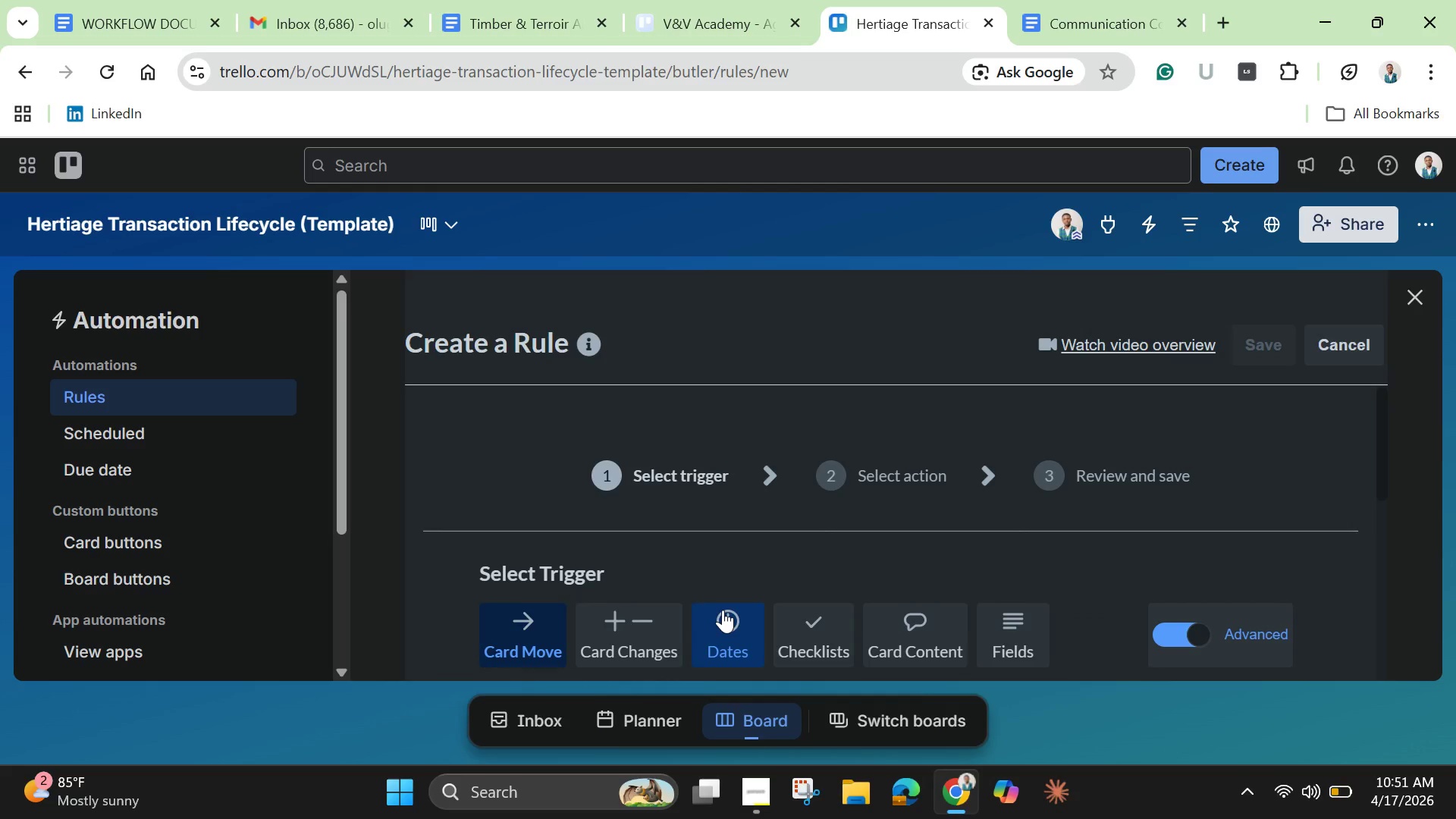 
scroll: coordinate [723, 610], scroll_direction: down, amount: 1.0
 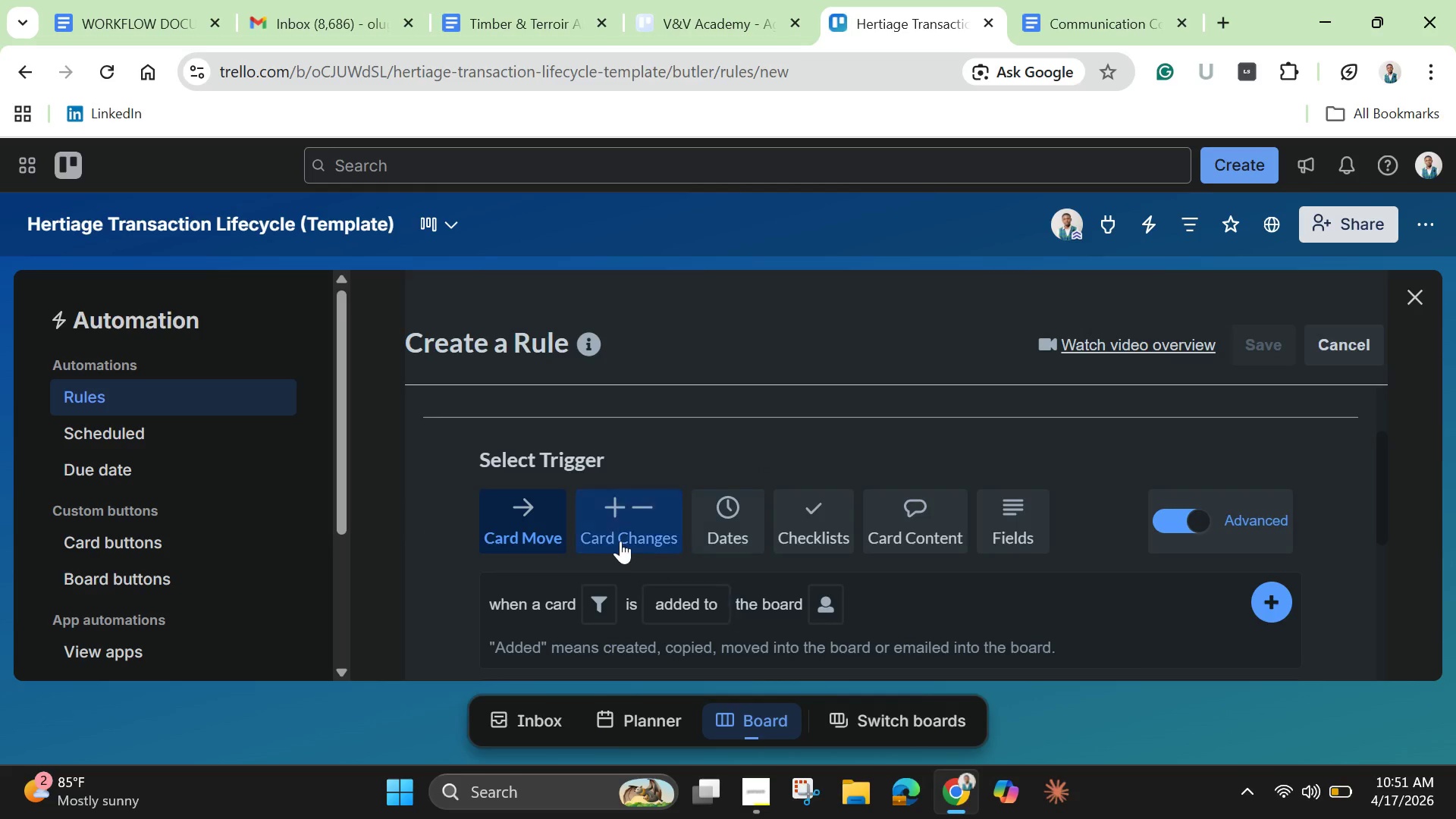 
left_click([619, 535])
 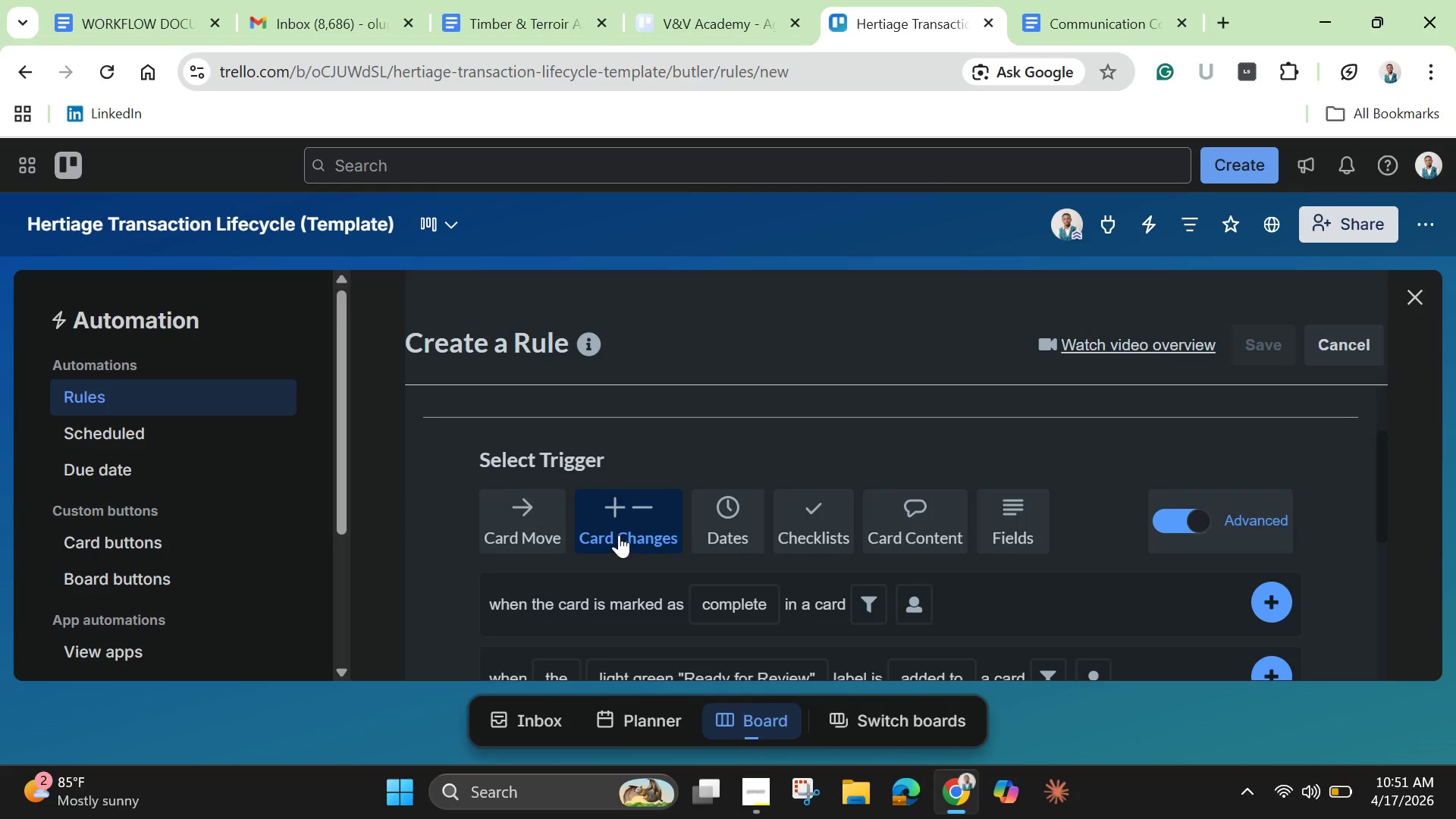 
scroll: coordinate [632, 552], scroll_direction: down, amount: 2.0
 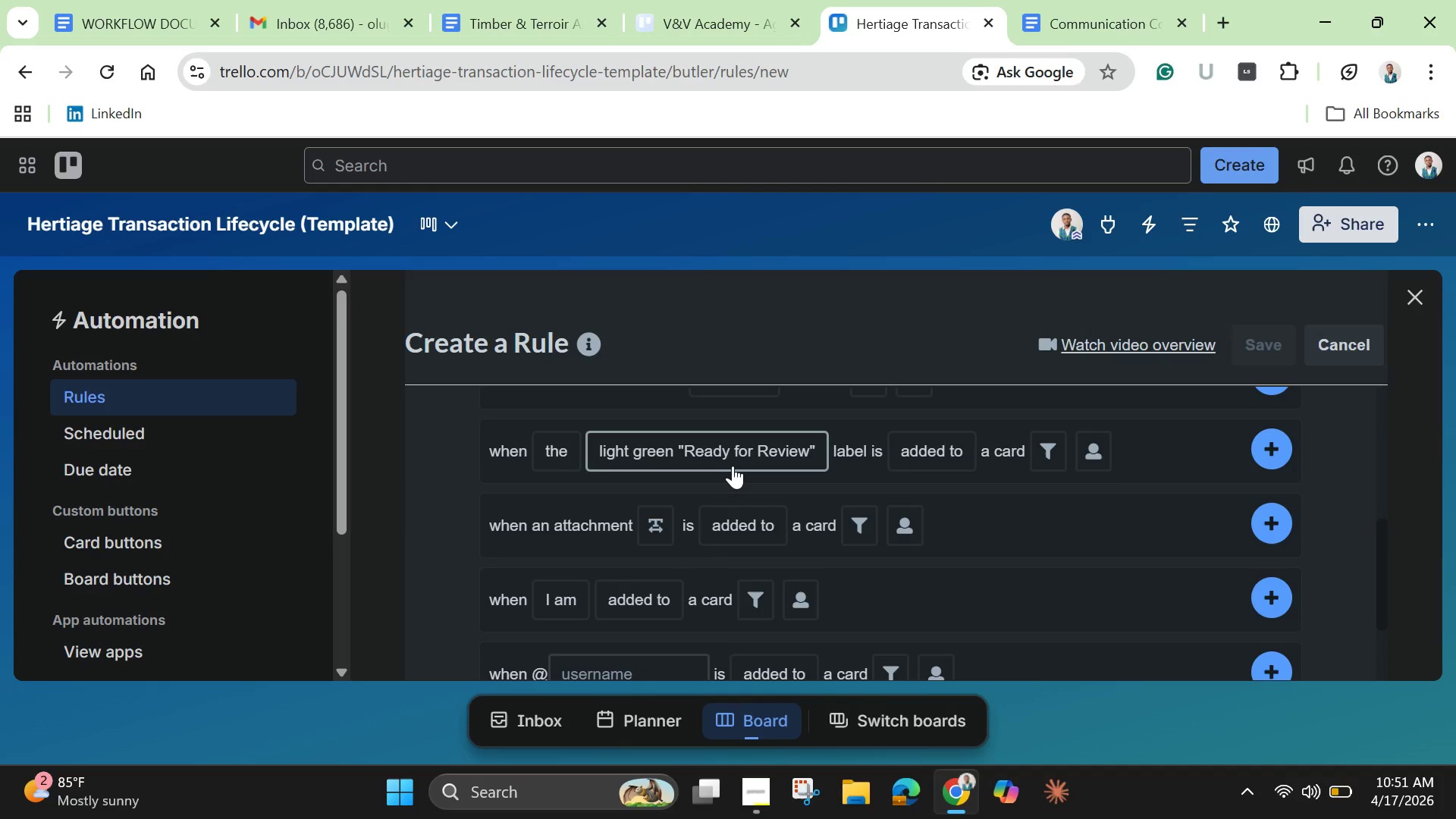 
left_click([734, 462])
 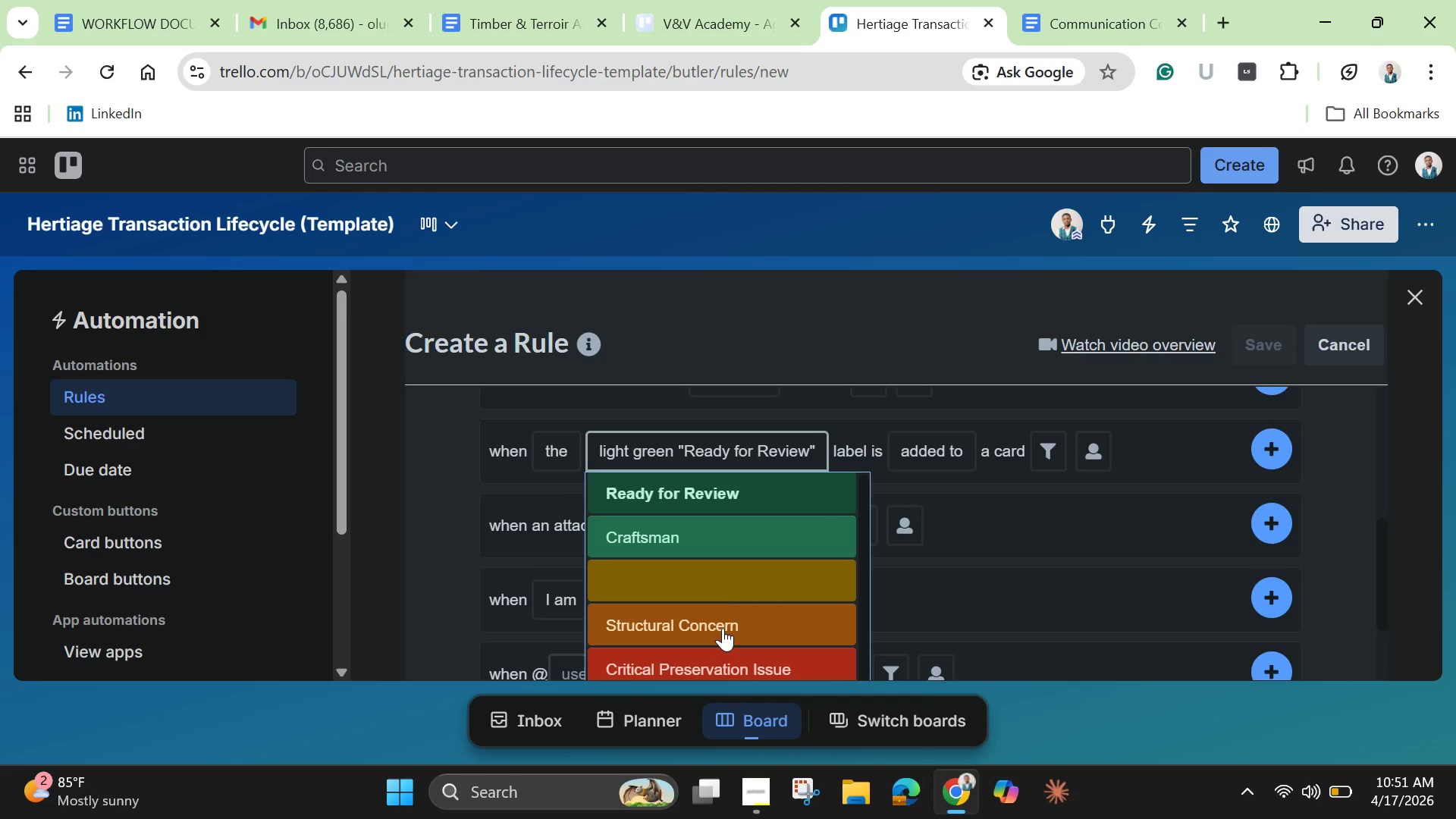 
wait(8.66)
 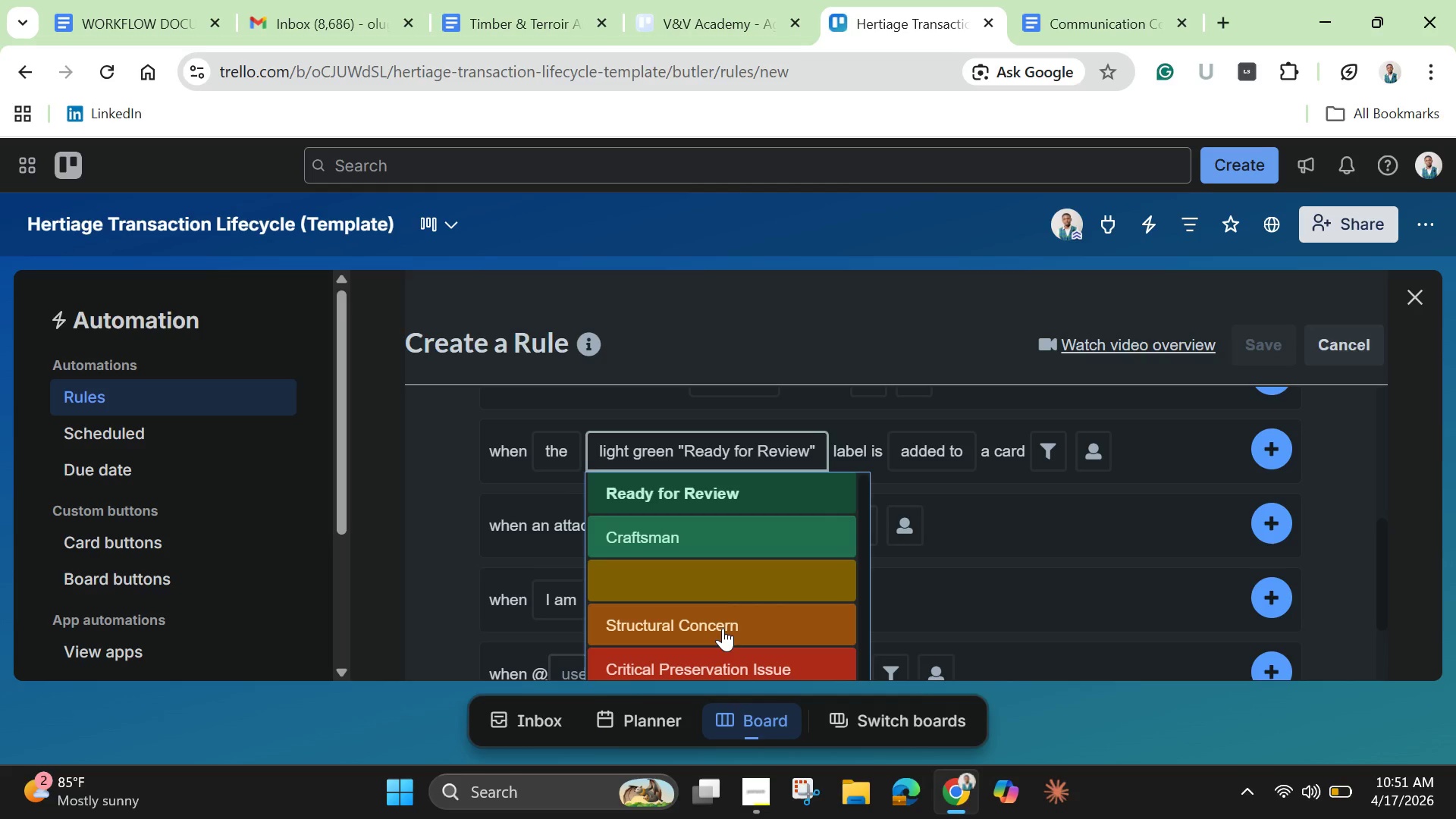 
scroll: coordinate [723, 628], scroll_direction: down, amount: 1.0
 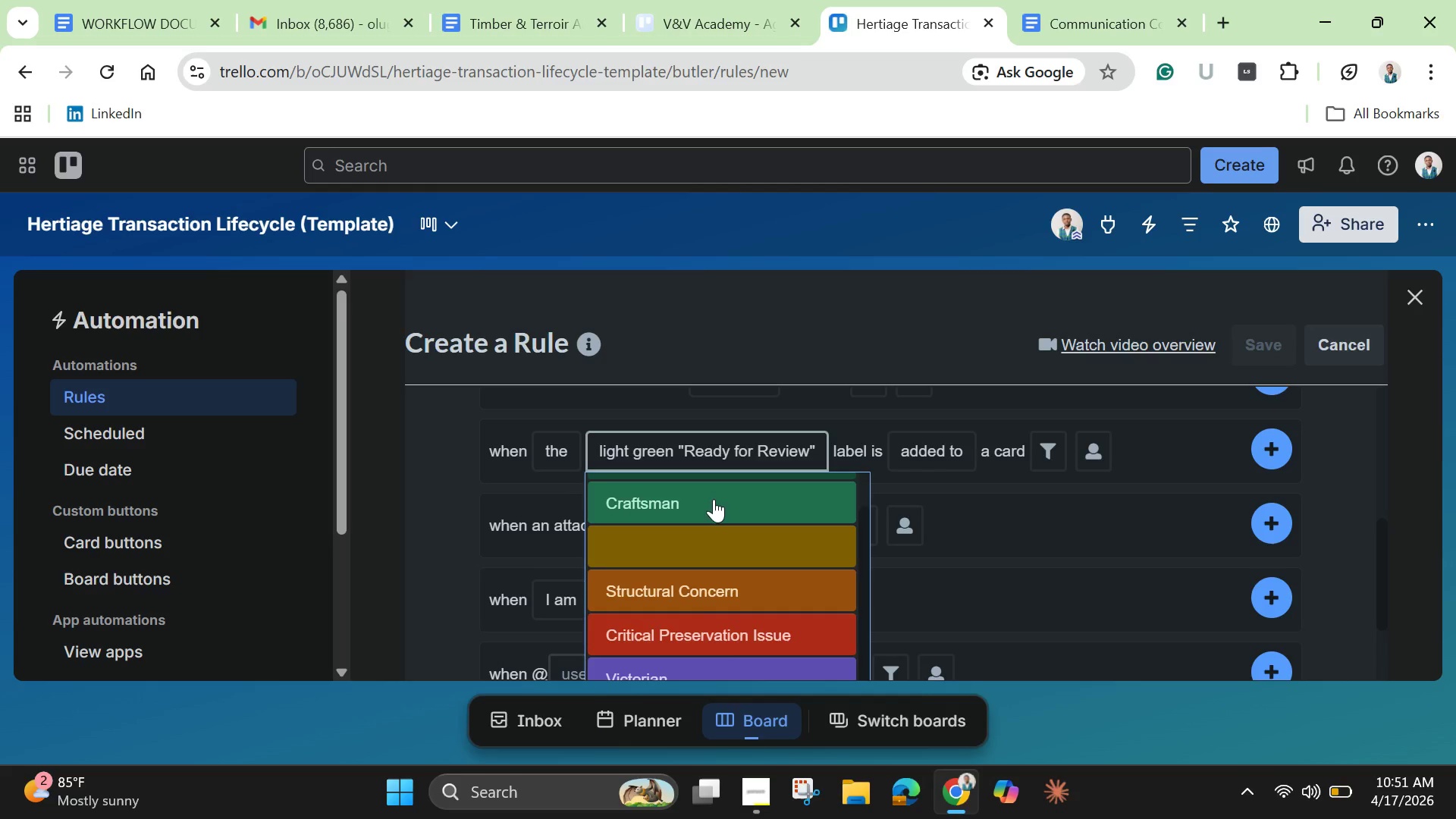 
left_click([714, 499])
 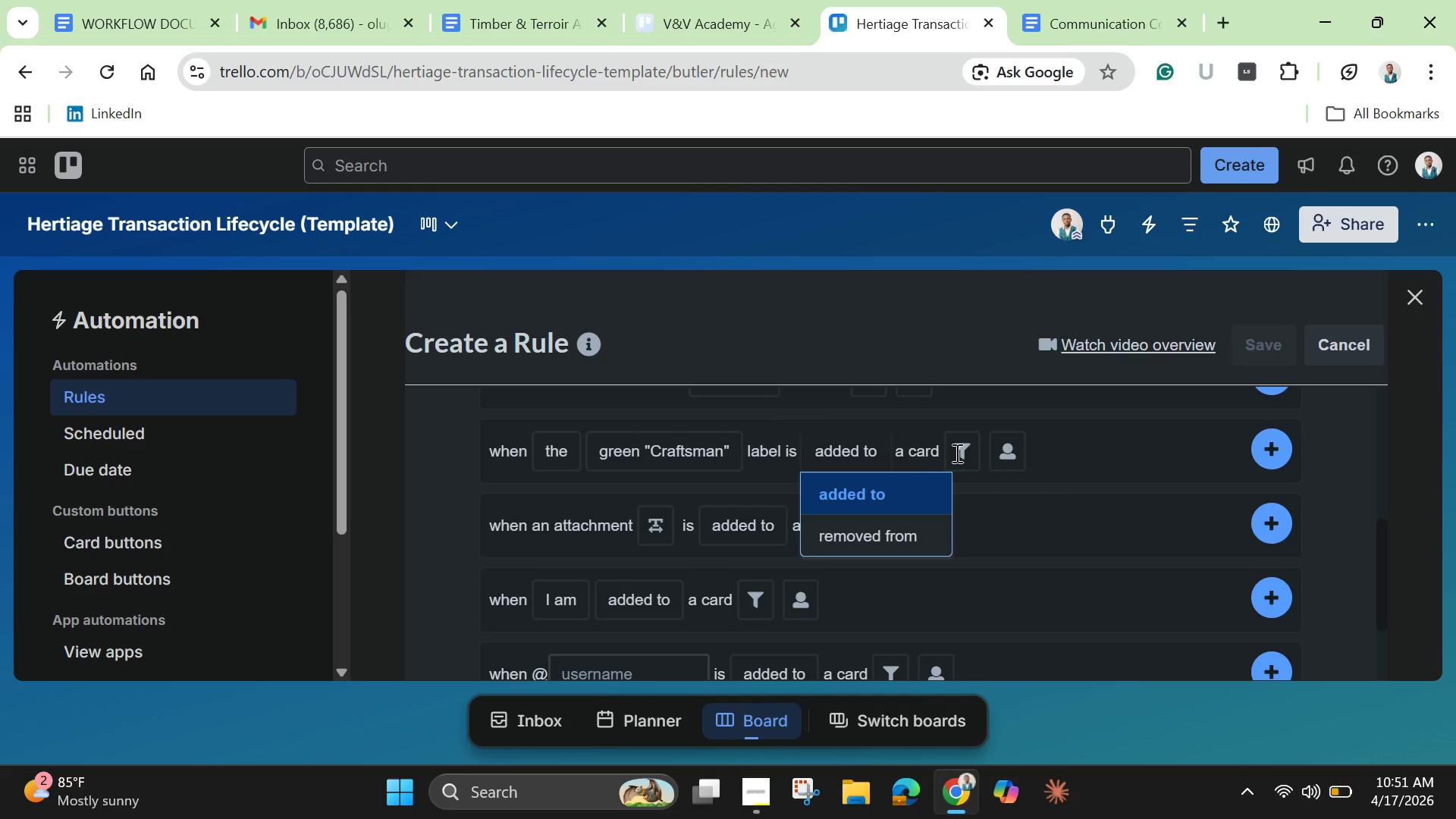 
left_click([1282, 447])
 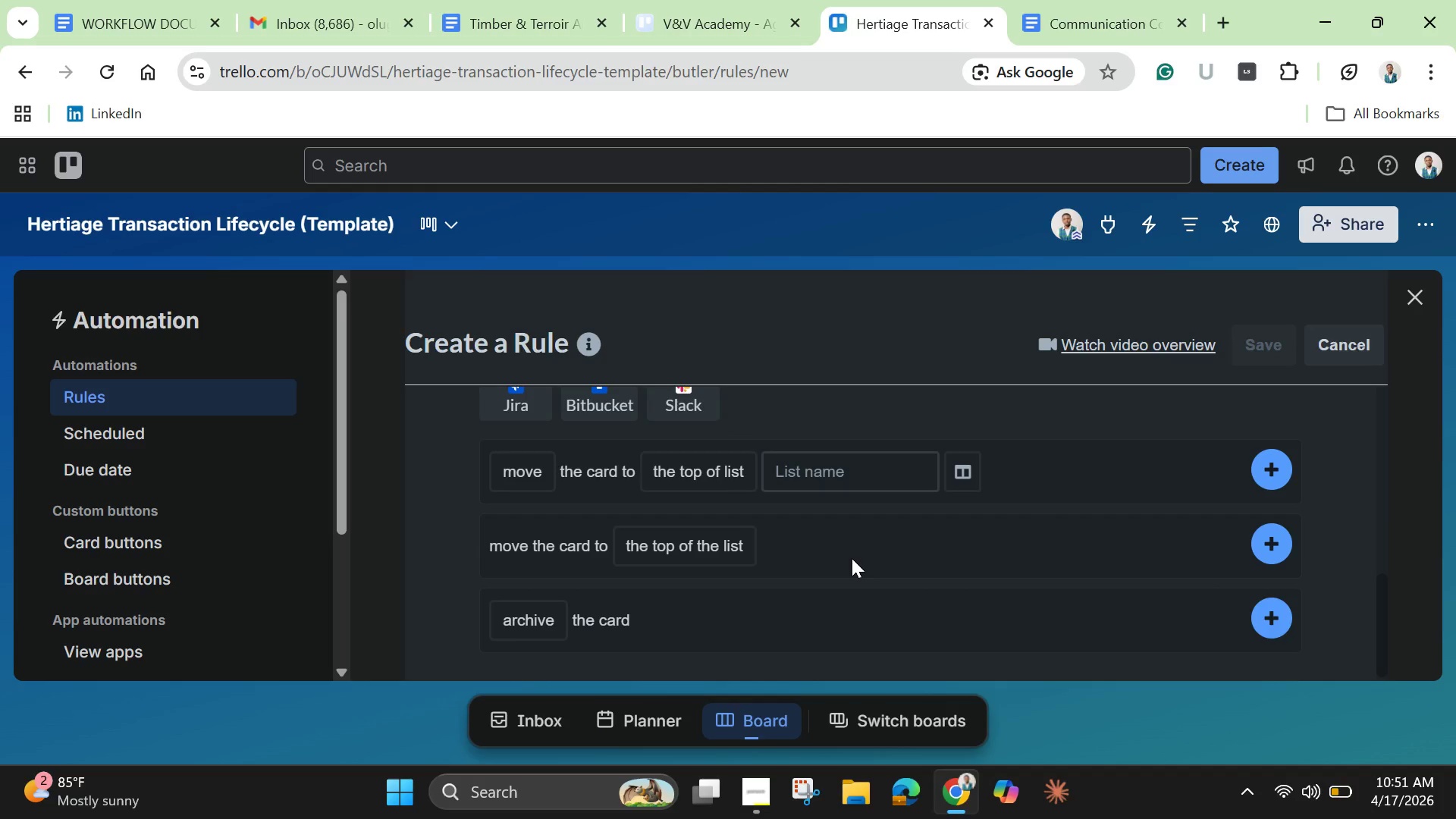 
scroll: coordinate [854, 554], scroll_direction: up, amount: 2.0
 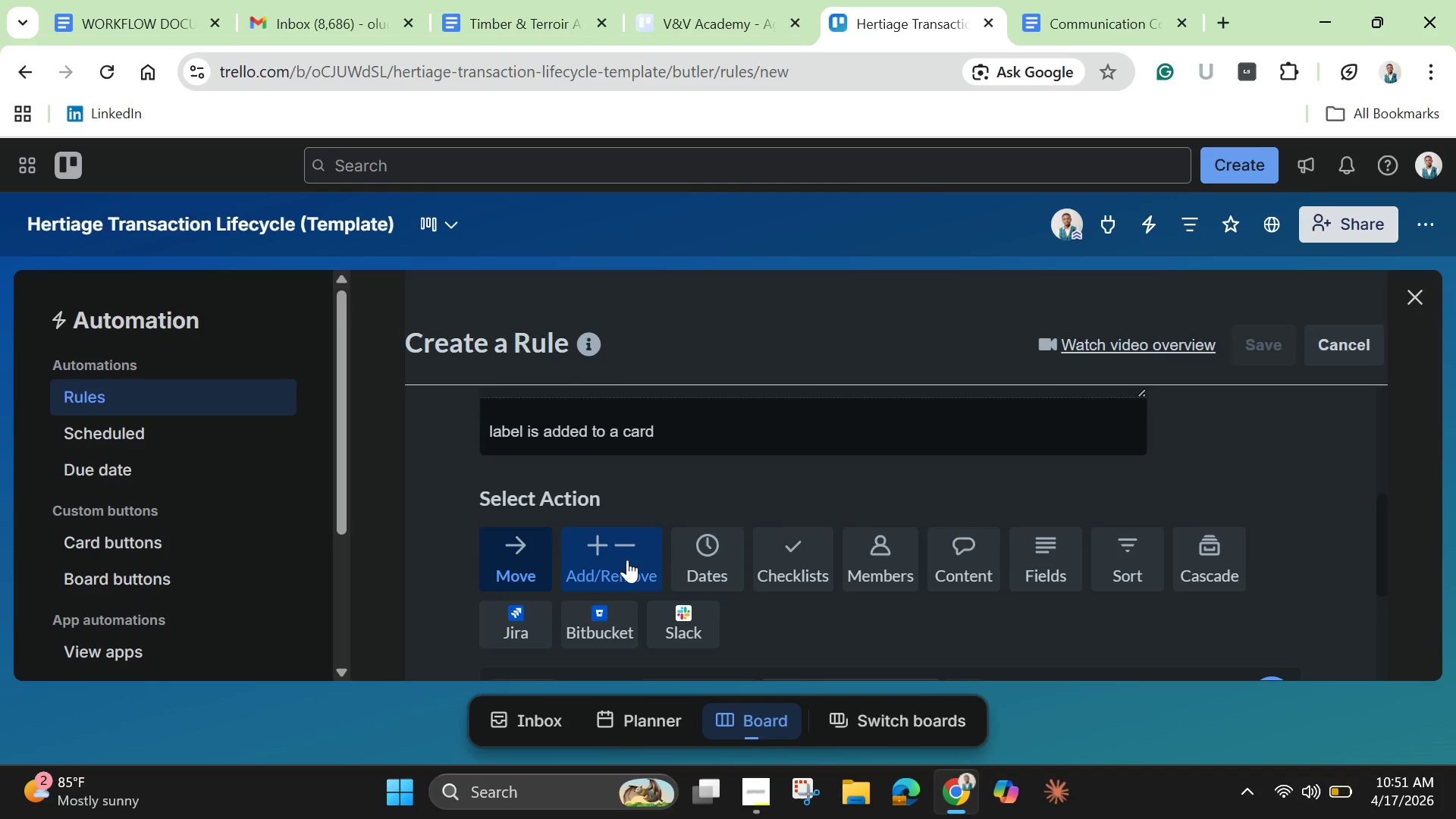 
left_click([774, 560])
 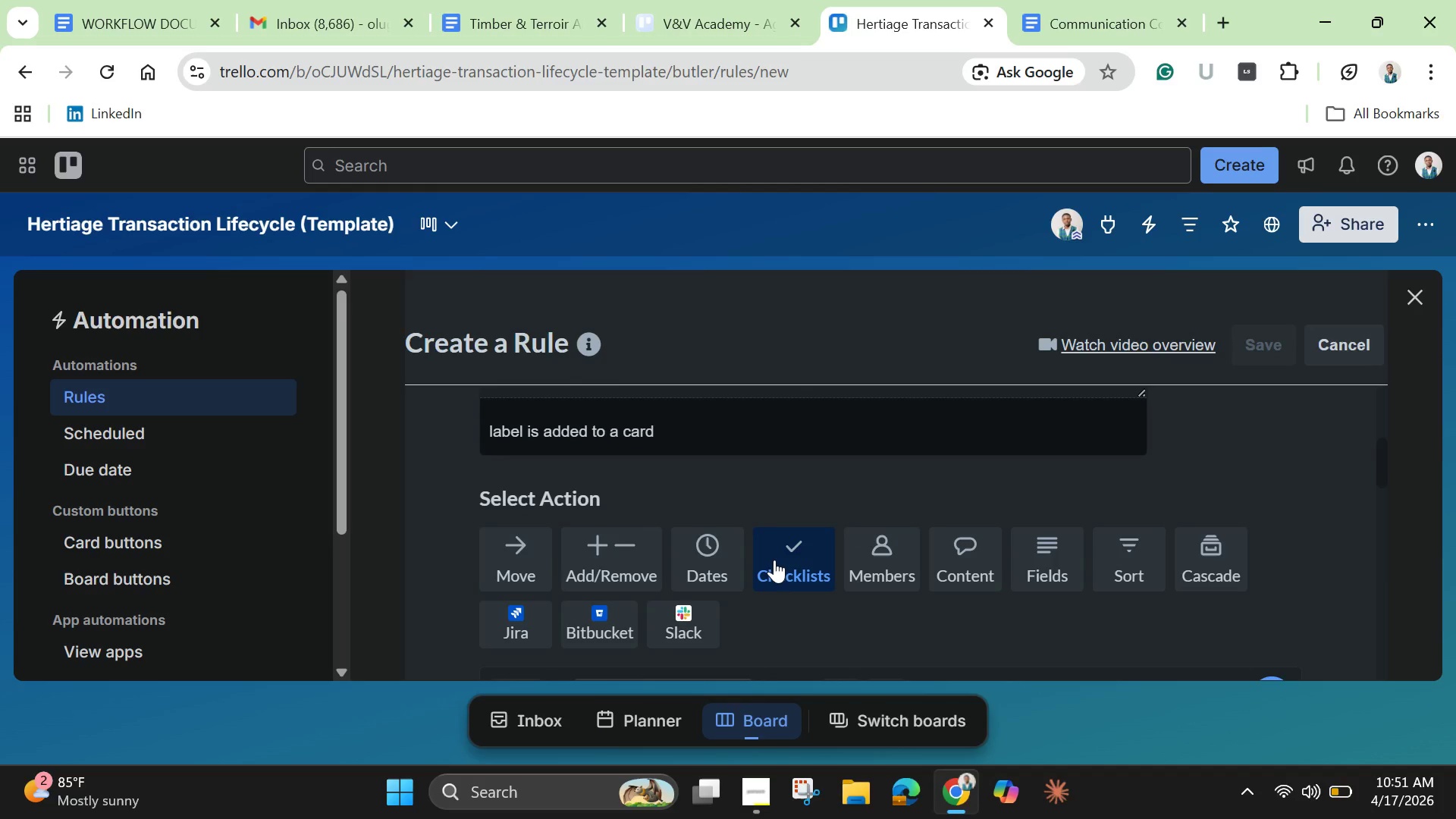 
scroll: coordinate [774, 560], scroll_direction: down, amount: 2.0
 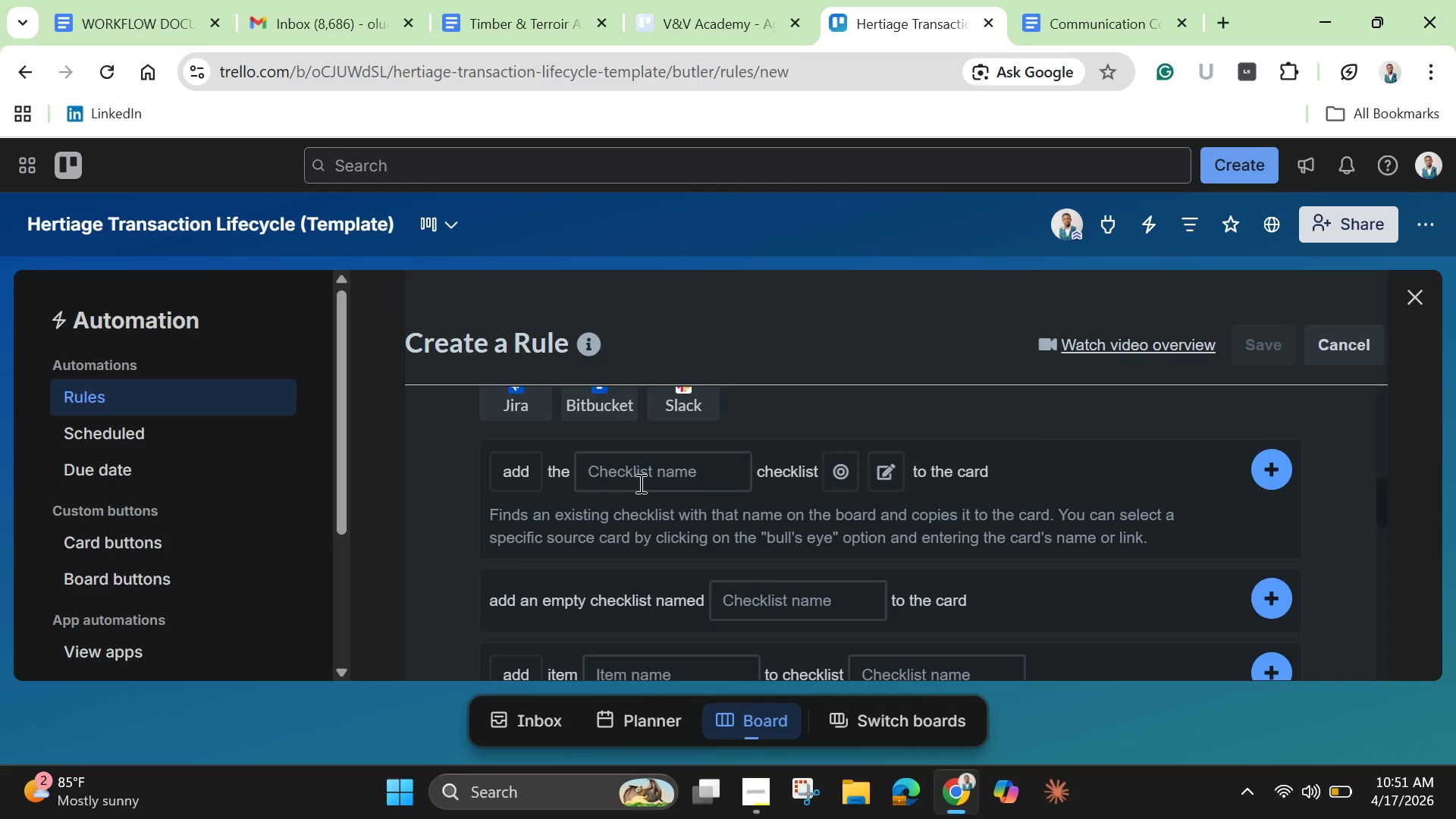 
left_click([643, 482])
 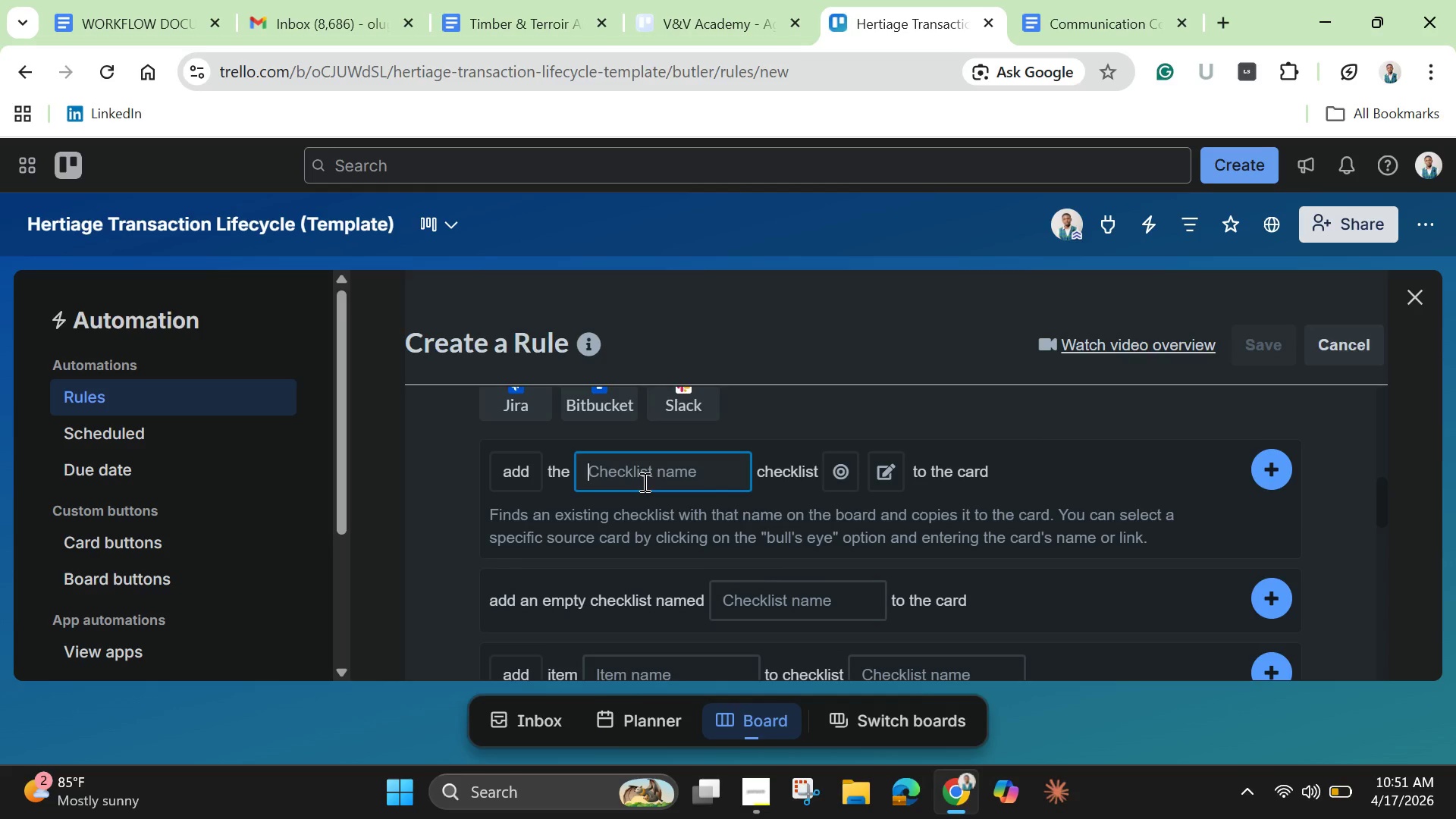 
type(Craftsman - Structural & Design Integrity)
 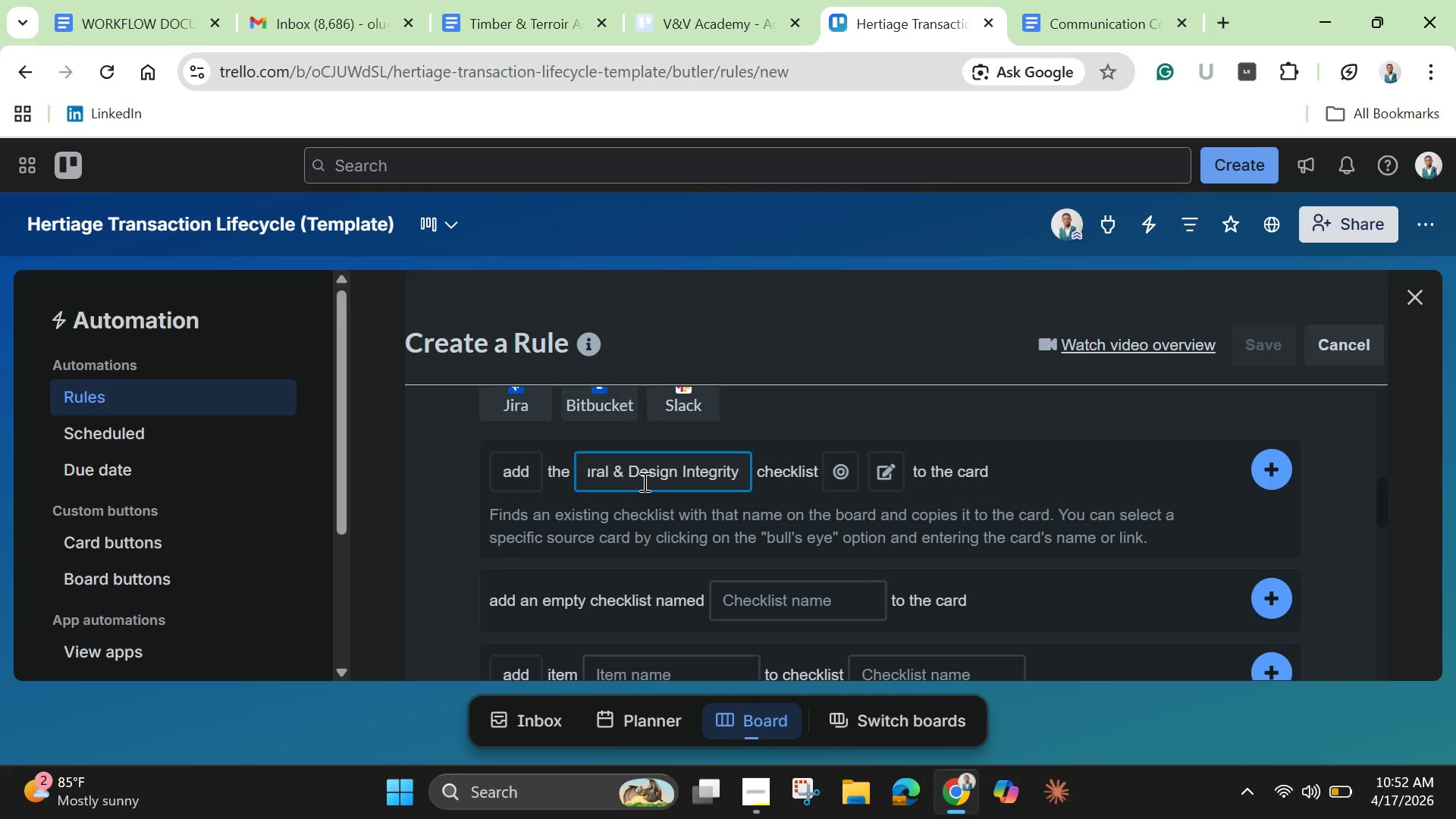 
wait(6.64)
 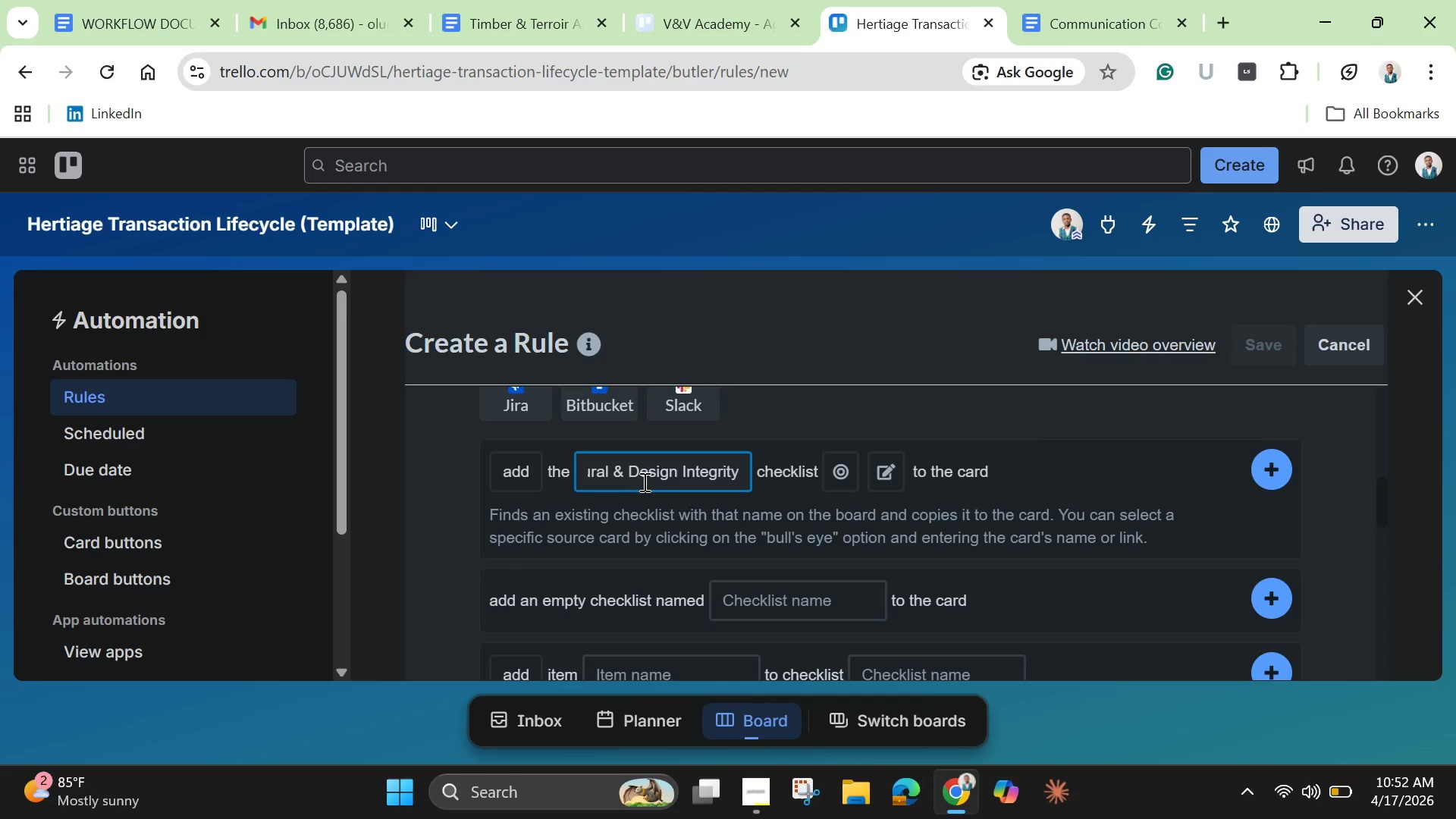 
left_click([1279, 462])
 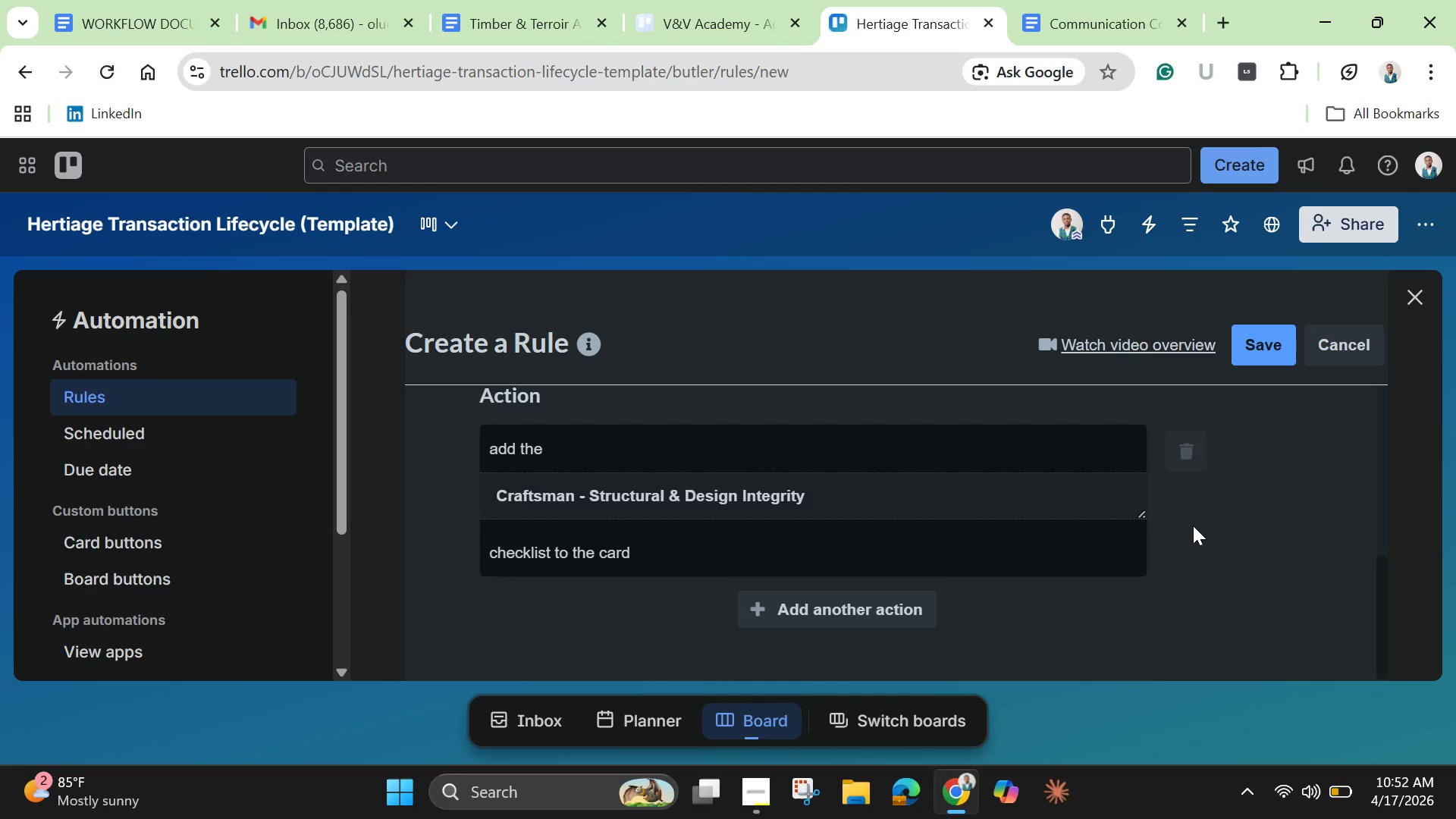 
wait(15.03)
 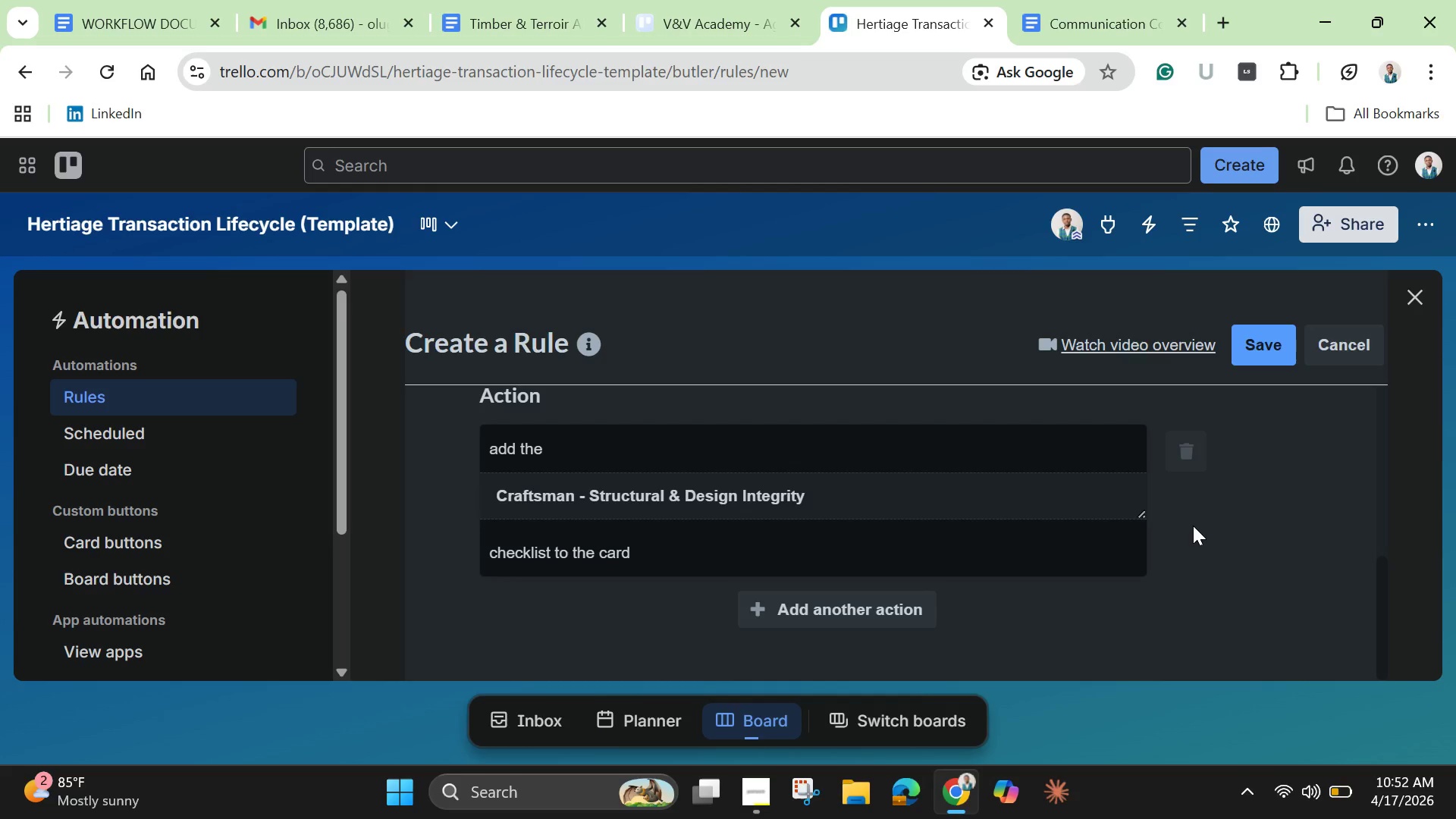 
left_click([802, 608])
 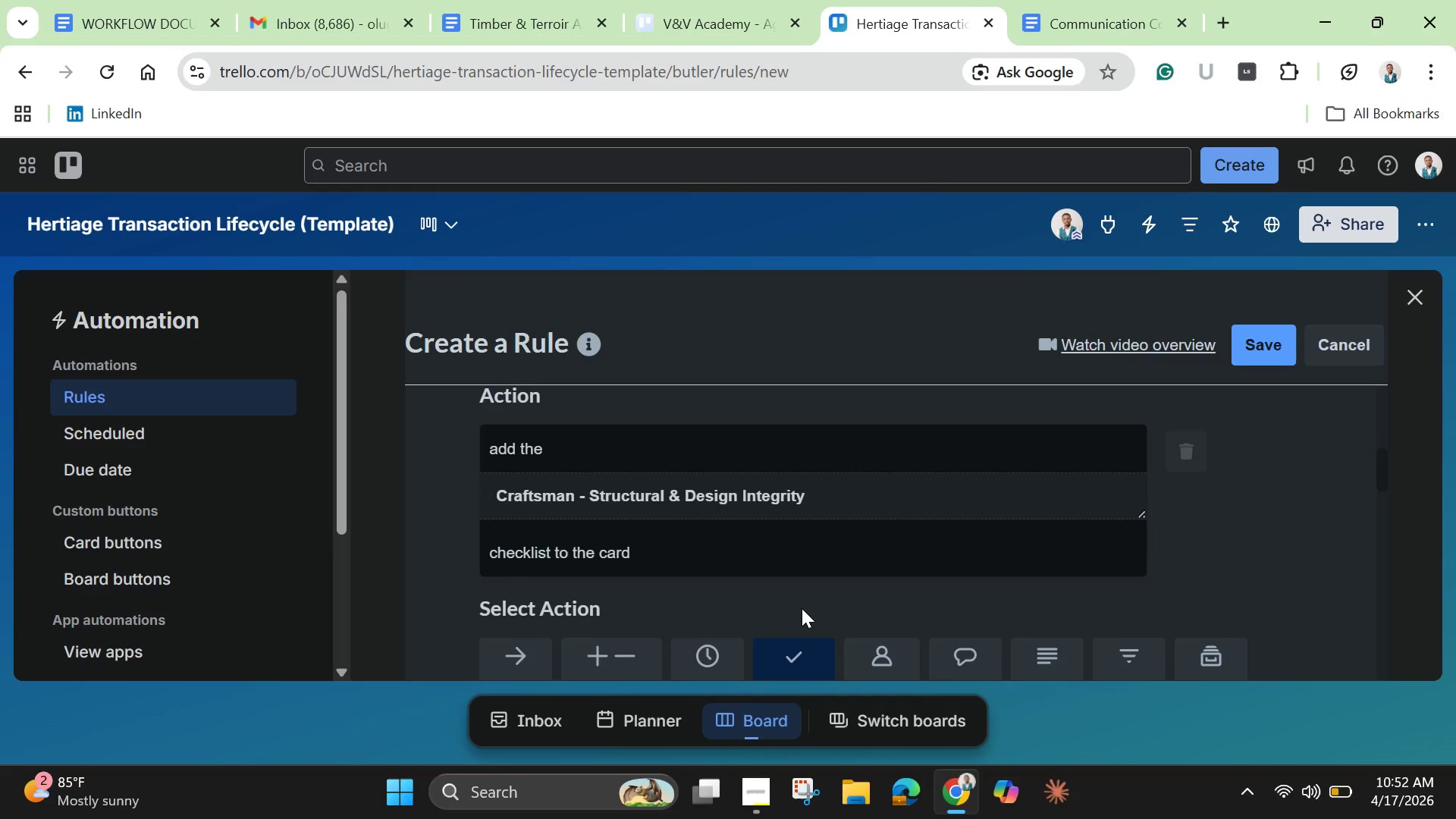 
scroll: coordinate [802, 608], scroll_direction: down, amount: 2.0
 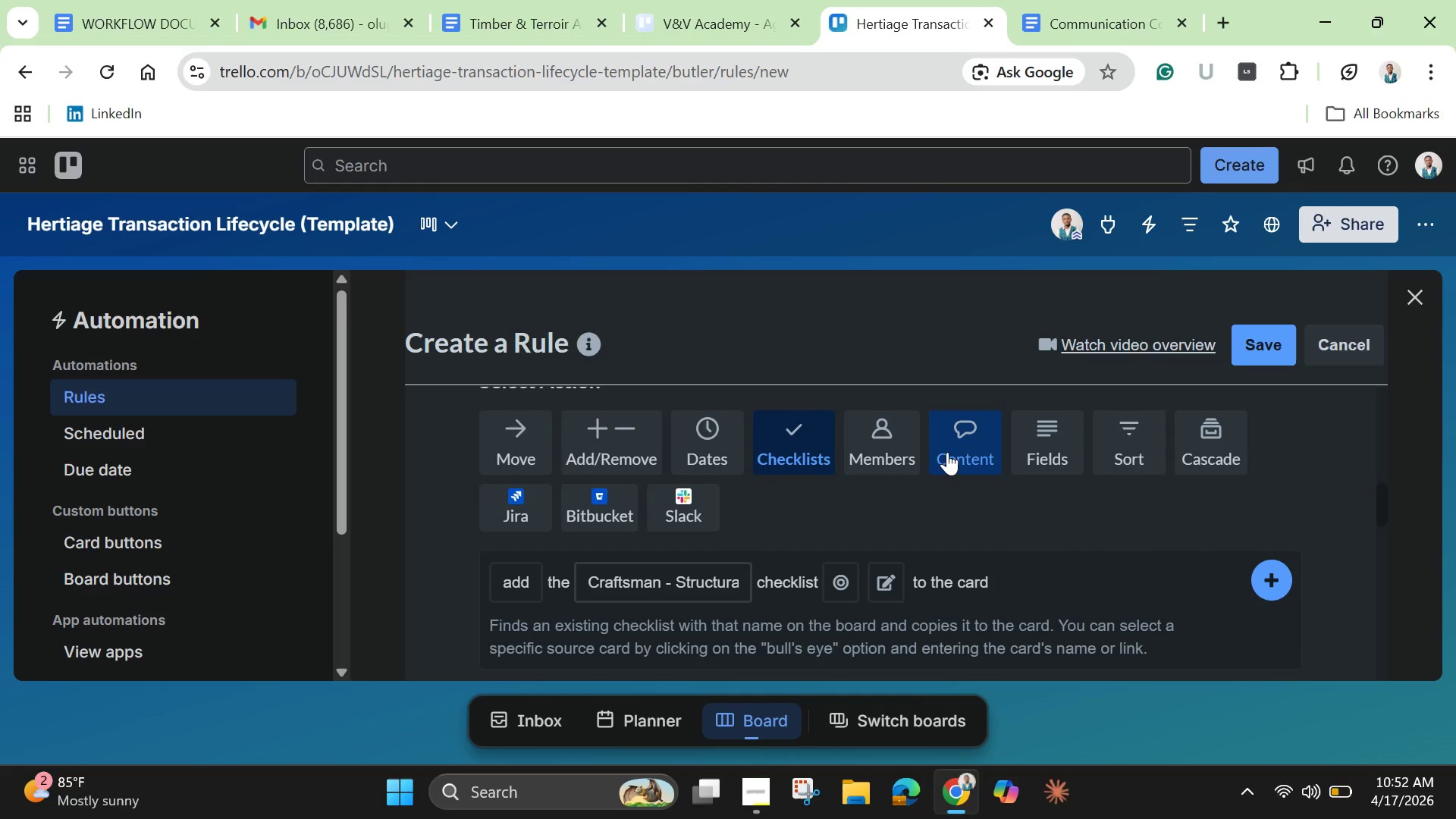 
left_click([947, 452])
 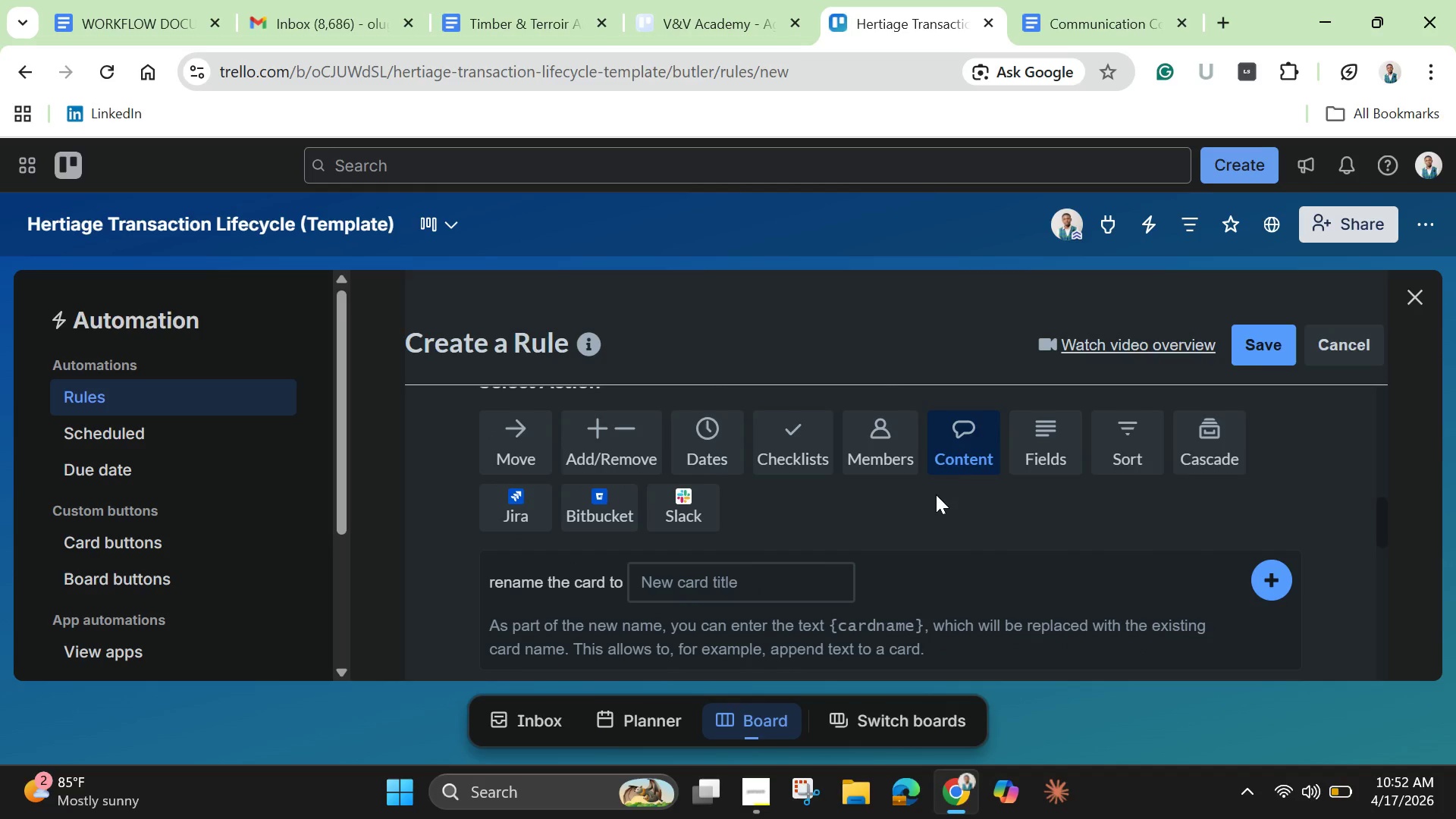 
scroll: coordinate [936, 502], scroll_direction: down, amount: 2.0
 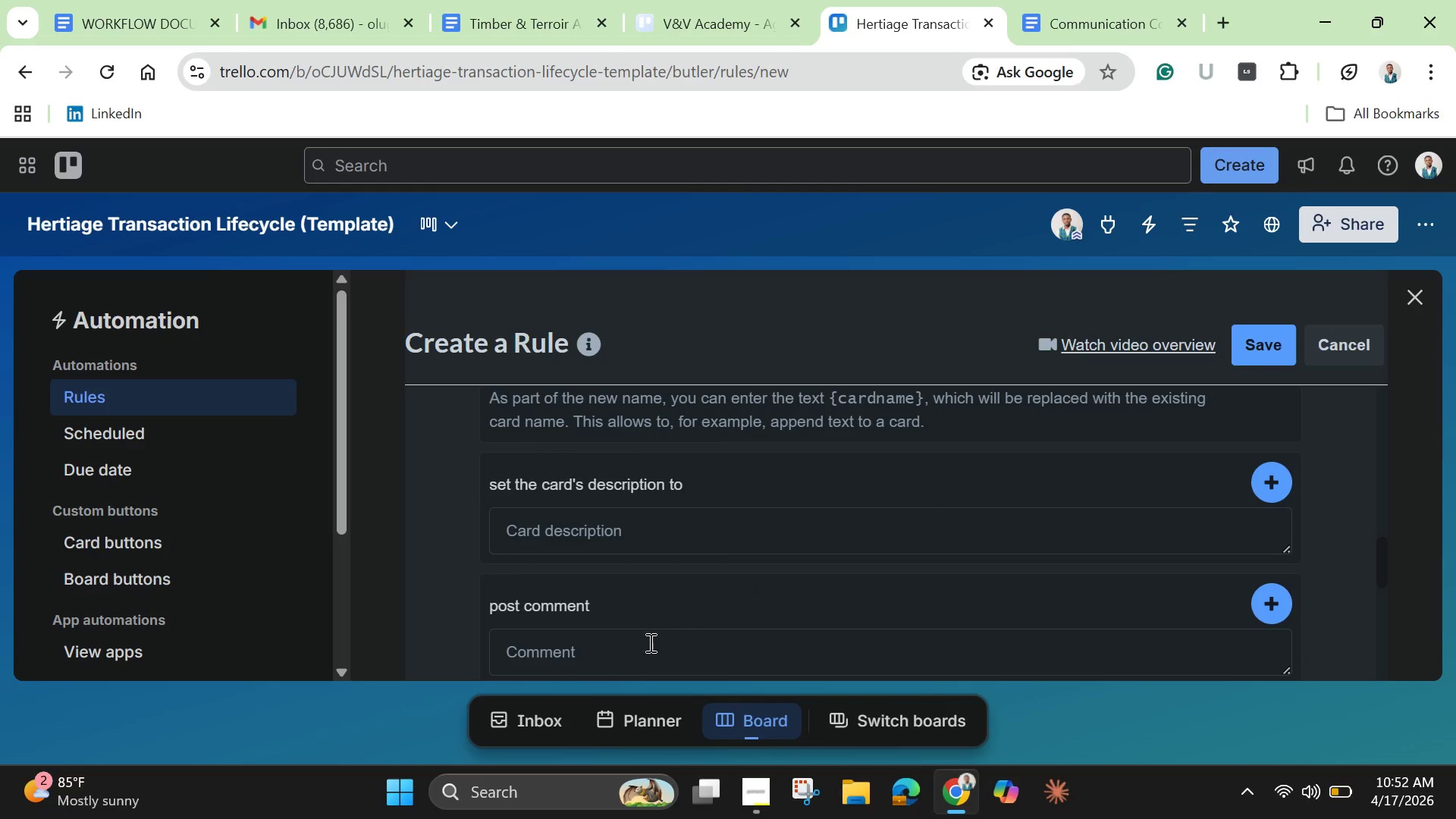 
left_click([649, 642])
 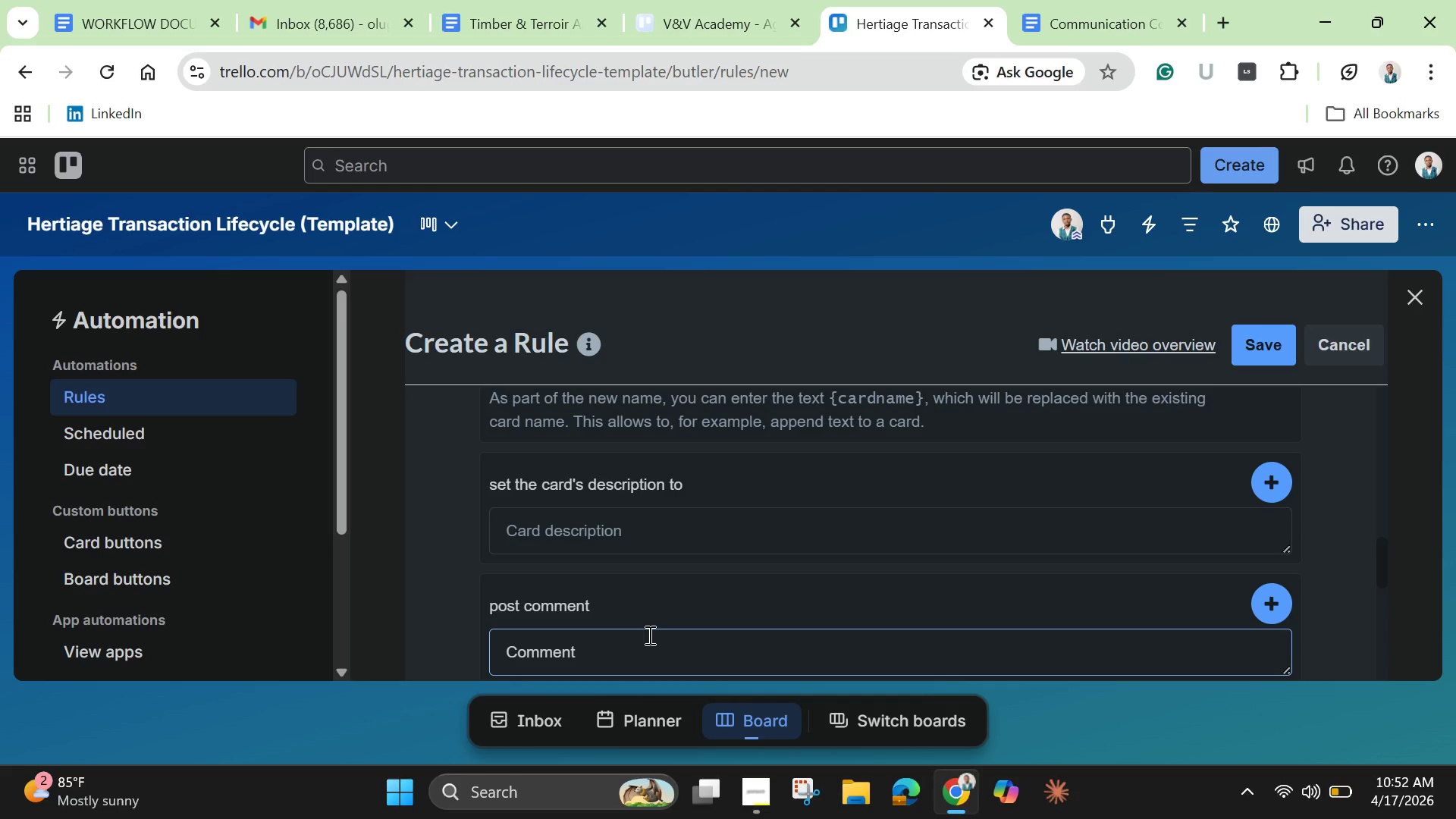 
type(Craftsman property )
 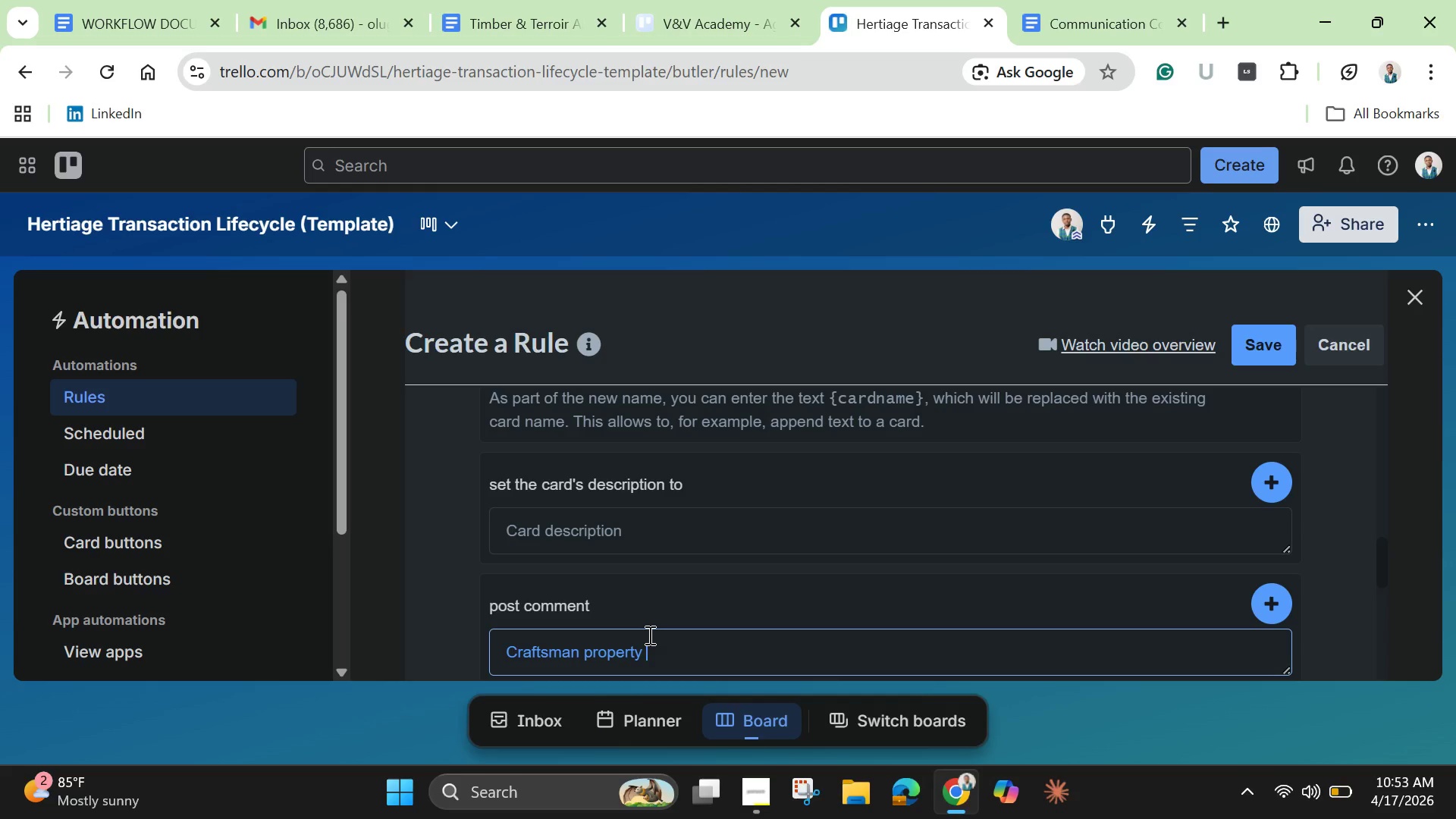 
type(requirements applied)
 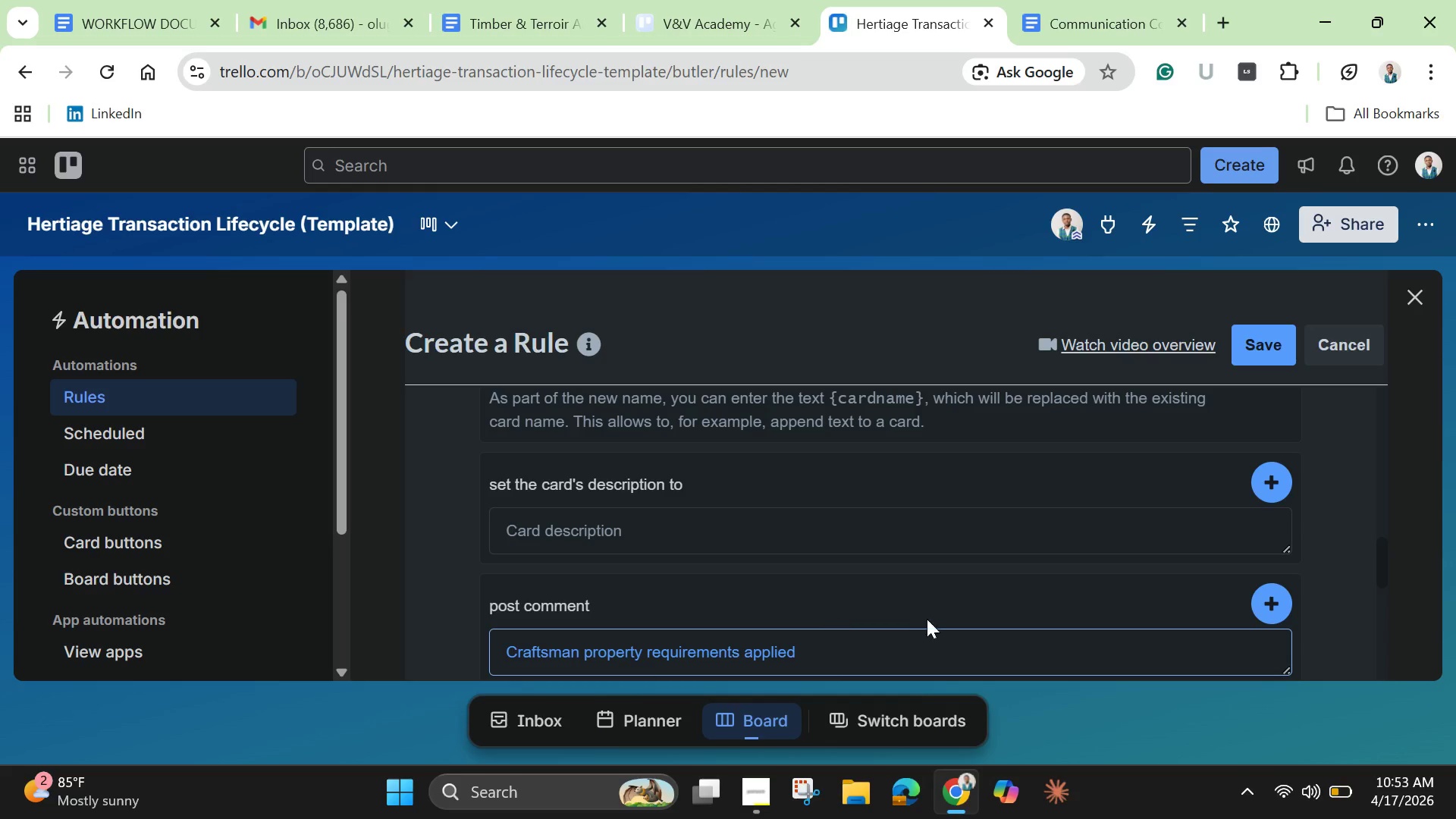 
wait(8.11)
 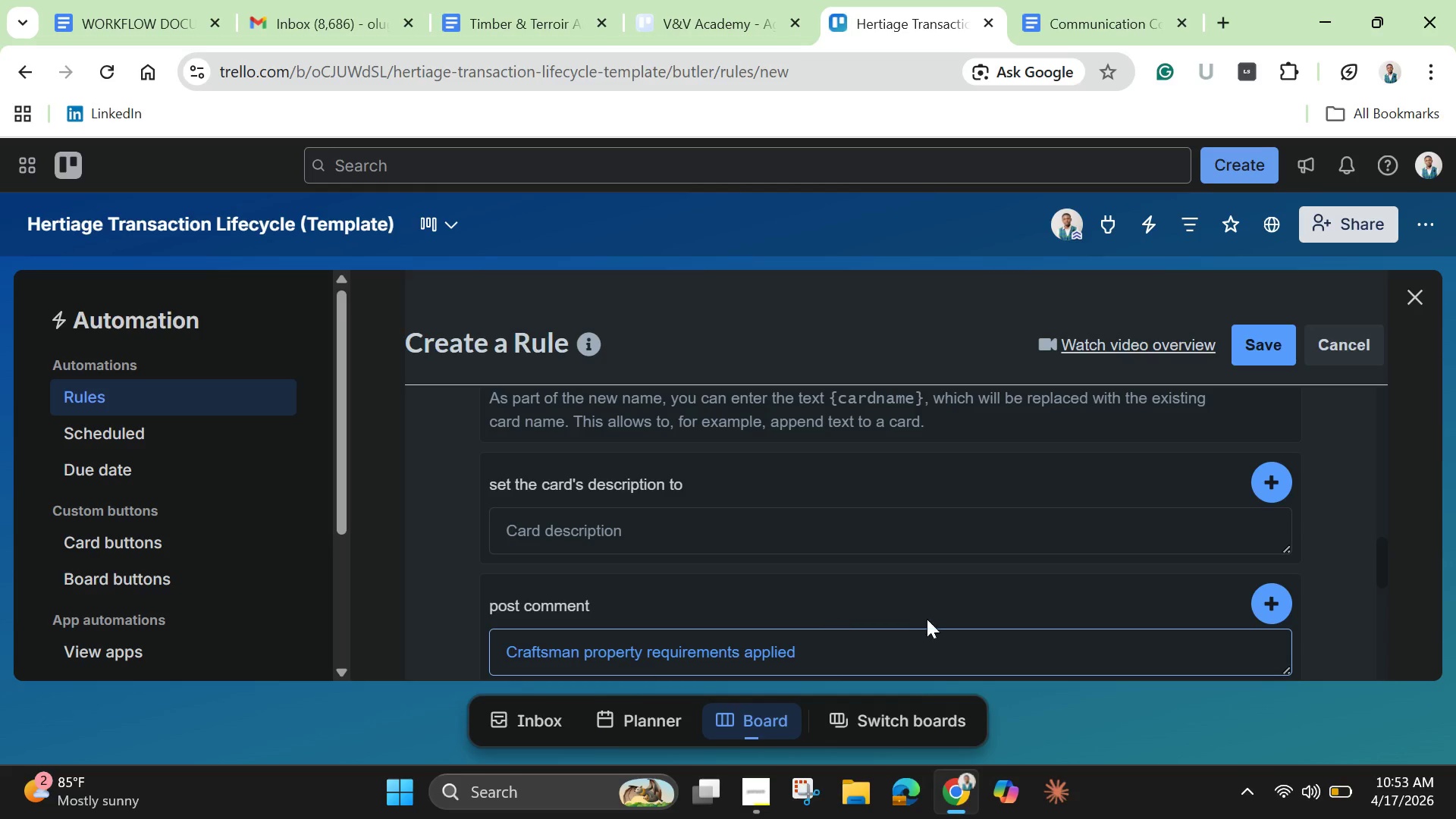 
left_click([861, 556])
 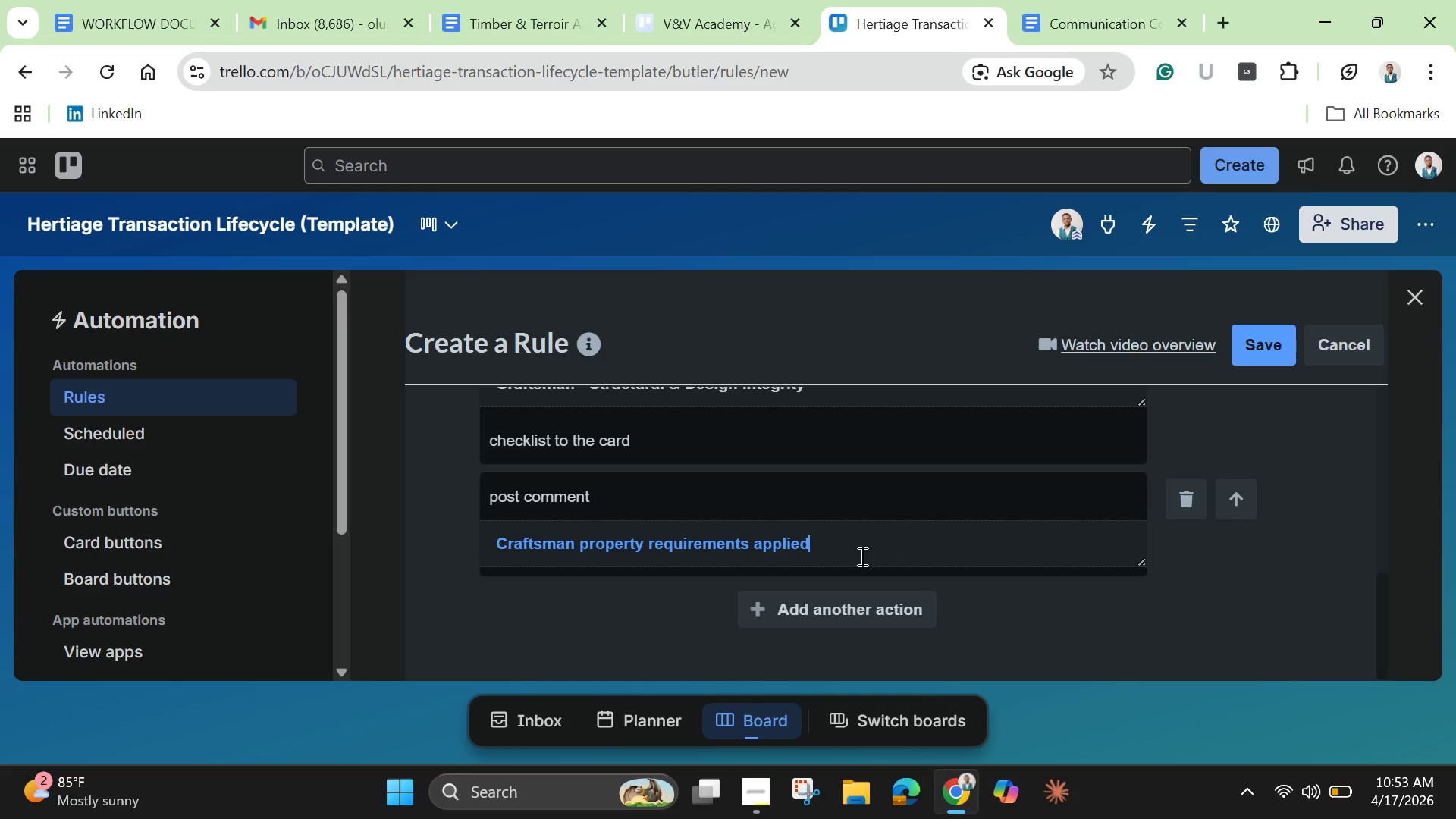 
key(Period)
 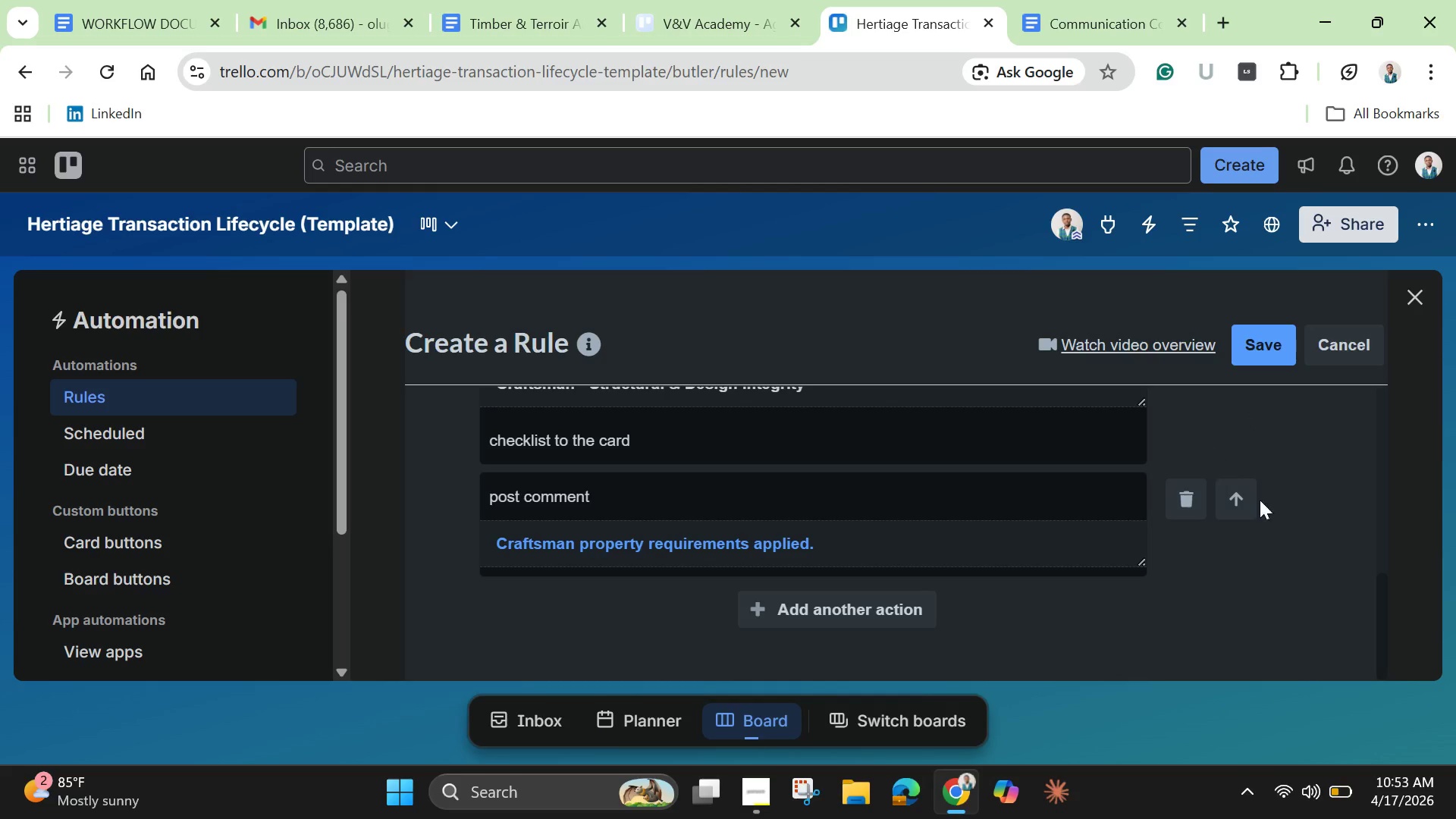 
left_click([1310, 566])
 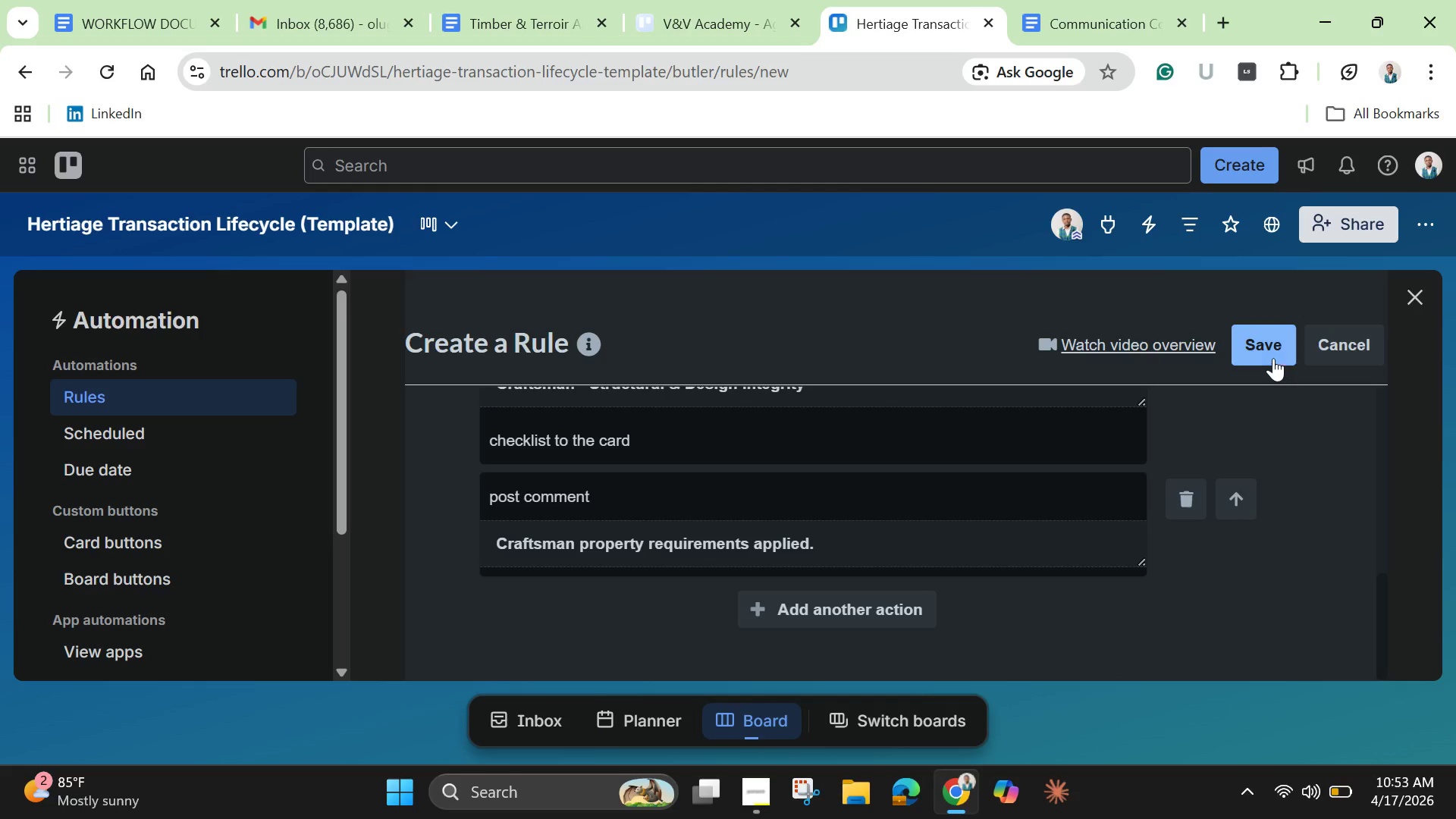 
left_click([1271, 355])
 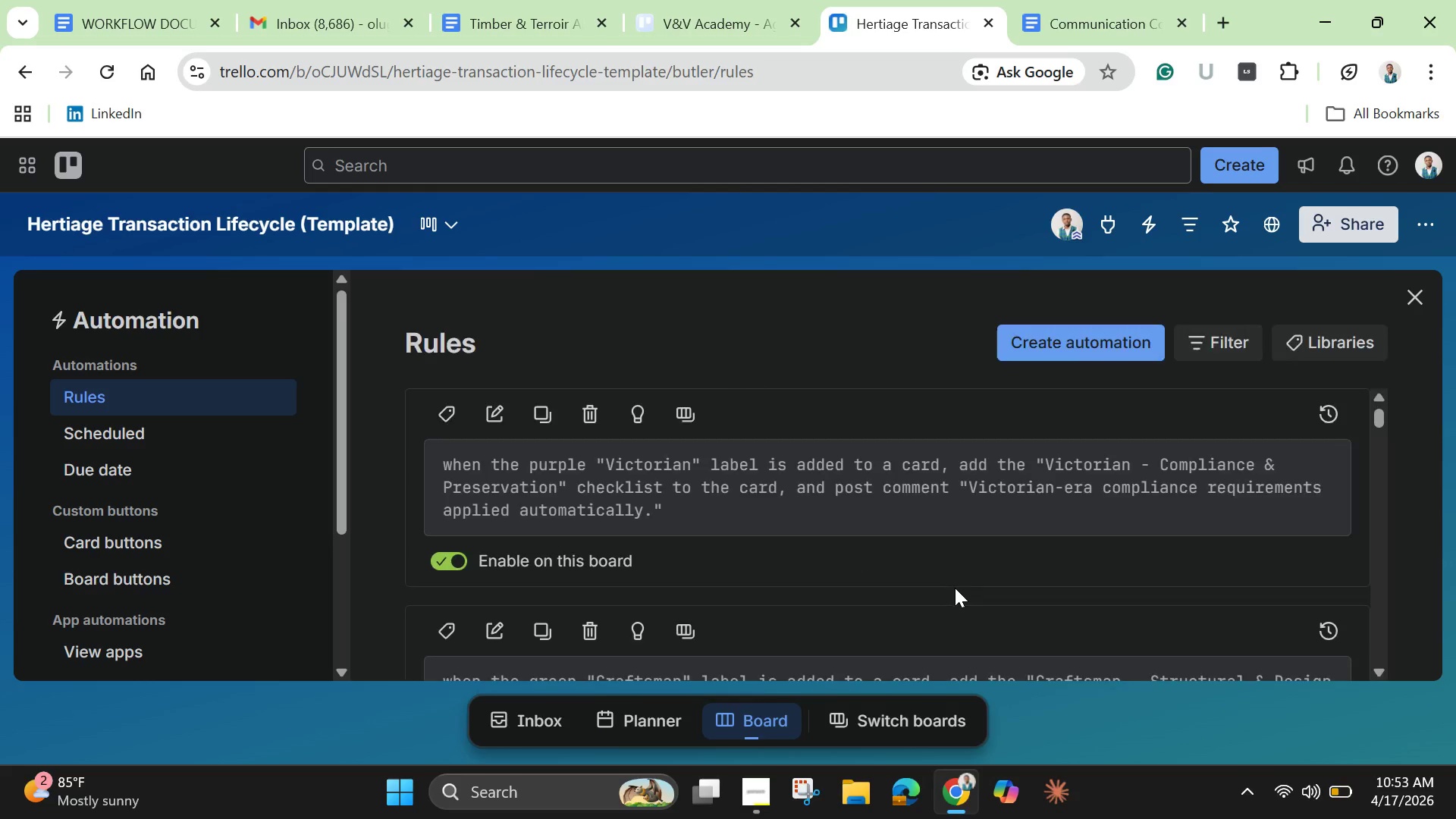 
wait(11.53)
 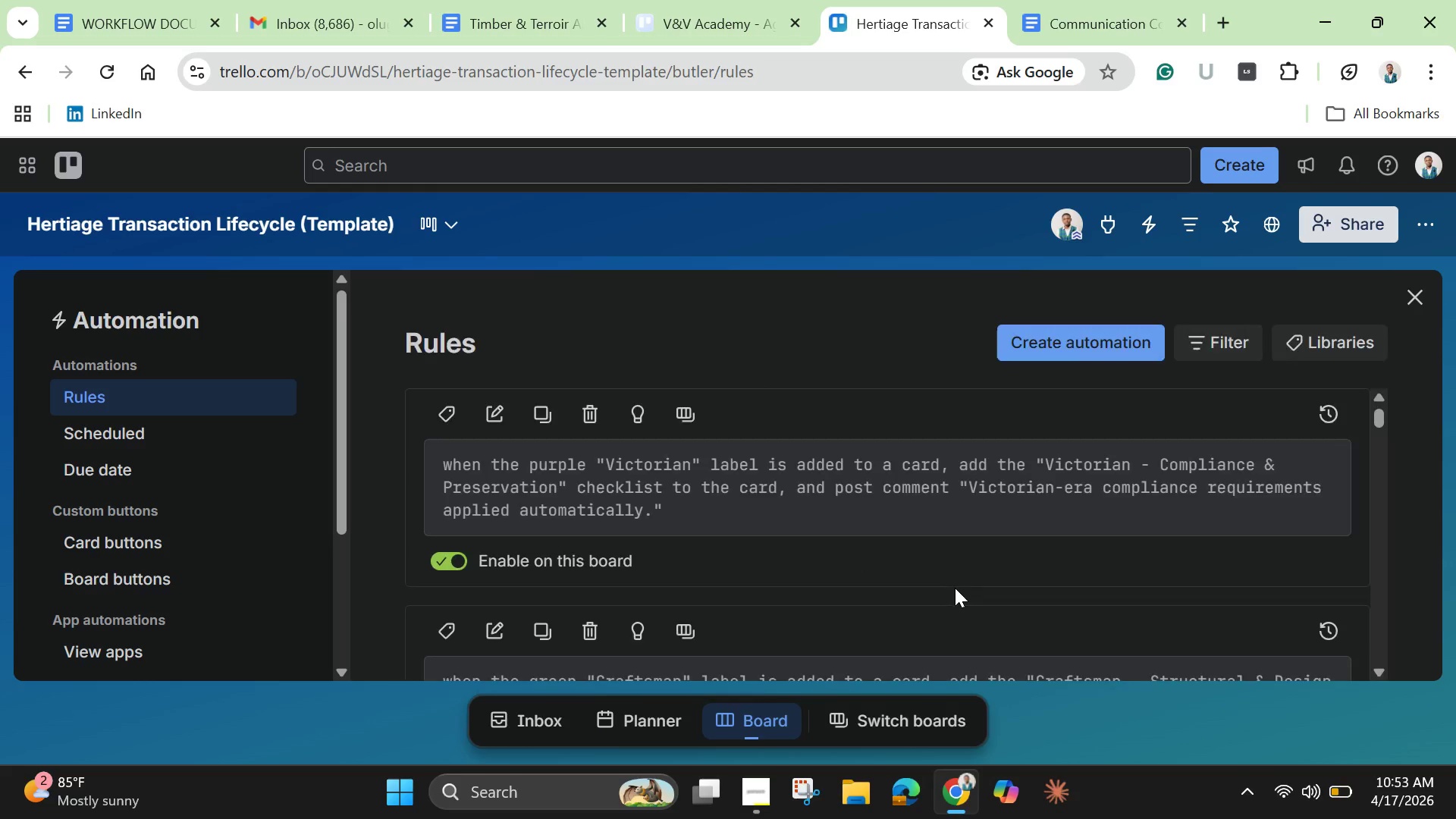 
scroll: coordinate [952, 598], scroll_direction: down, amount: 2.0
 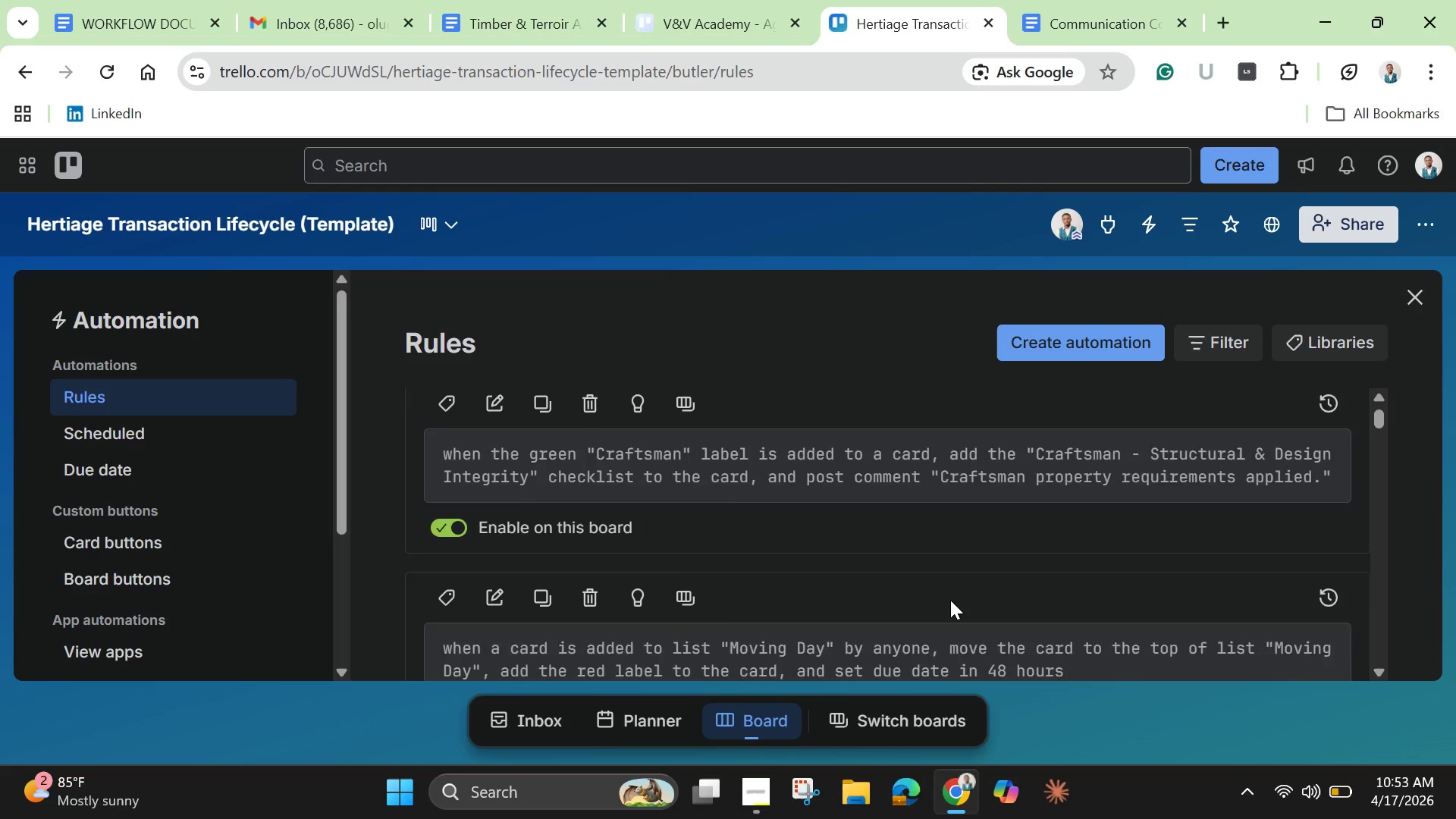 
scroll: coordinate [1085, 418], scroll_direction: up, amount: 7.0
 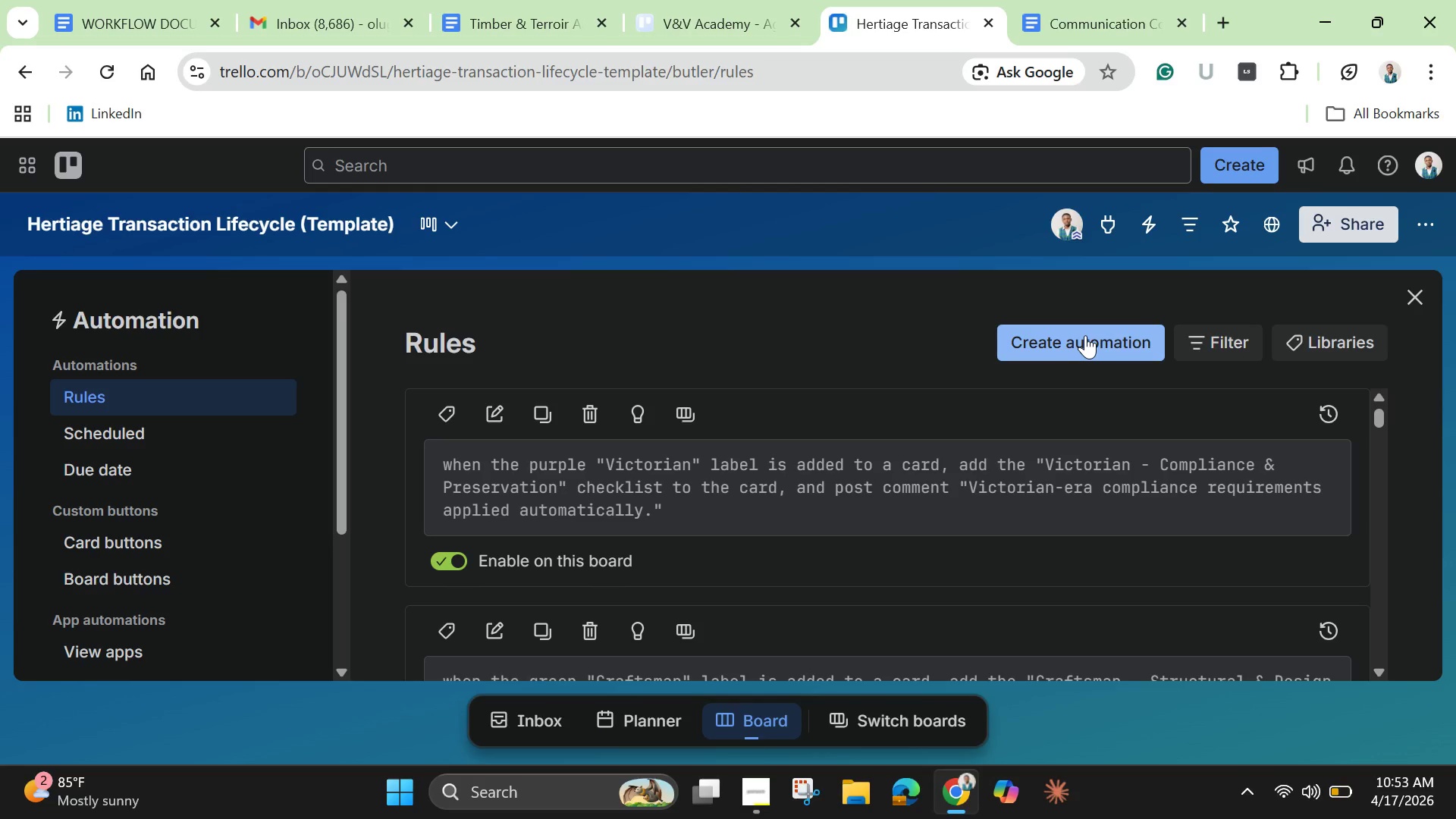 
left_click([1085, 335])
 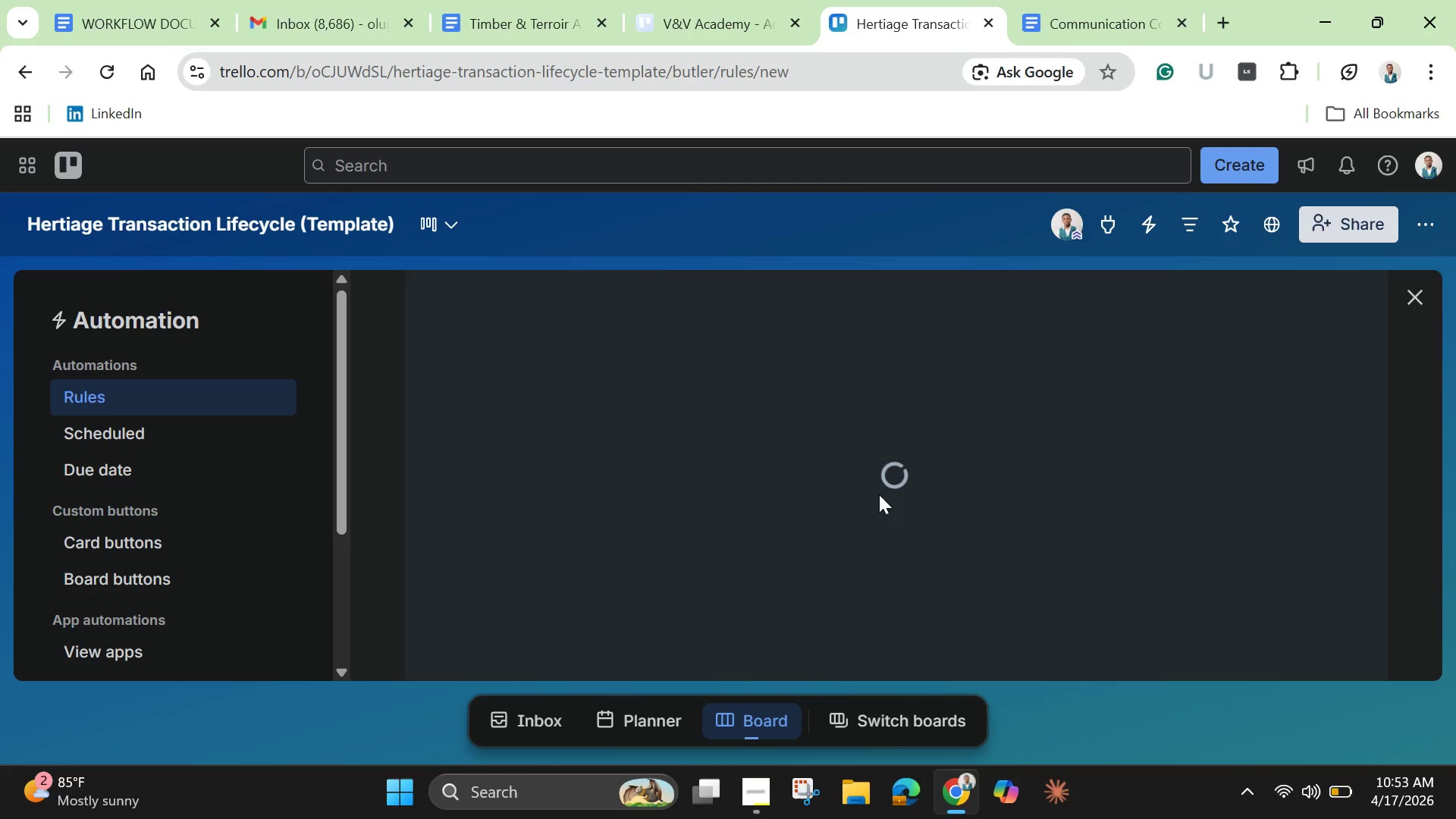 
mouse_move([853, 522])
 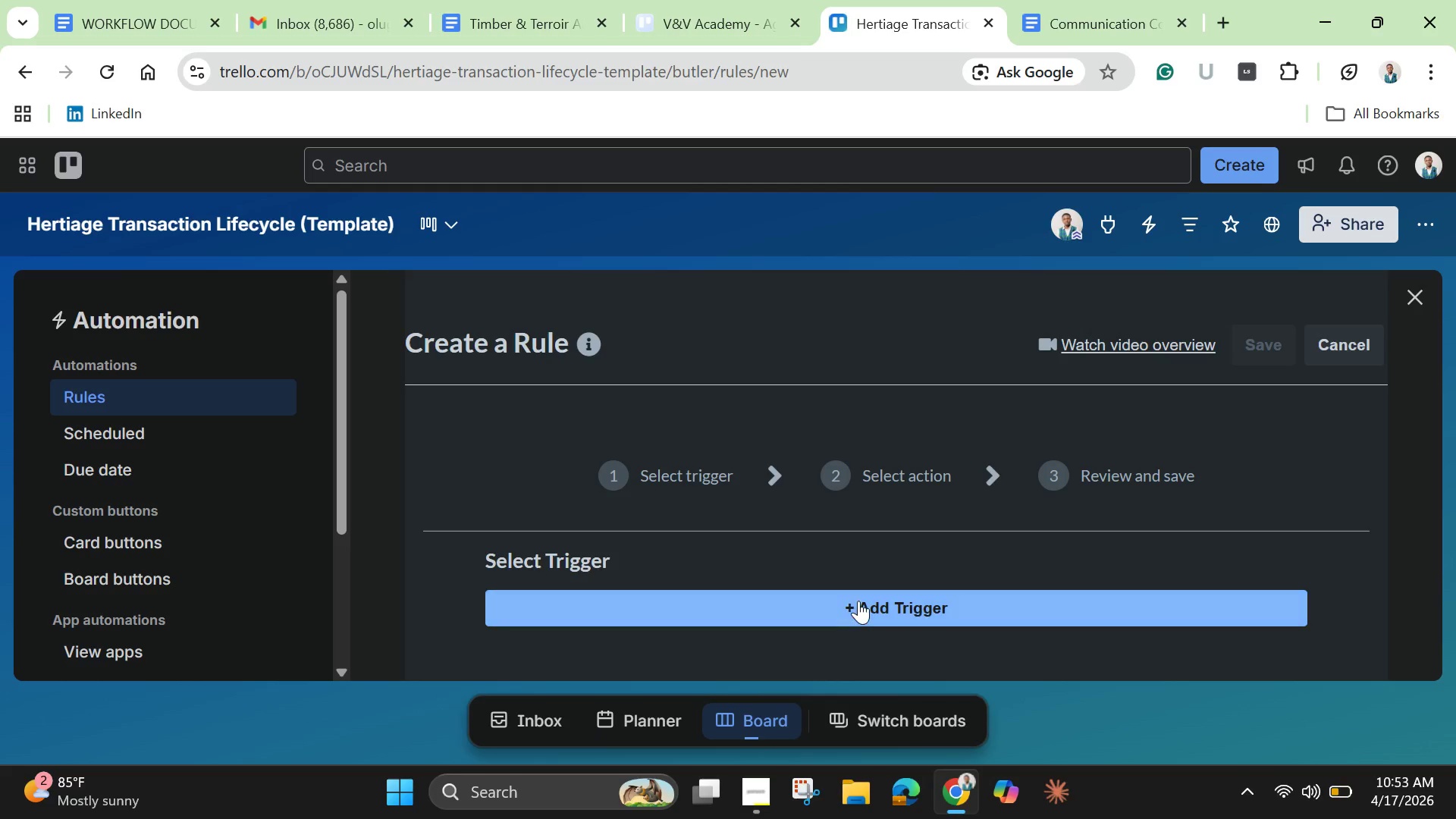 
left_click([859, 599])
 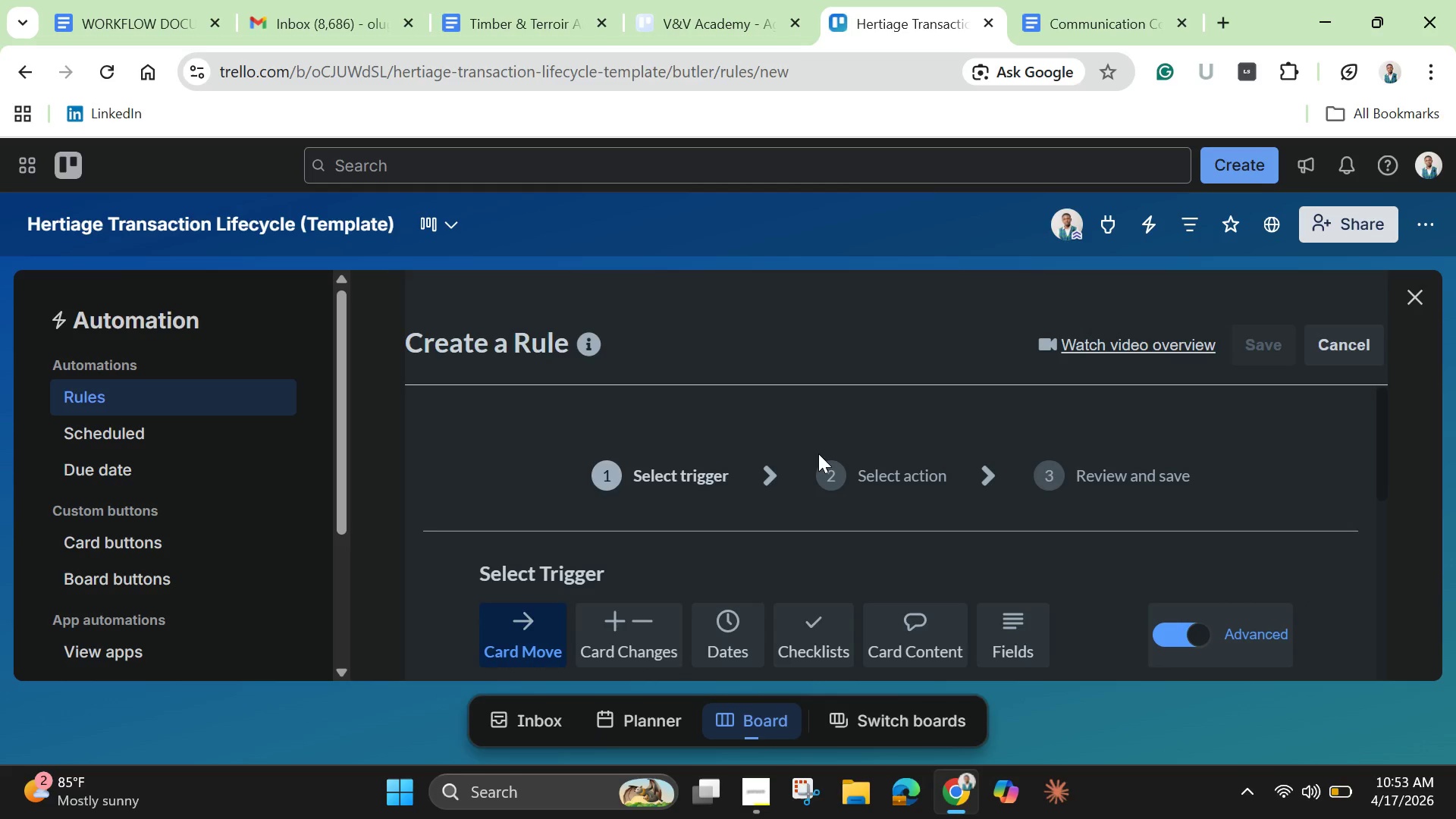 
scroll: coordinate [818, 453], scroll_direction: down, amount: 1.0
 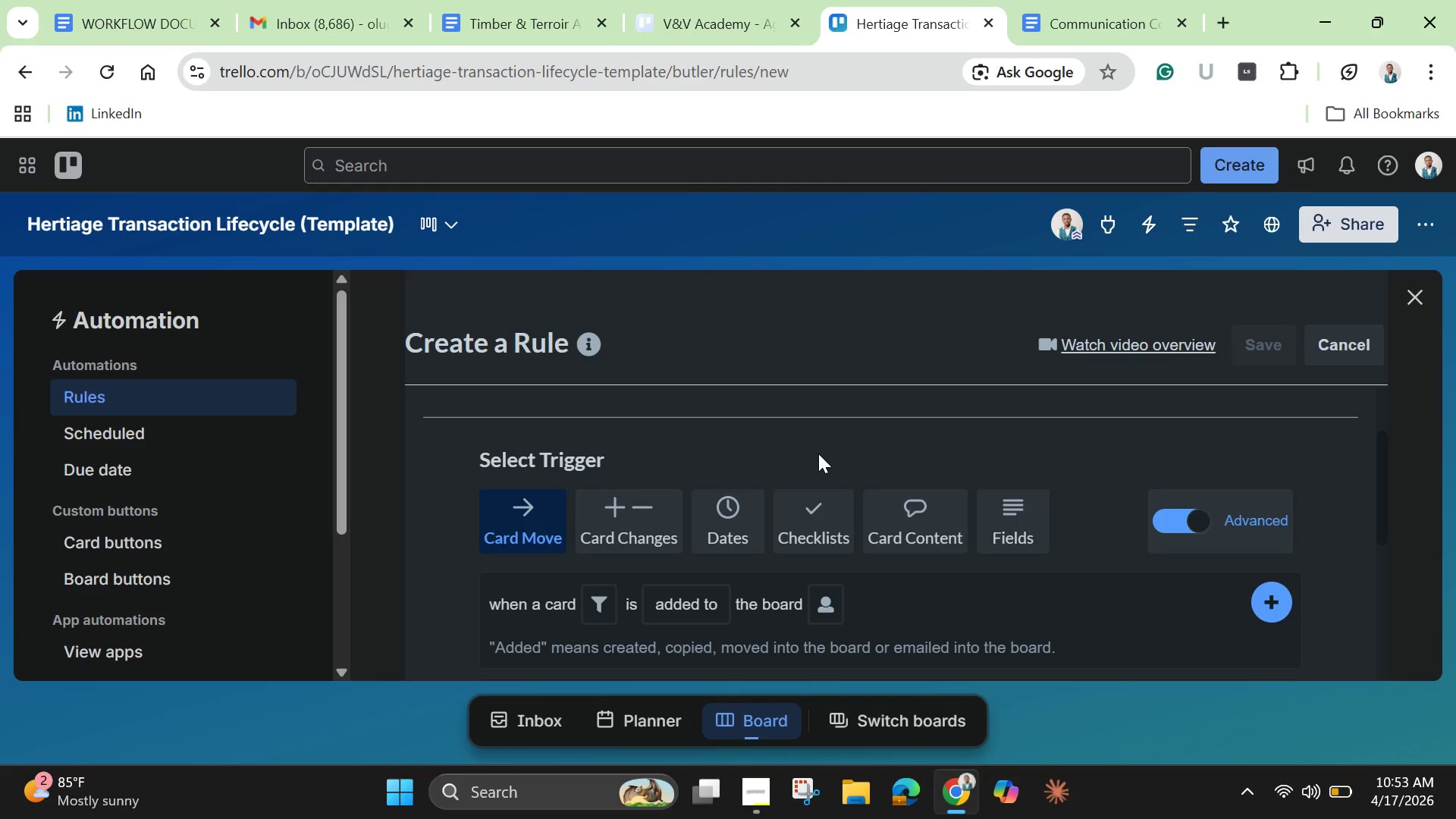 
wait(16.45)
 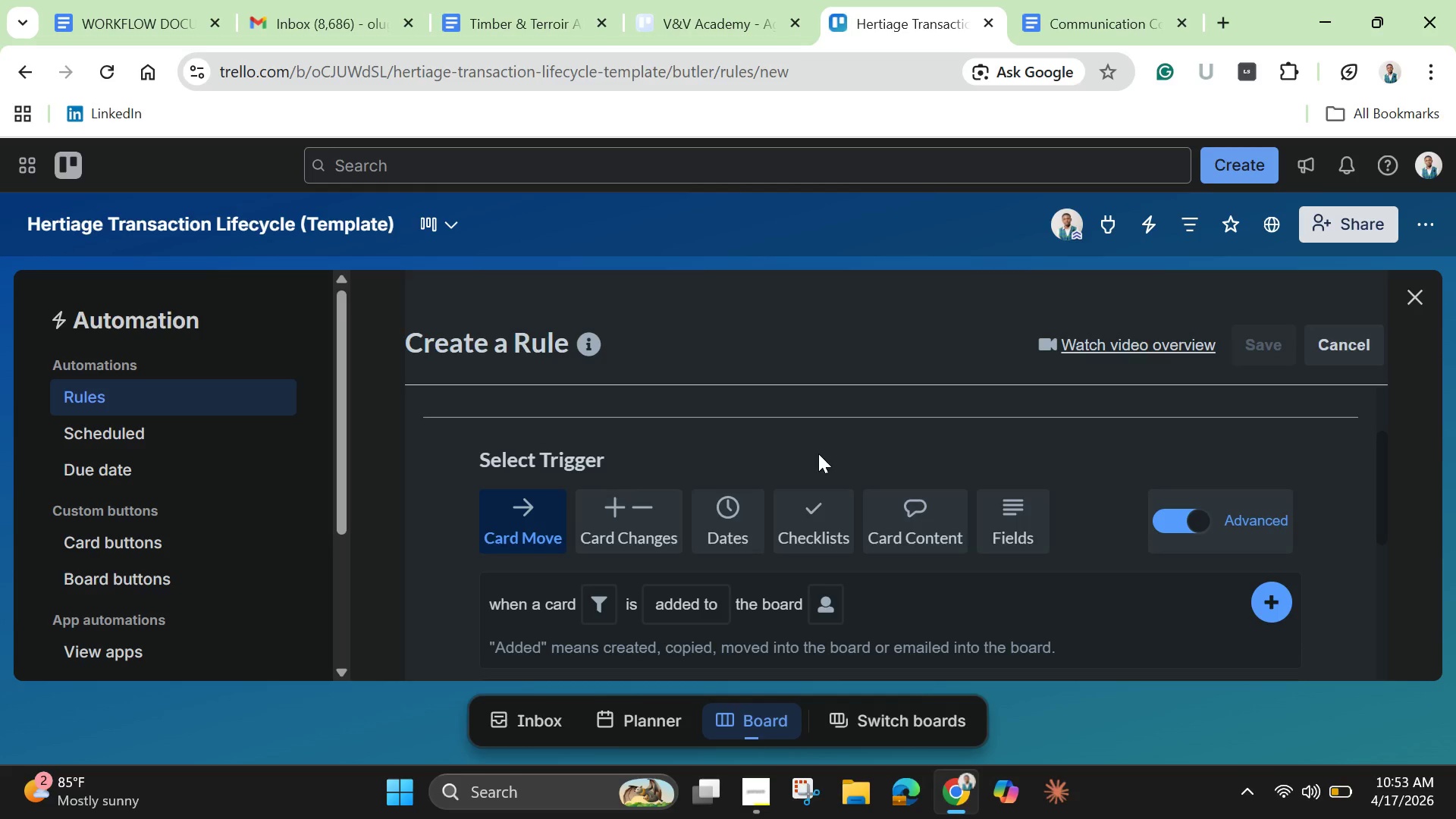 
scroll: coordinate [834, 520], scroll_direction: down, amount: 2.0
 